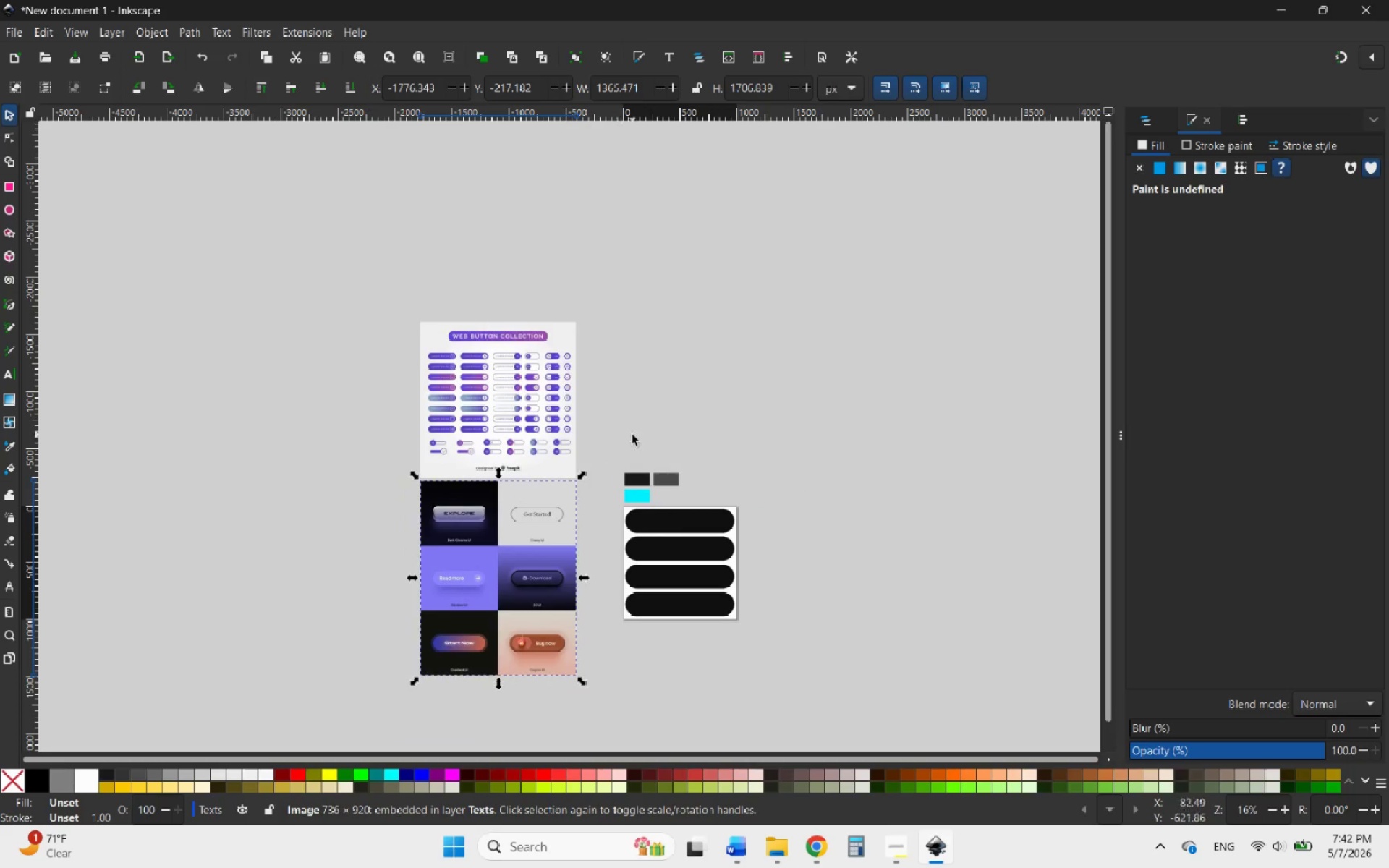 
left_click([632, 435])
 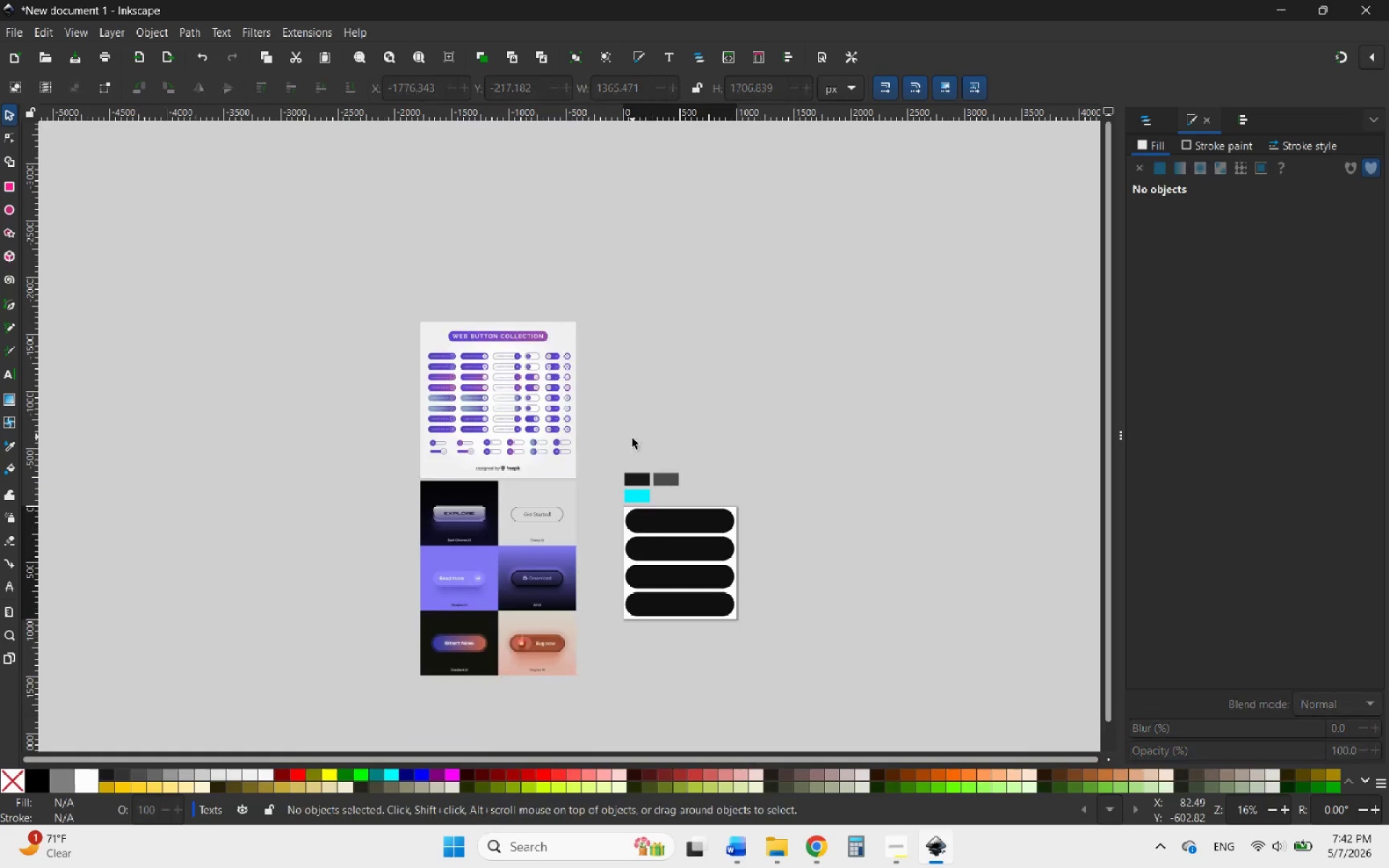 
hold_key(key=ControlLeft, duration=0.84)
scroll: coordinate [566, 508], scroll_direction: up, amount: 2.0
 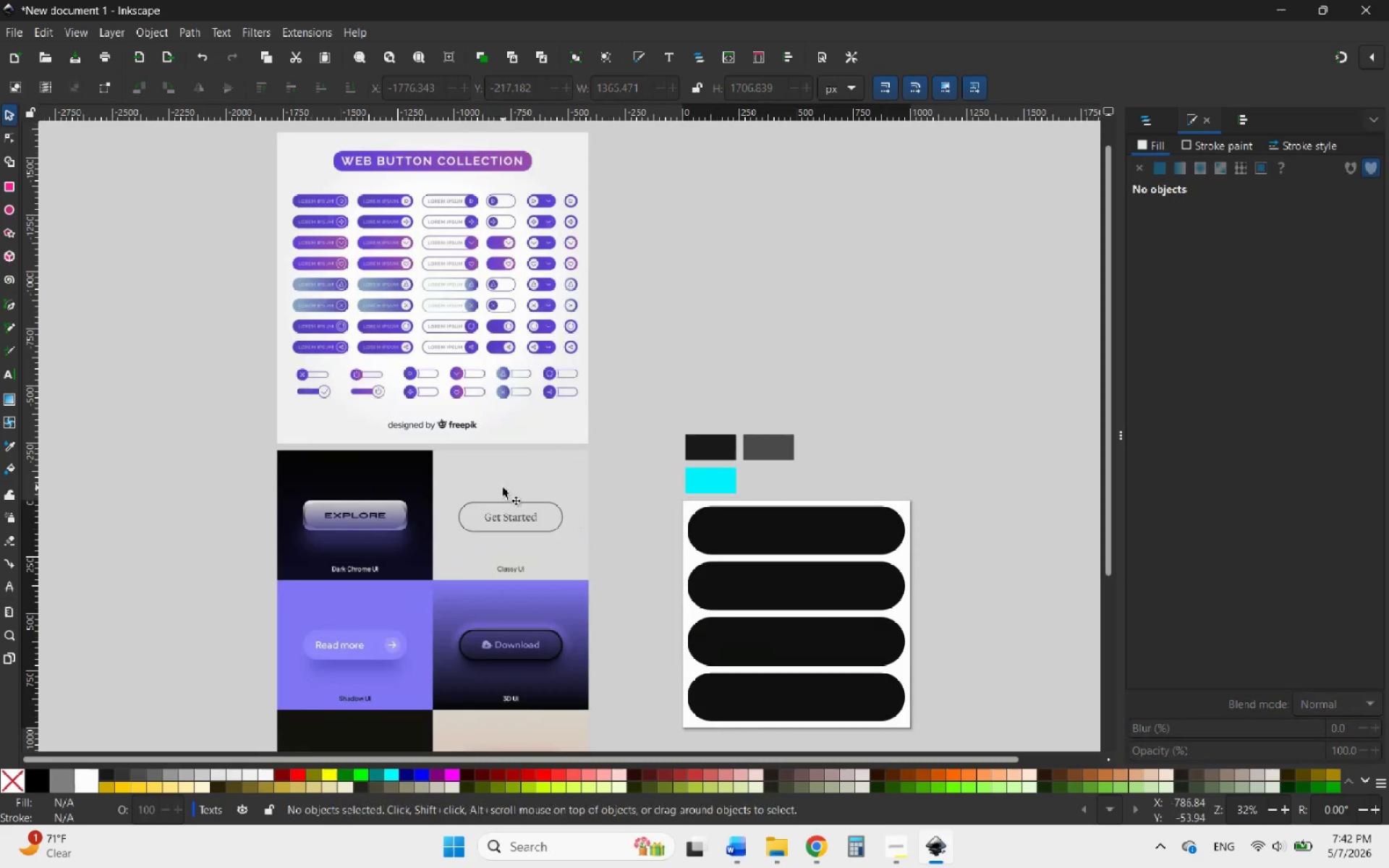 
left_click_drag(start_coordinate=[503, 488], to_coordinate=[501, 501])
 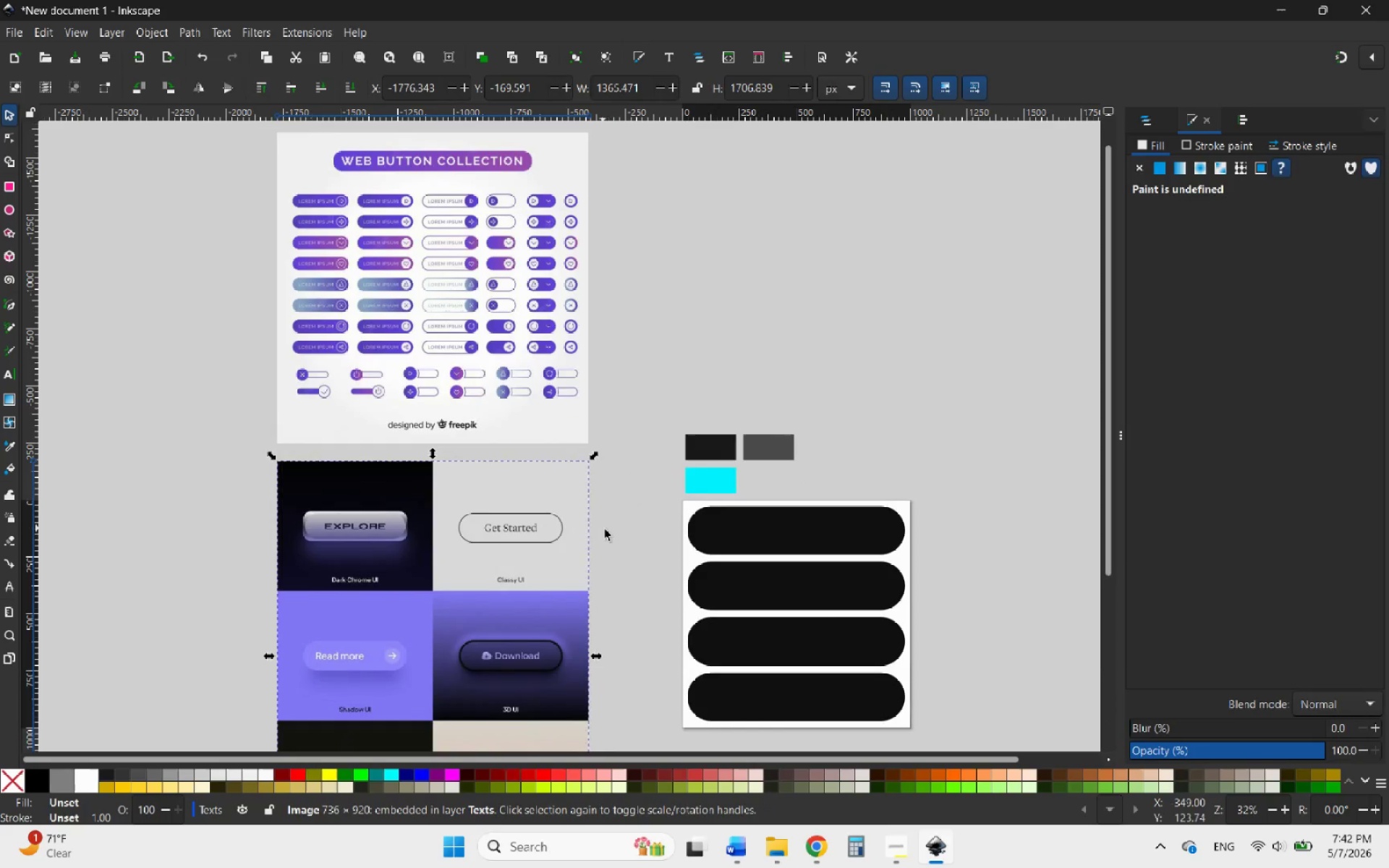 
hold_key(key=ControlLeft, duration=1.98)
 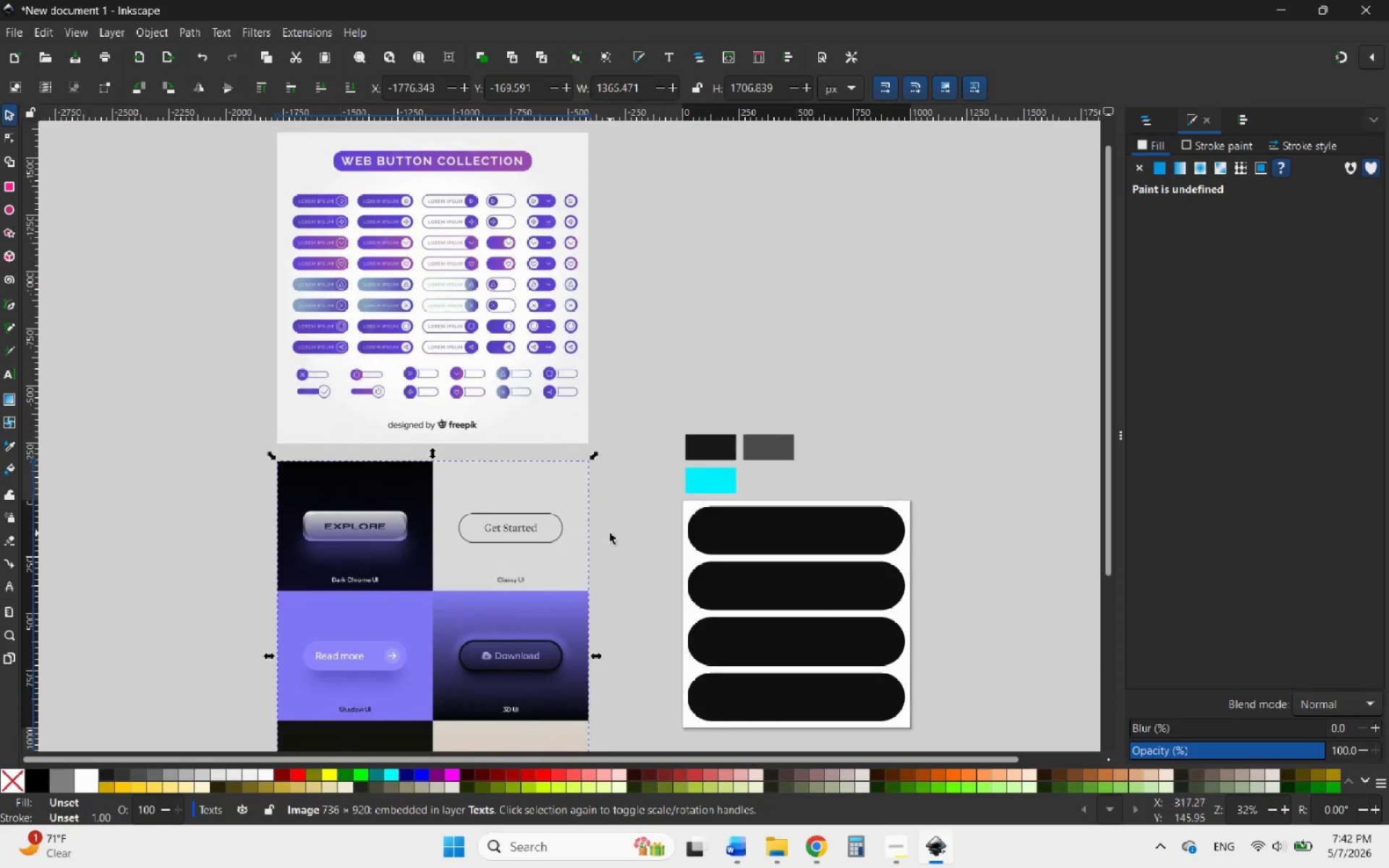 
left_click([611, 533])
 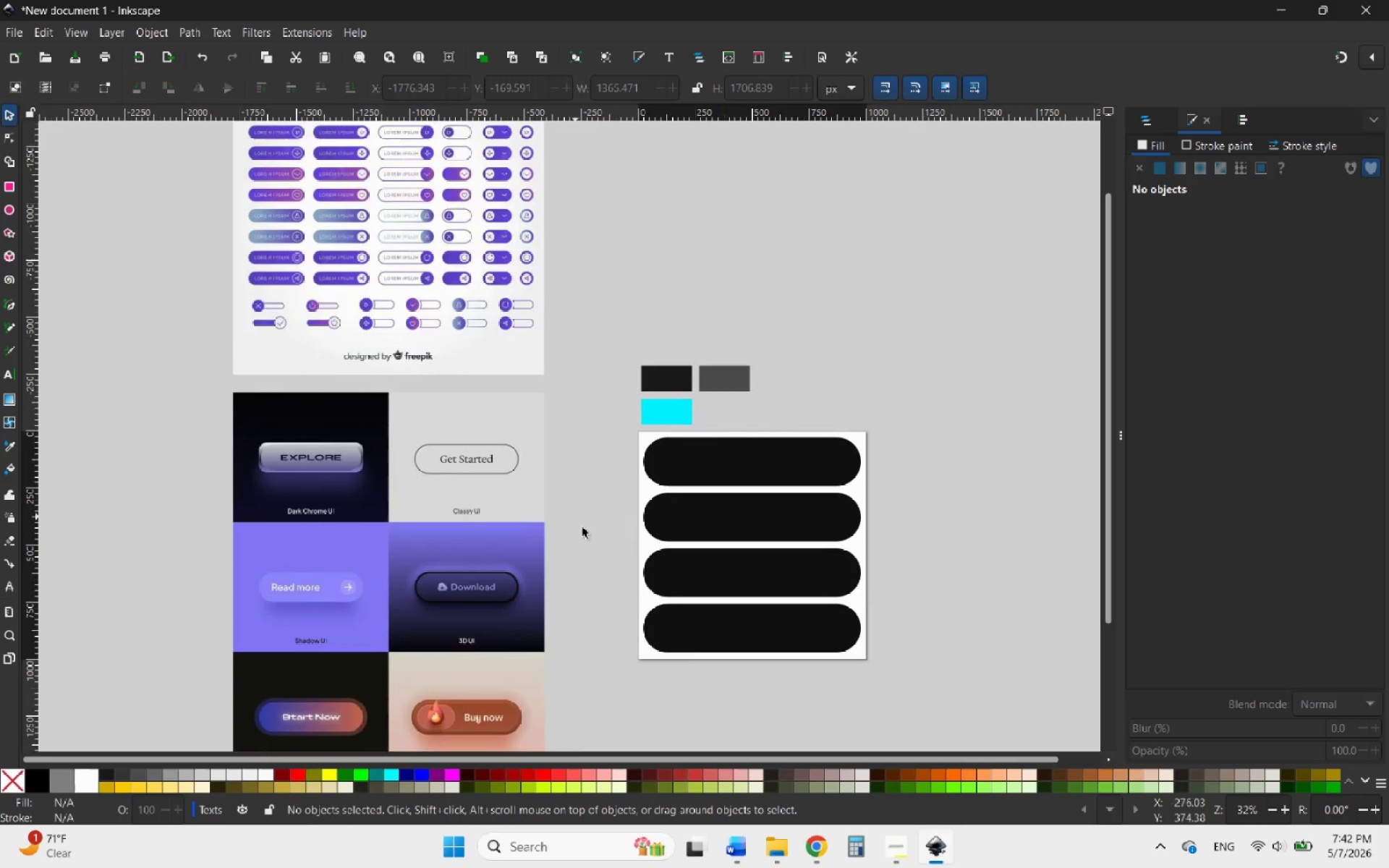 
left_click([820, 844])
 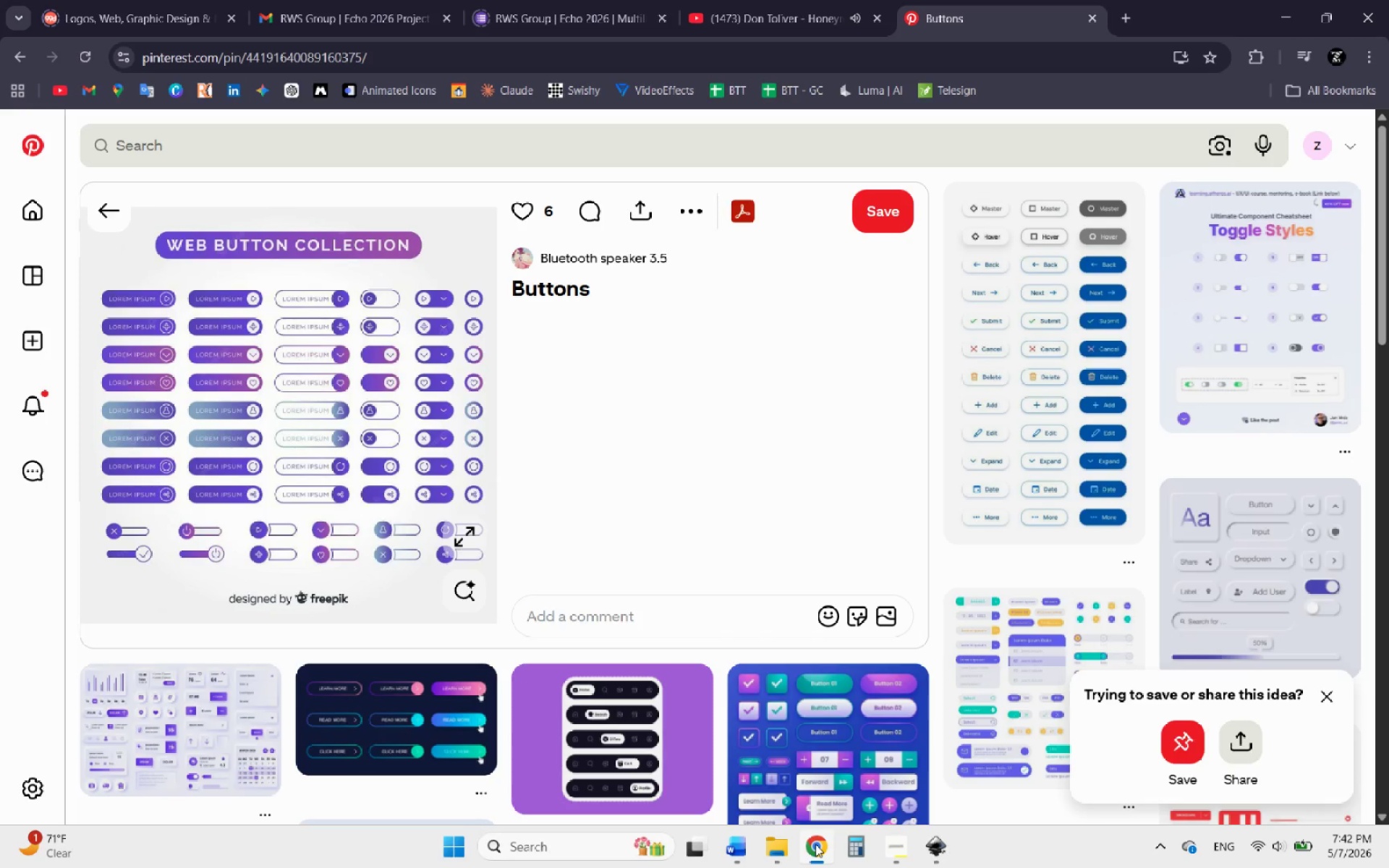 
wait(8.39)
 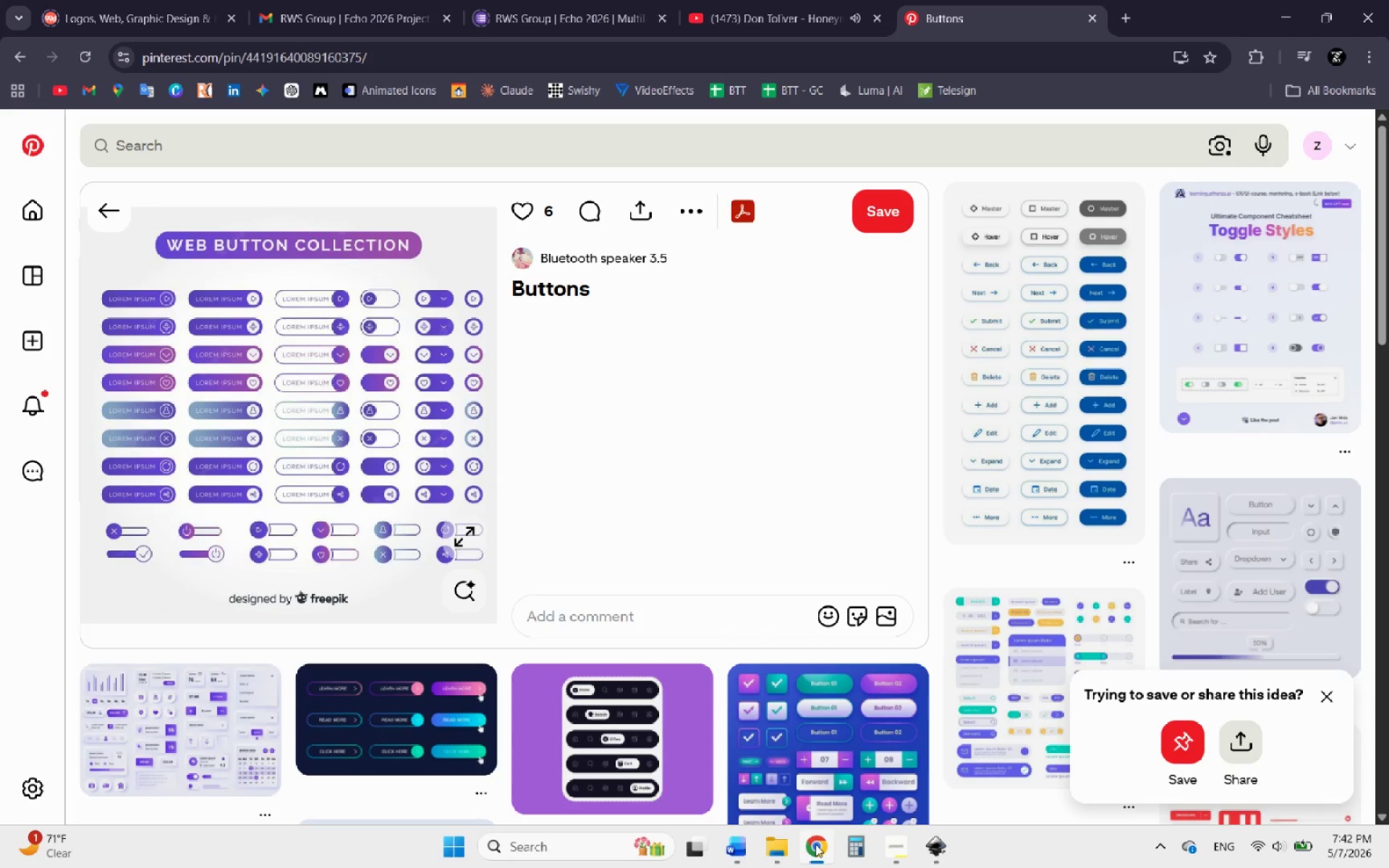 
scroll: coordinate [617, 557], scroll_direction: down, amount: 2.0
 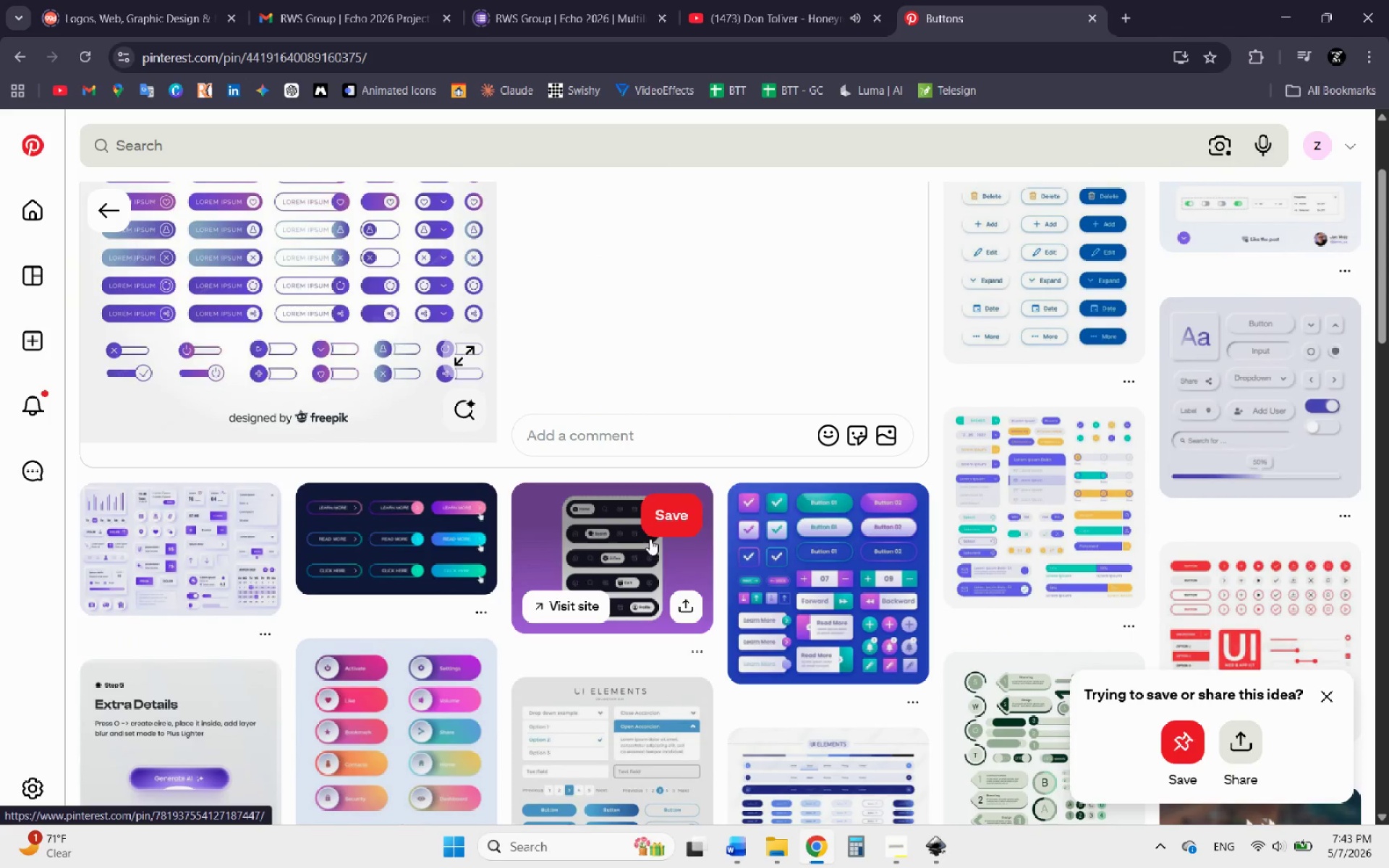 
mouse_move([466, 417])
 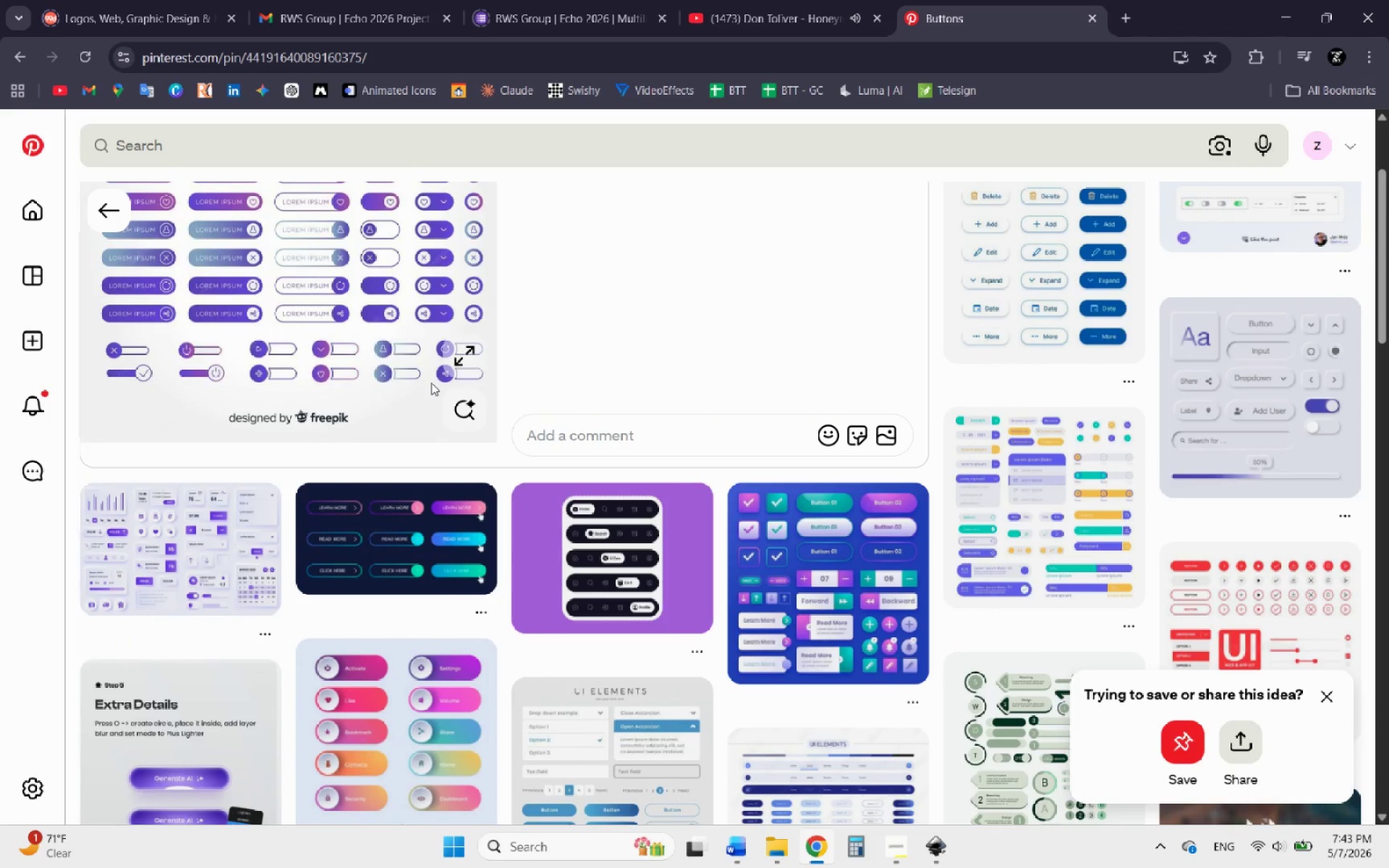 
scroll: coordinate [431, 383], scroll_direction: down, amount: 2.0
 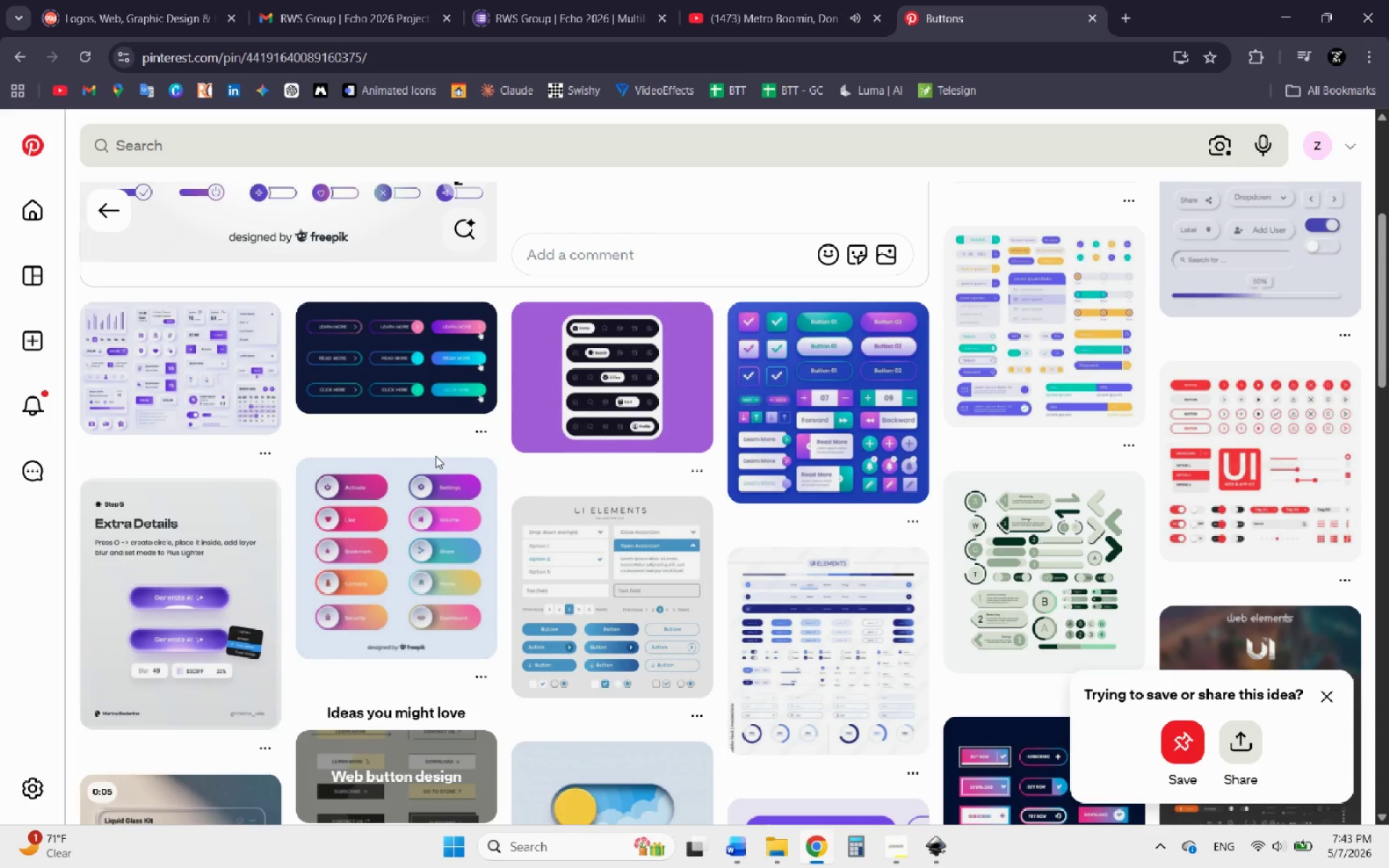 
wait(28.6)
 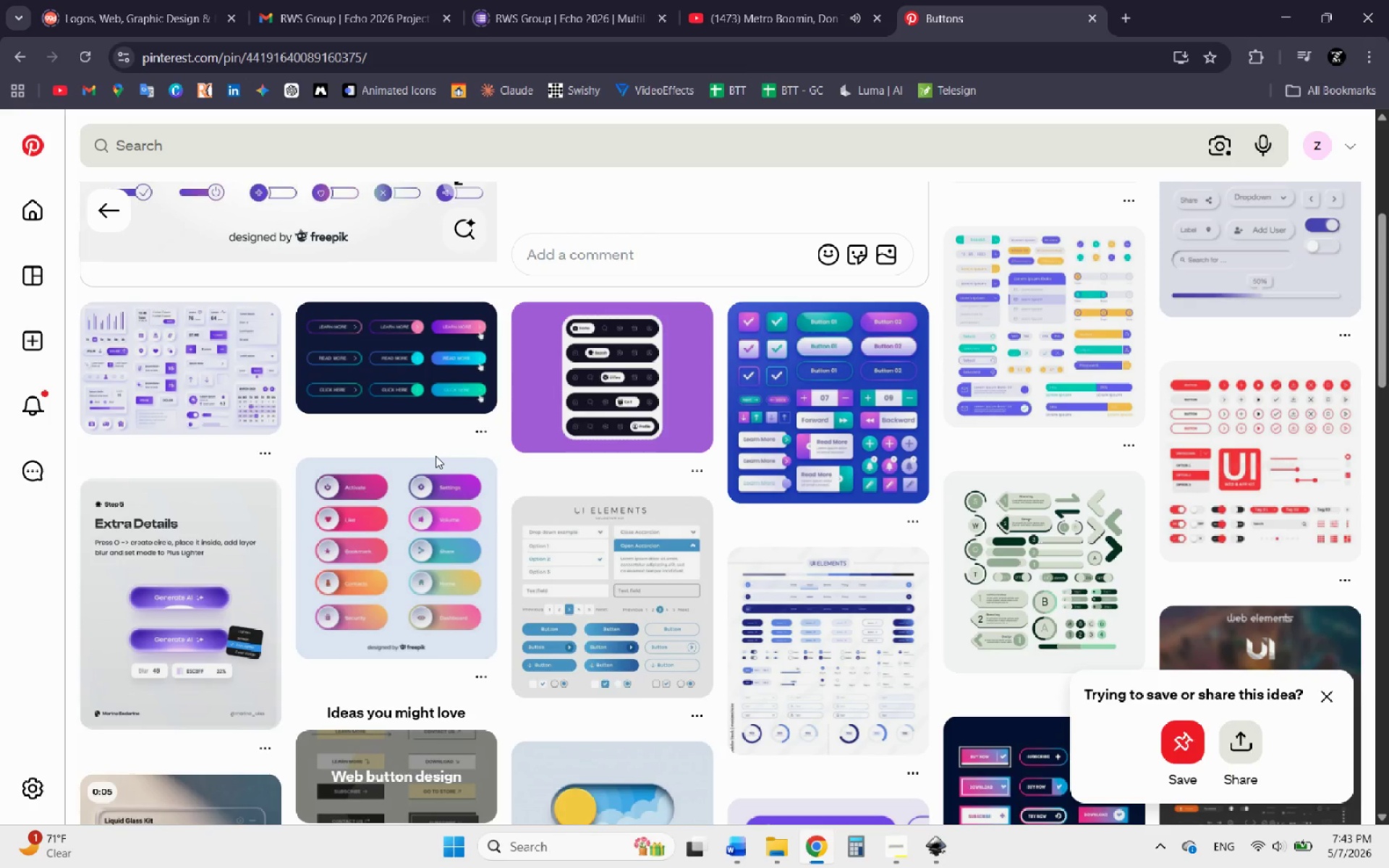 
scroll: coordinate [640, 447], scroll_direction: up, amount: 4.0
 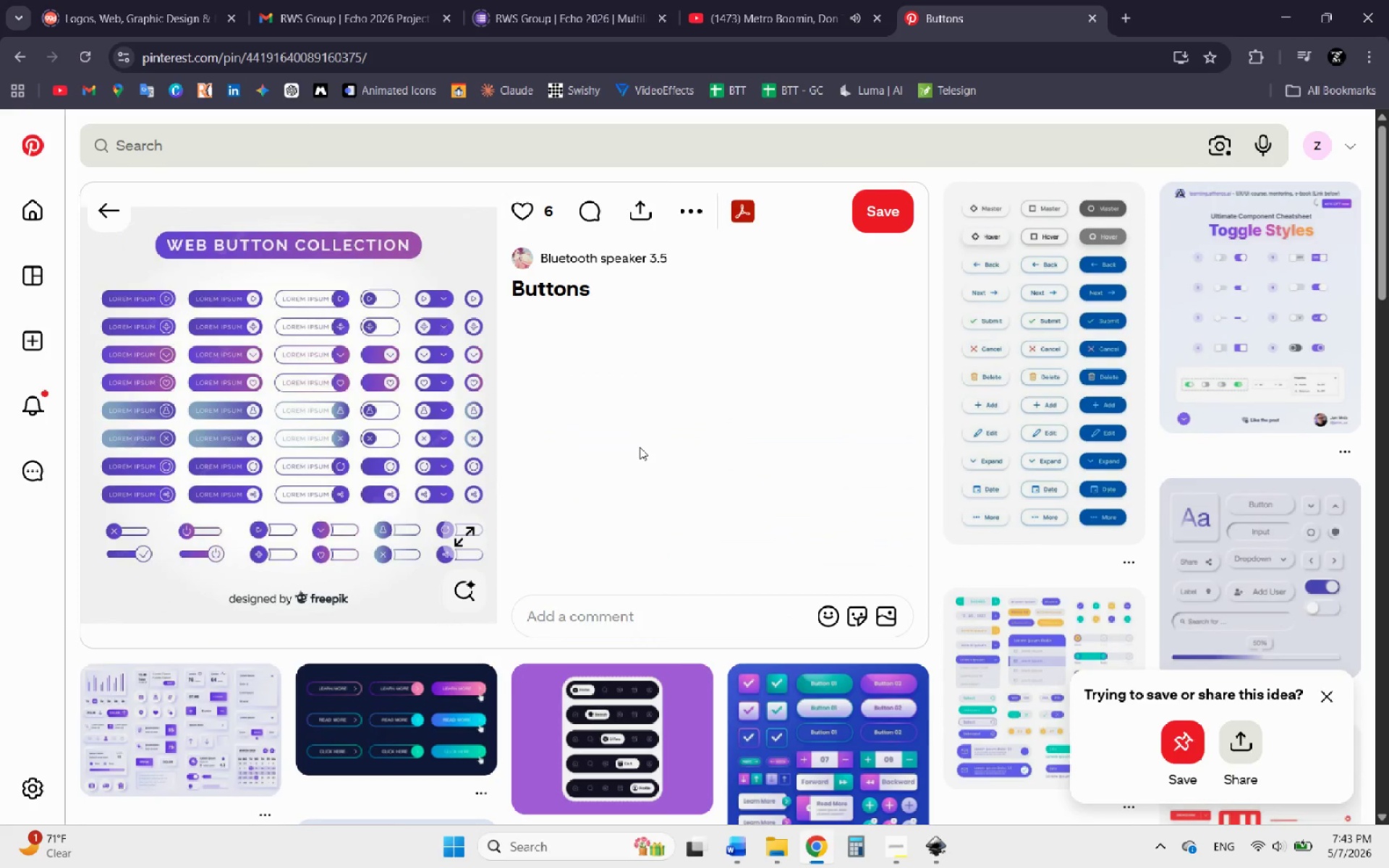 
scroll: coordinate [608, 443], scroll_direction: down, amount: 13.0
 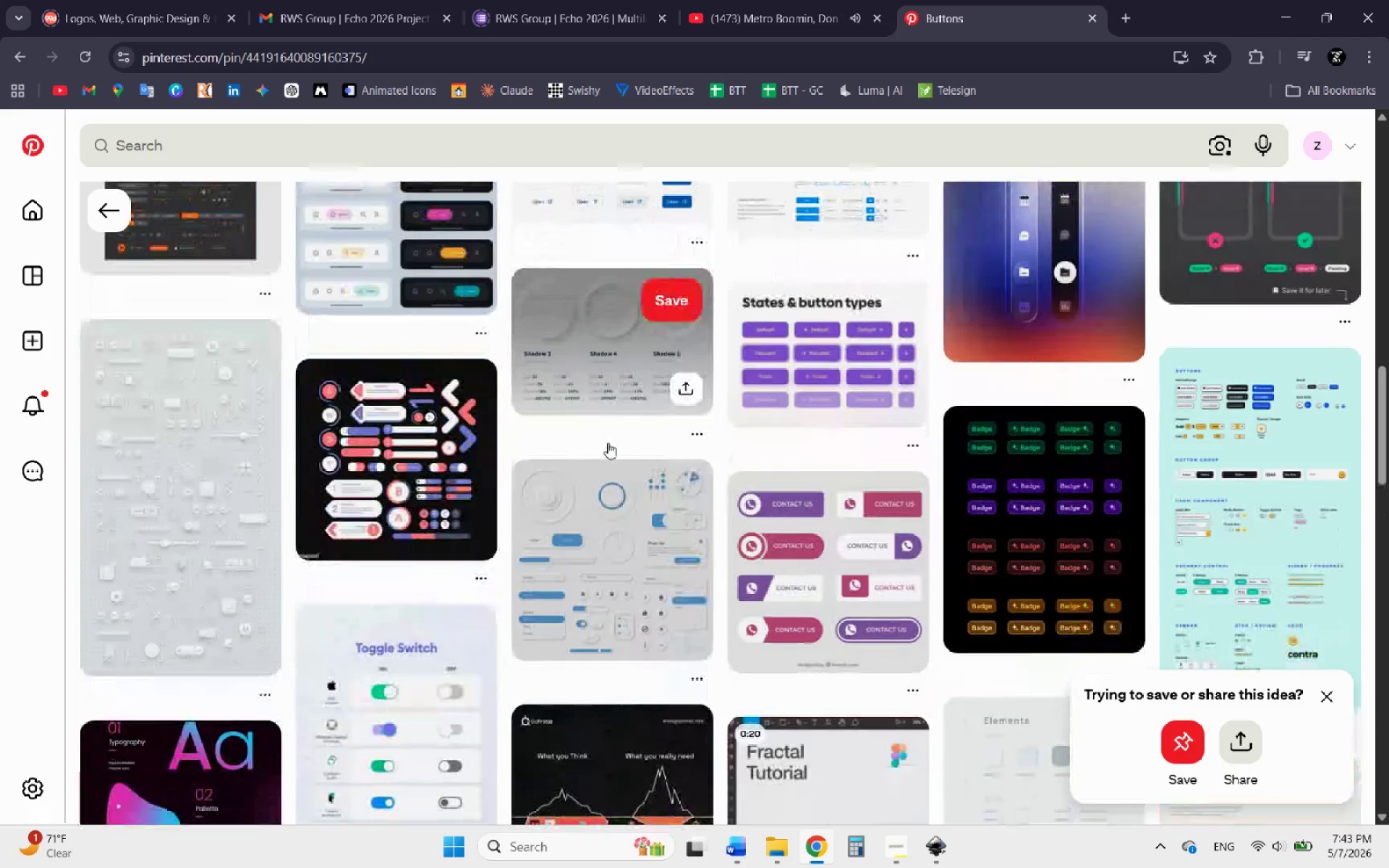 
scroll: coordinate [608, 443], scroll_direction: up, amount: 2.0
 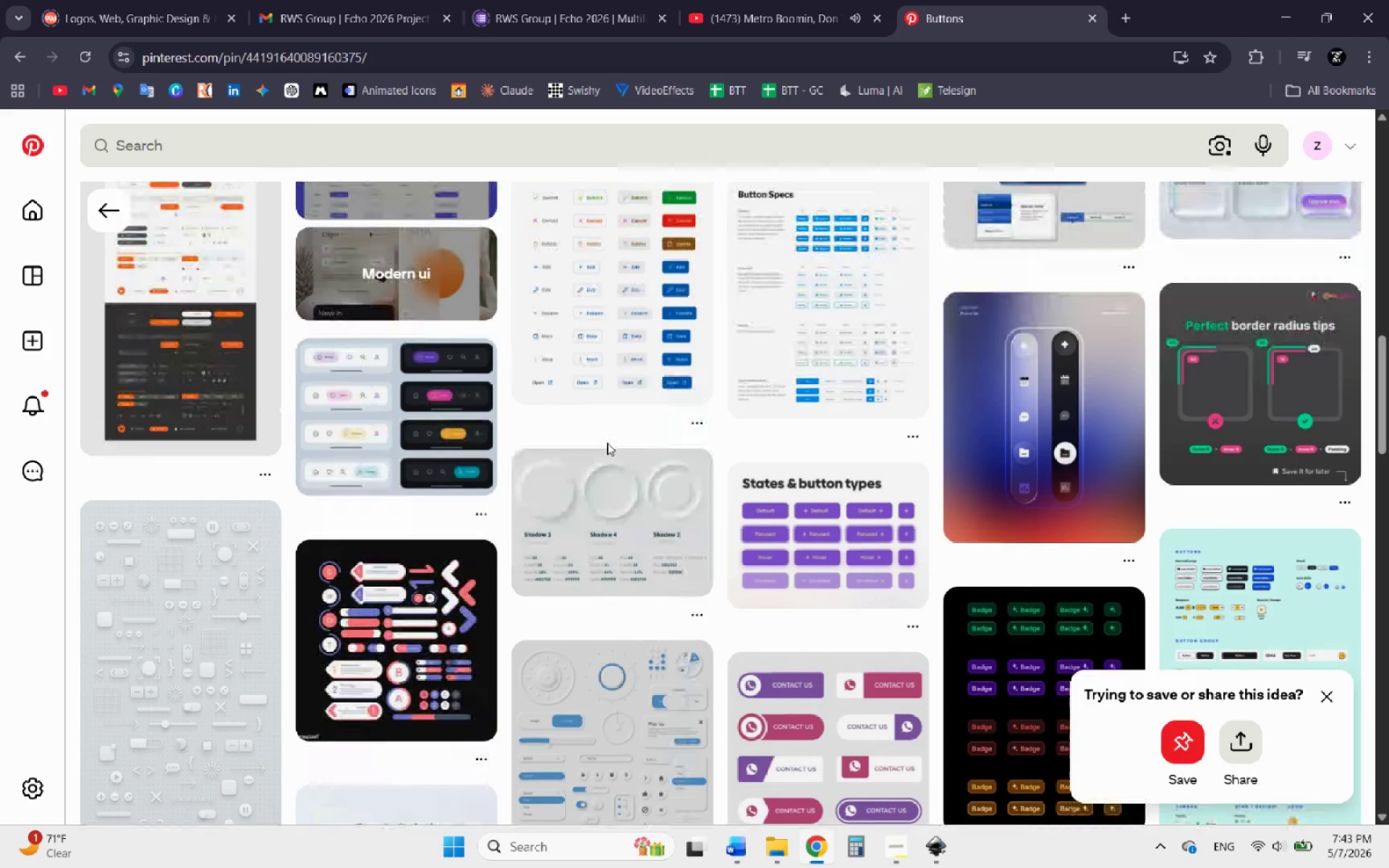 
scroll: coordinate [607, 443], scroll_direction: none, amount: 0.0
 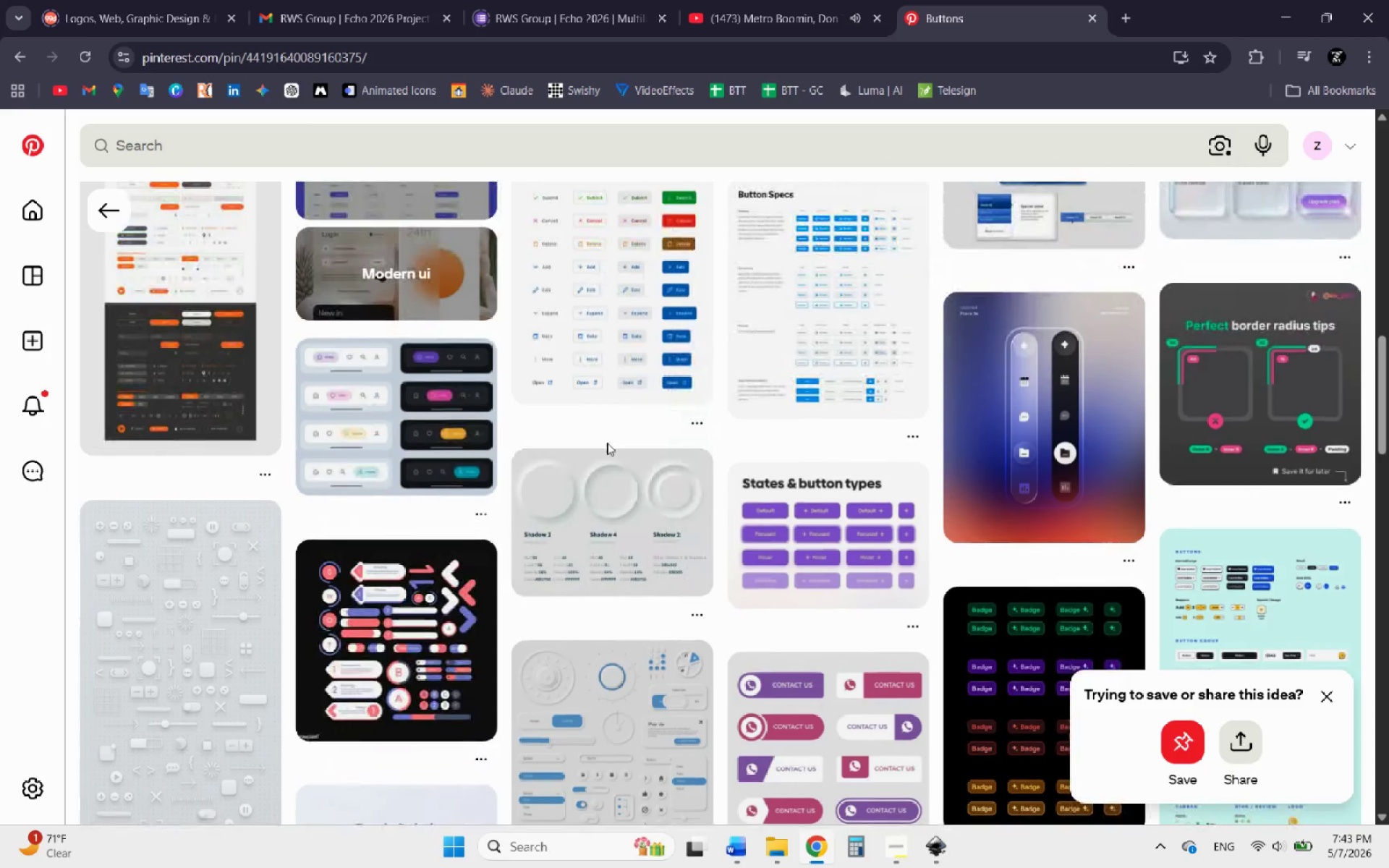 
scroll: coordinate [607, 443], scroll_direction: down, amount: 4.0
 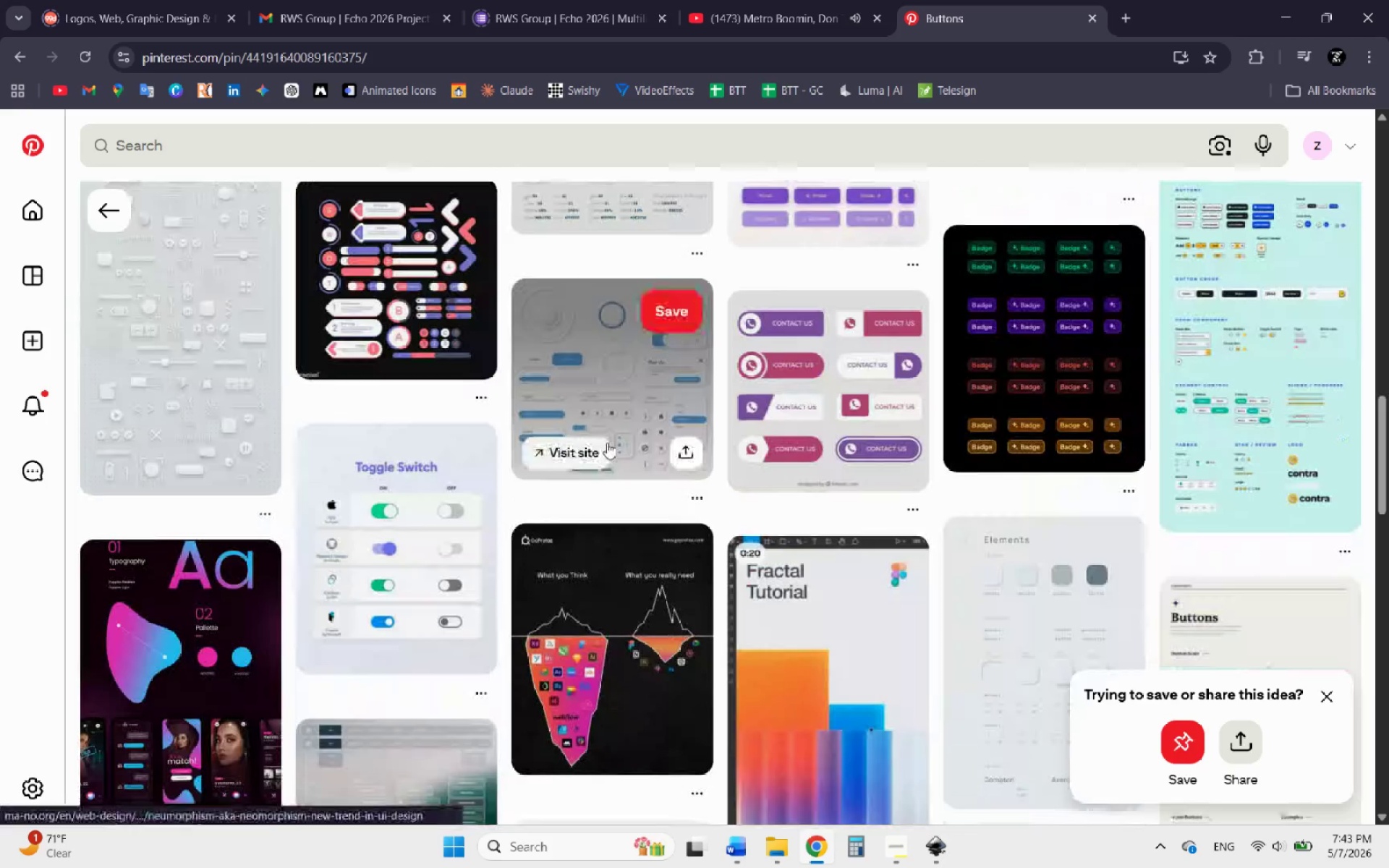 
scroll: coordinate [607, 443], scroll_direction: up, amount: 2.0
 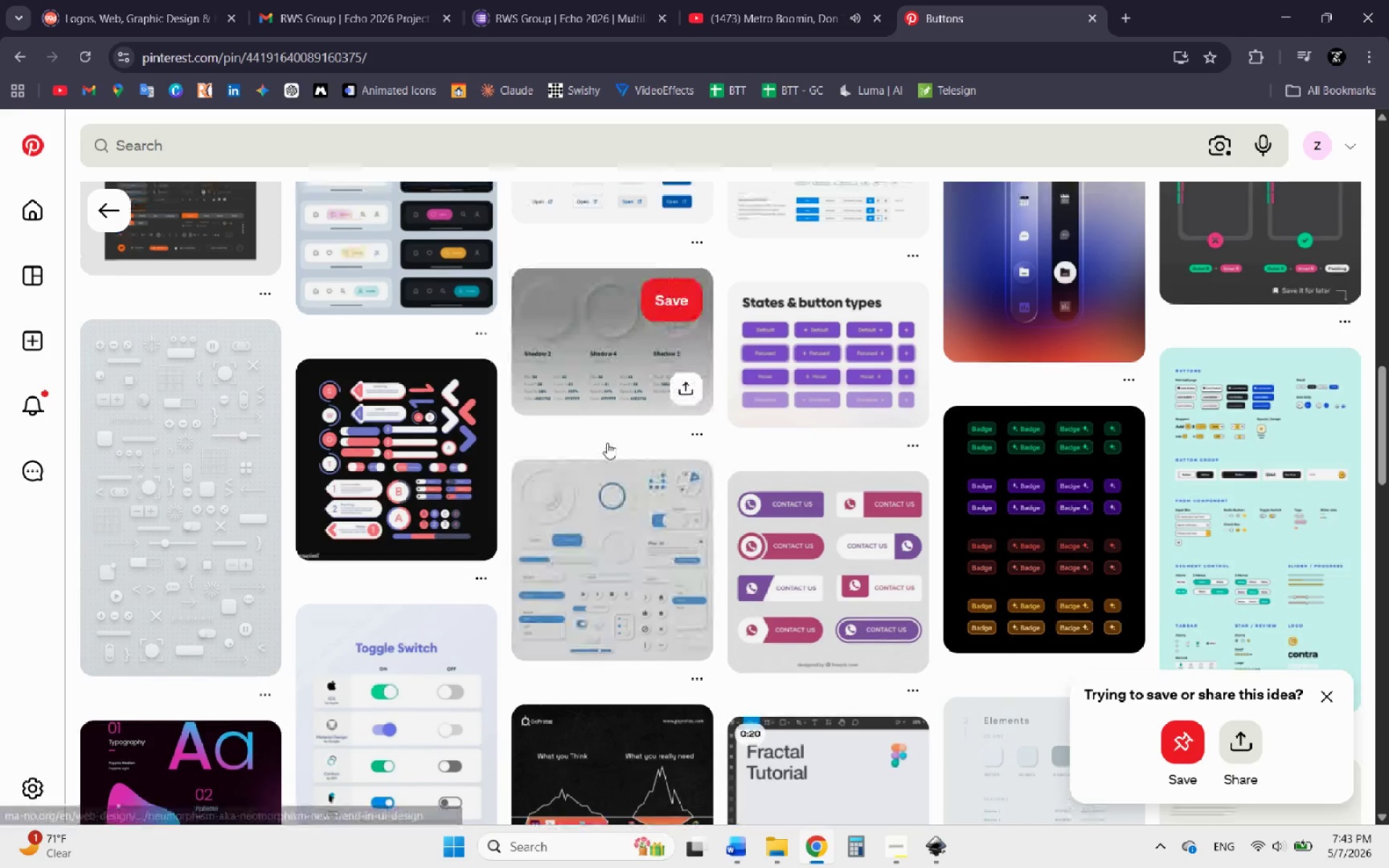 
scroll: coordinate [606, 443], scroll_direction: down, amount: 11.0
 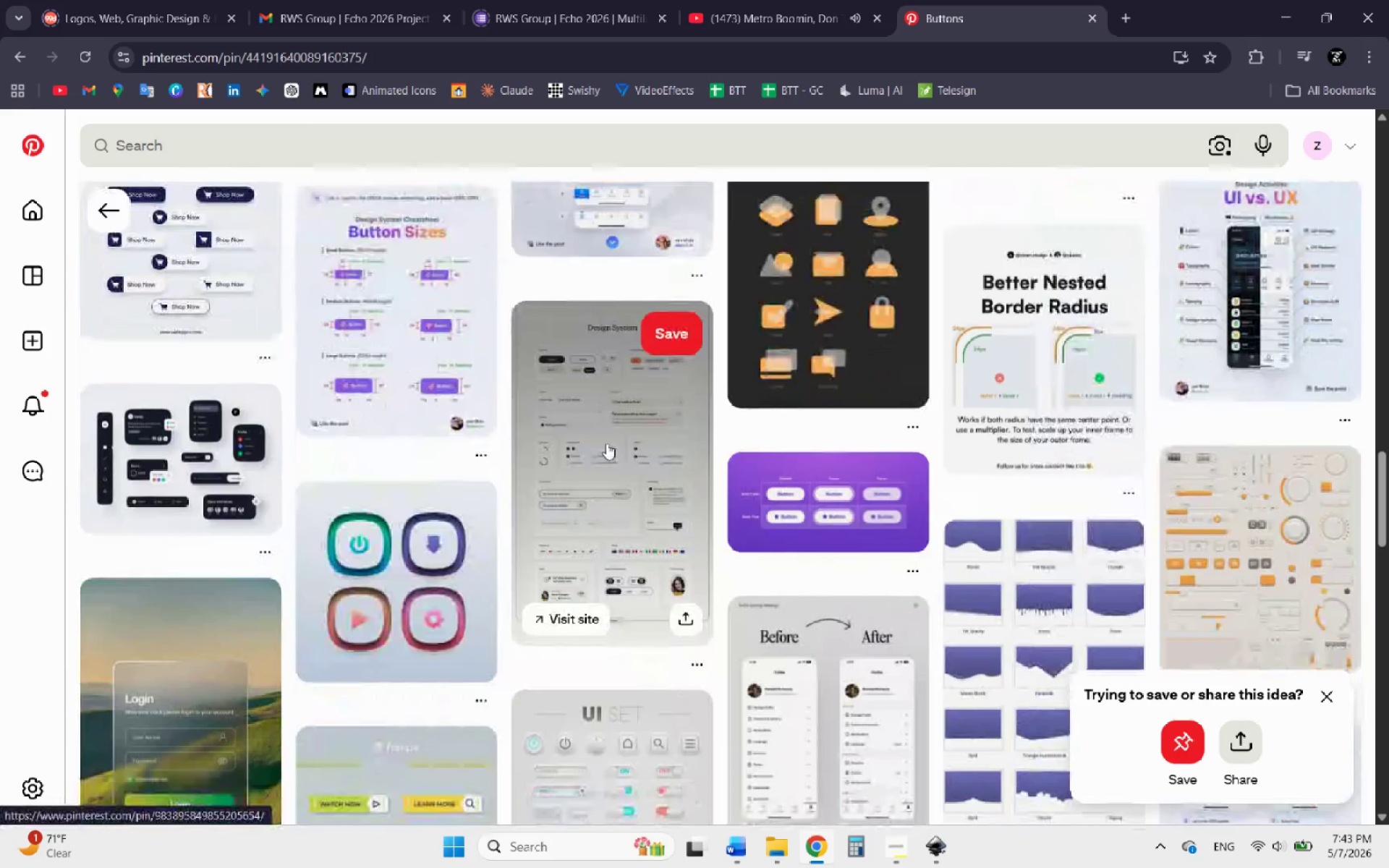 
scroll: coordinate [519, 422], scroll_direction: up, amount: 19.0
 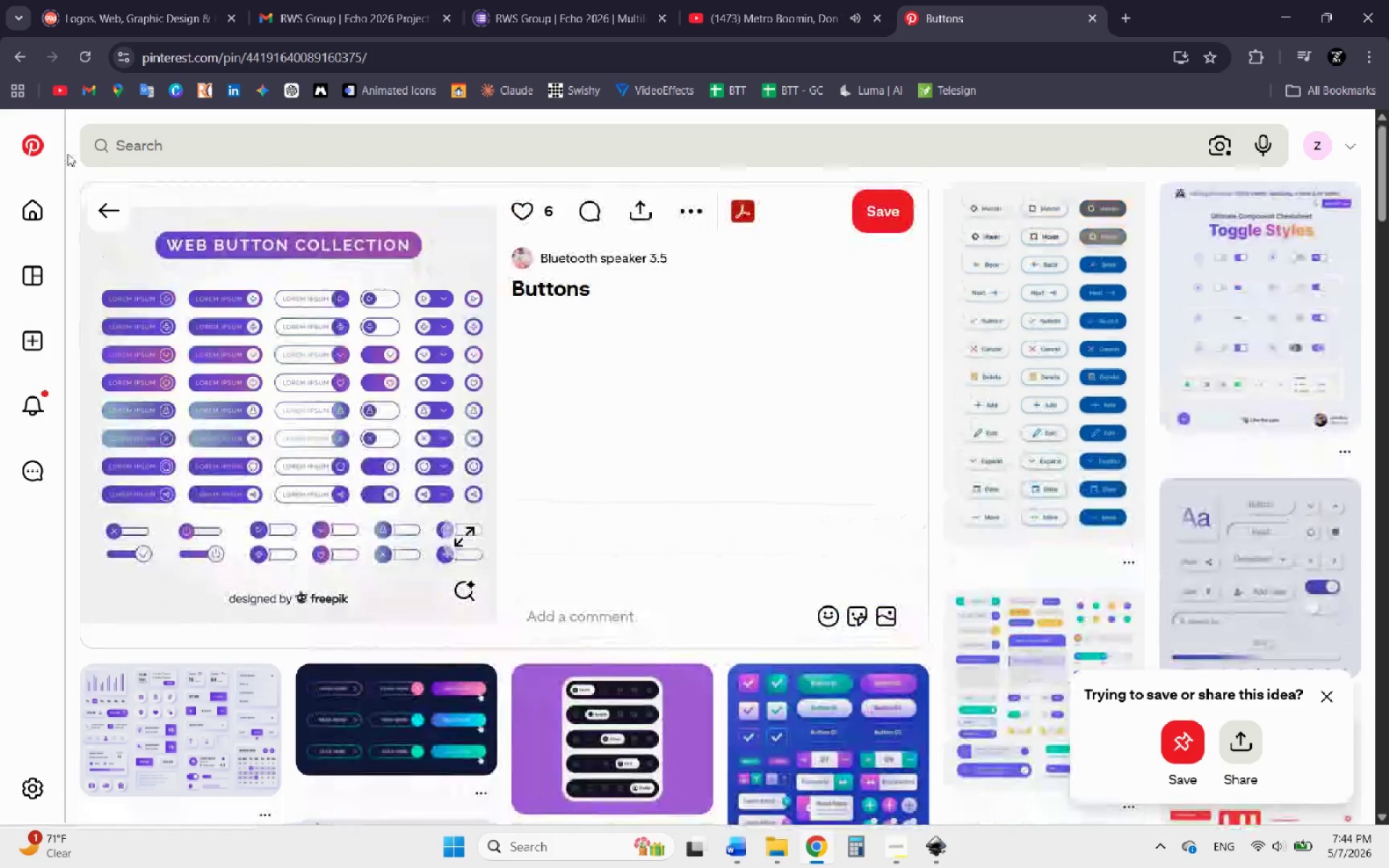 
left_click([107, 212])
 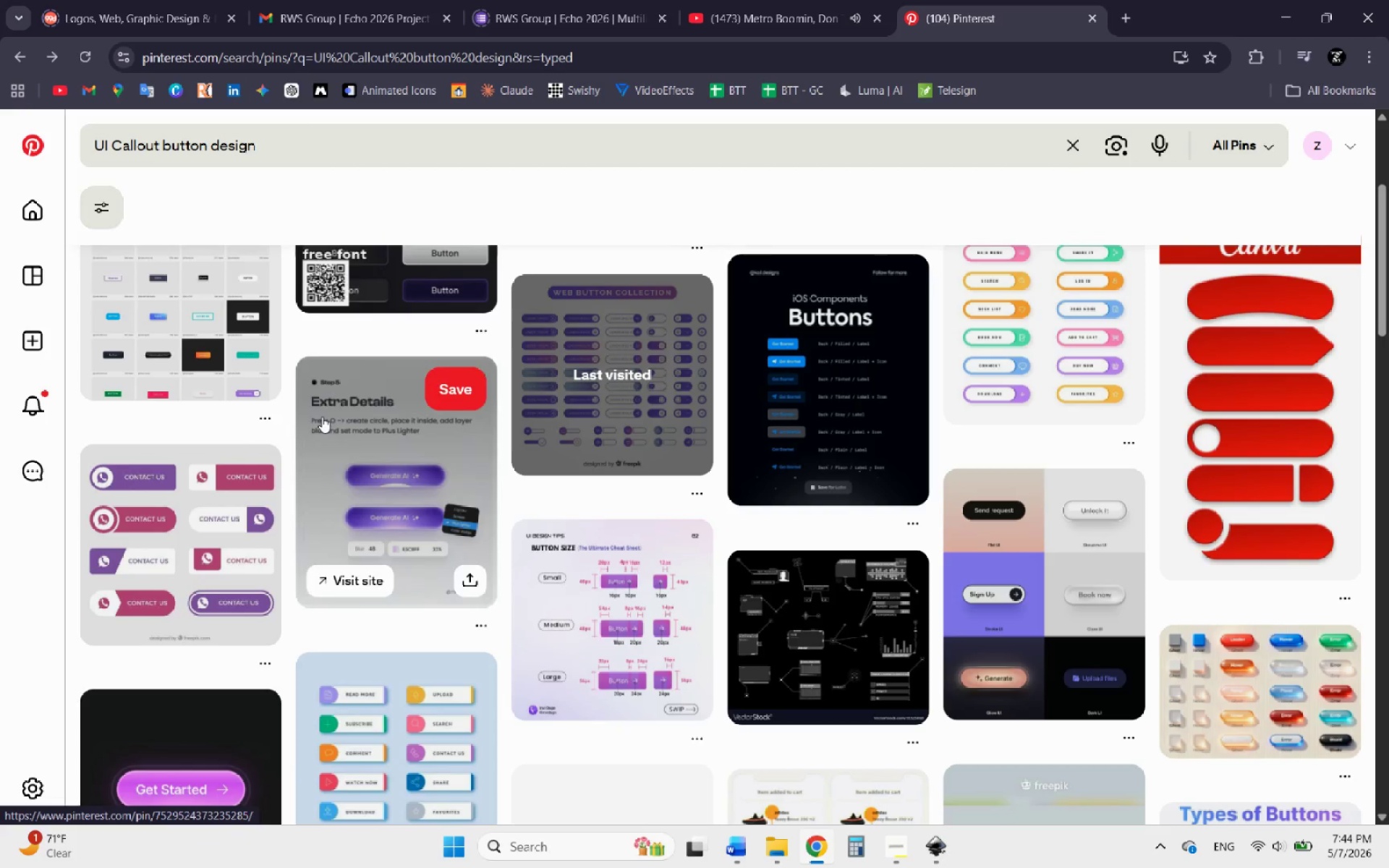 
scroll: coordinate [638, 461], scroll_direction: down, amount: 4.0
 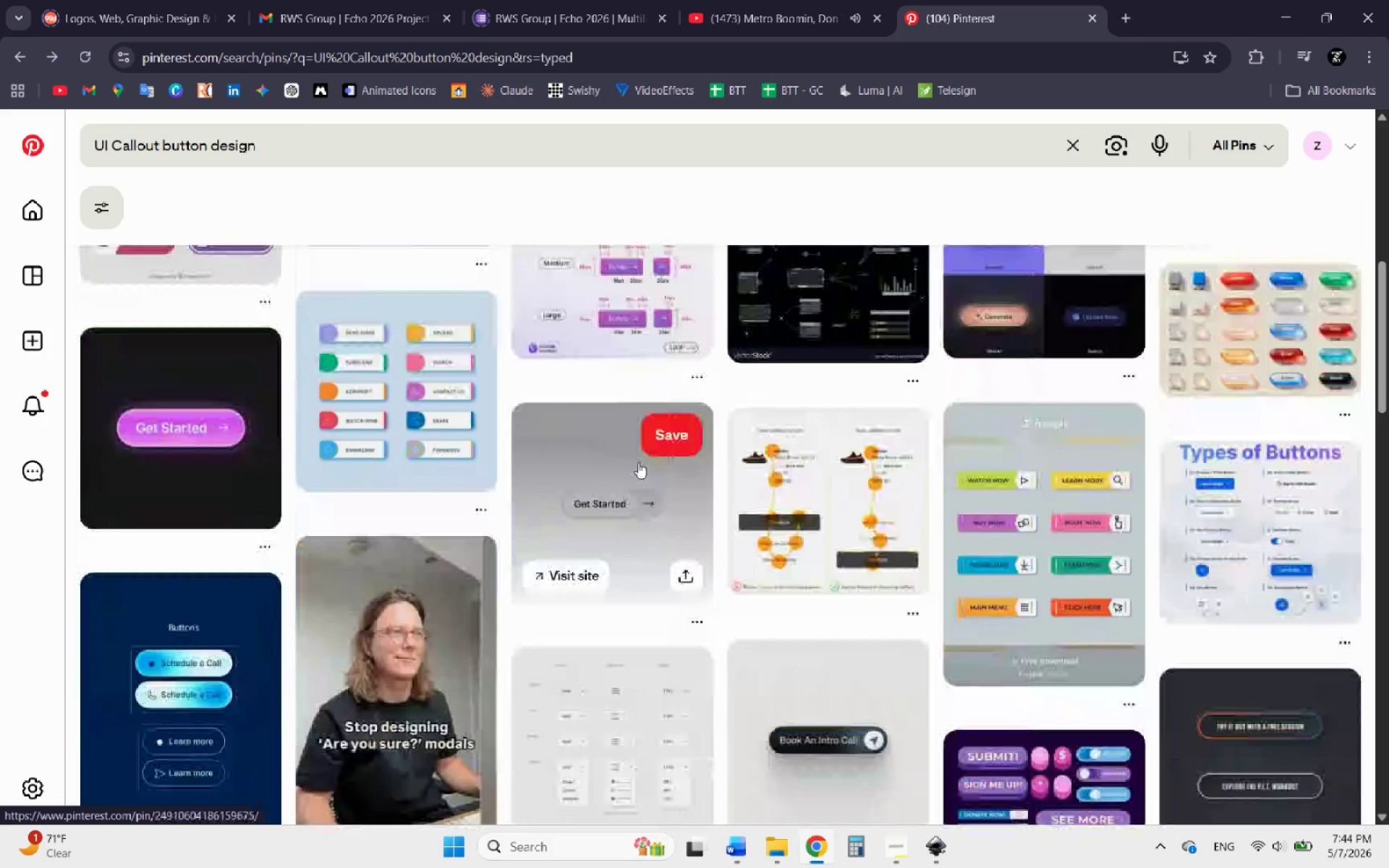 
scroll: coordinate [638, 462], scroll_direction: up, amount: 1.0
 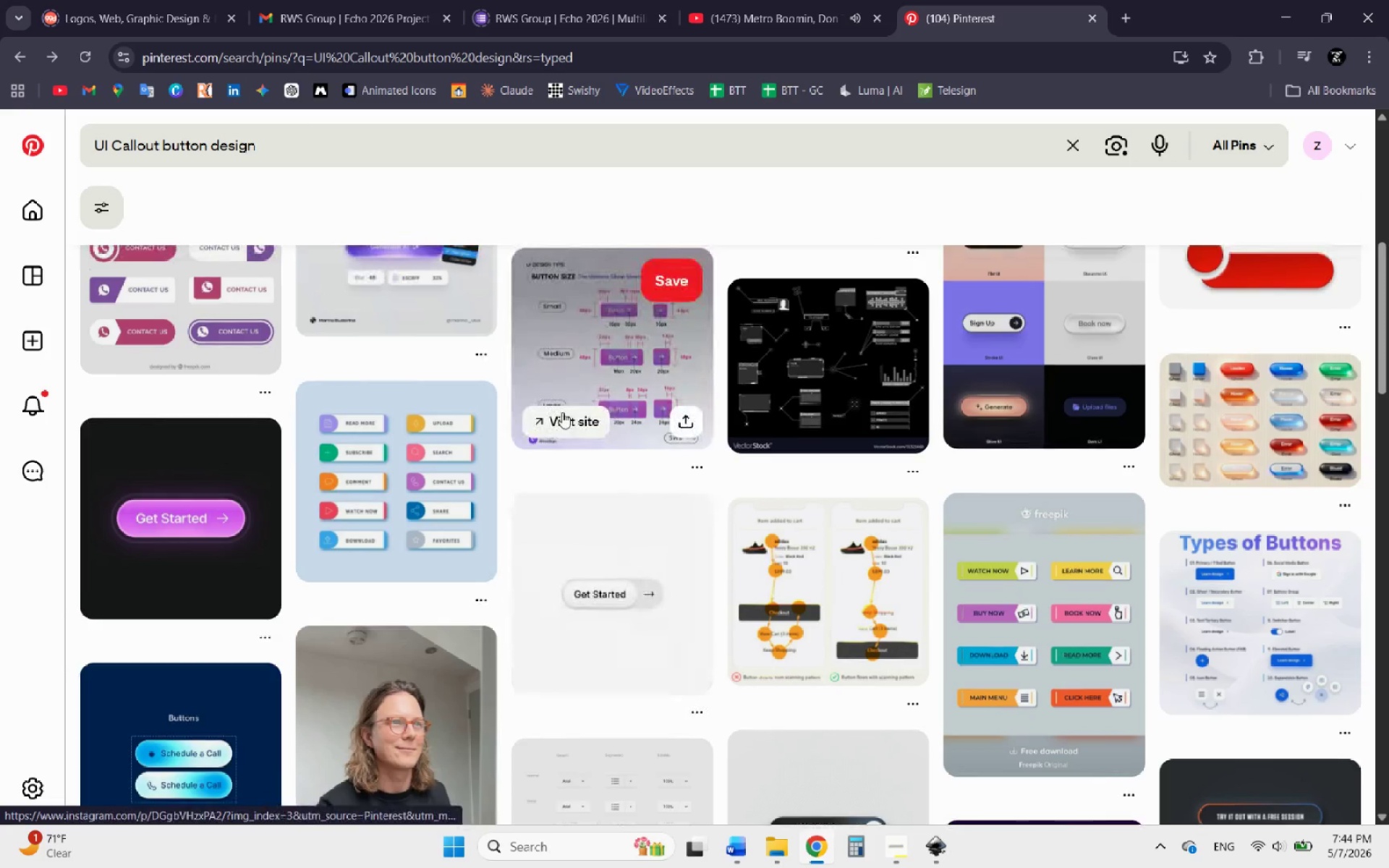 
scroll: coordinate [562, 413], scroll_direction: down, amount: 1.0
 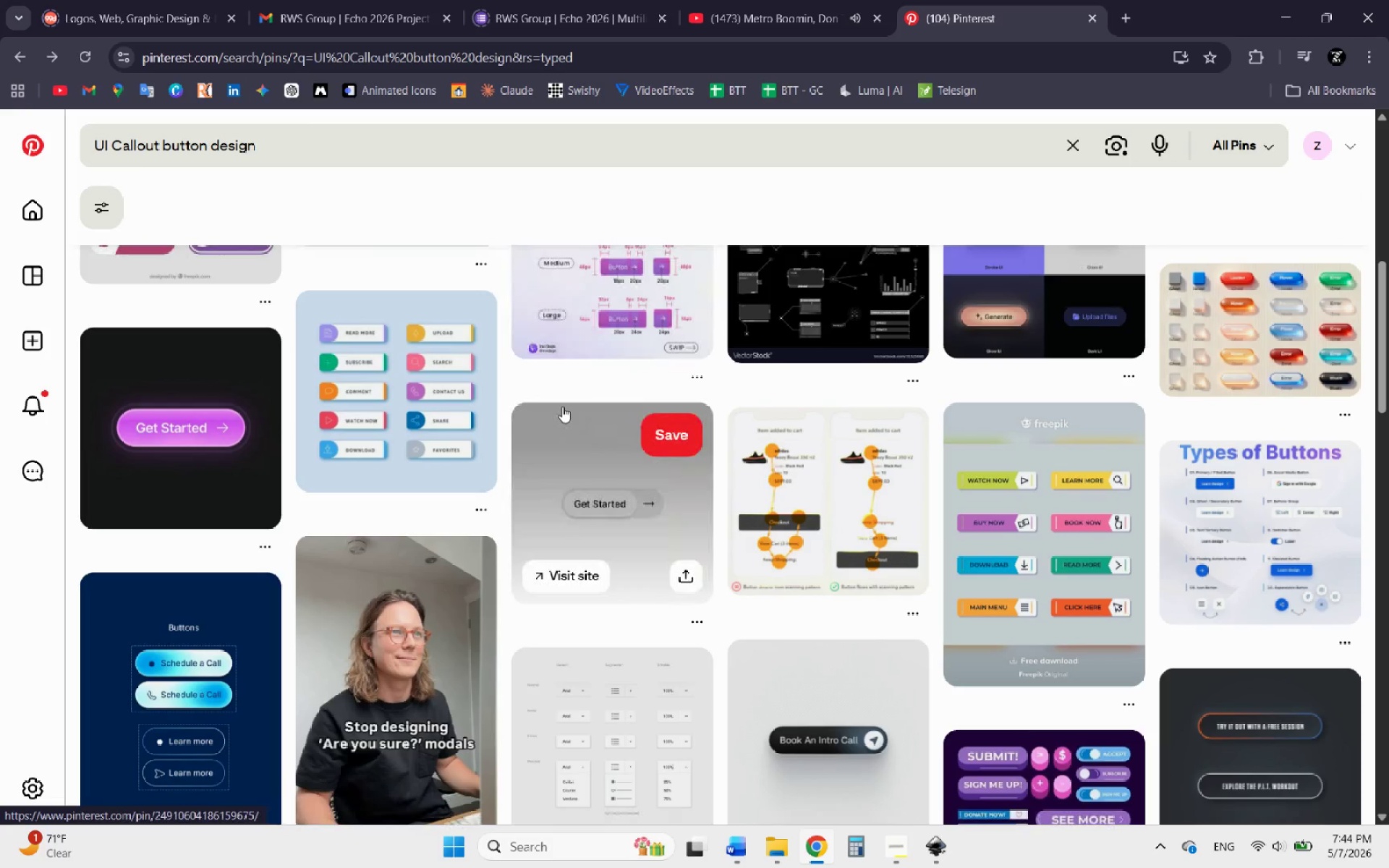 
wait(7.9)
 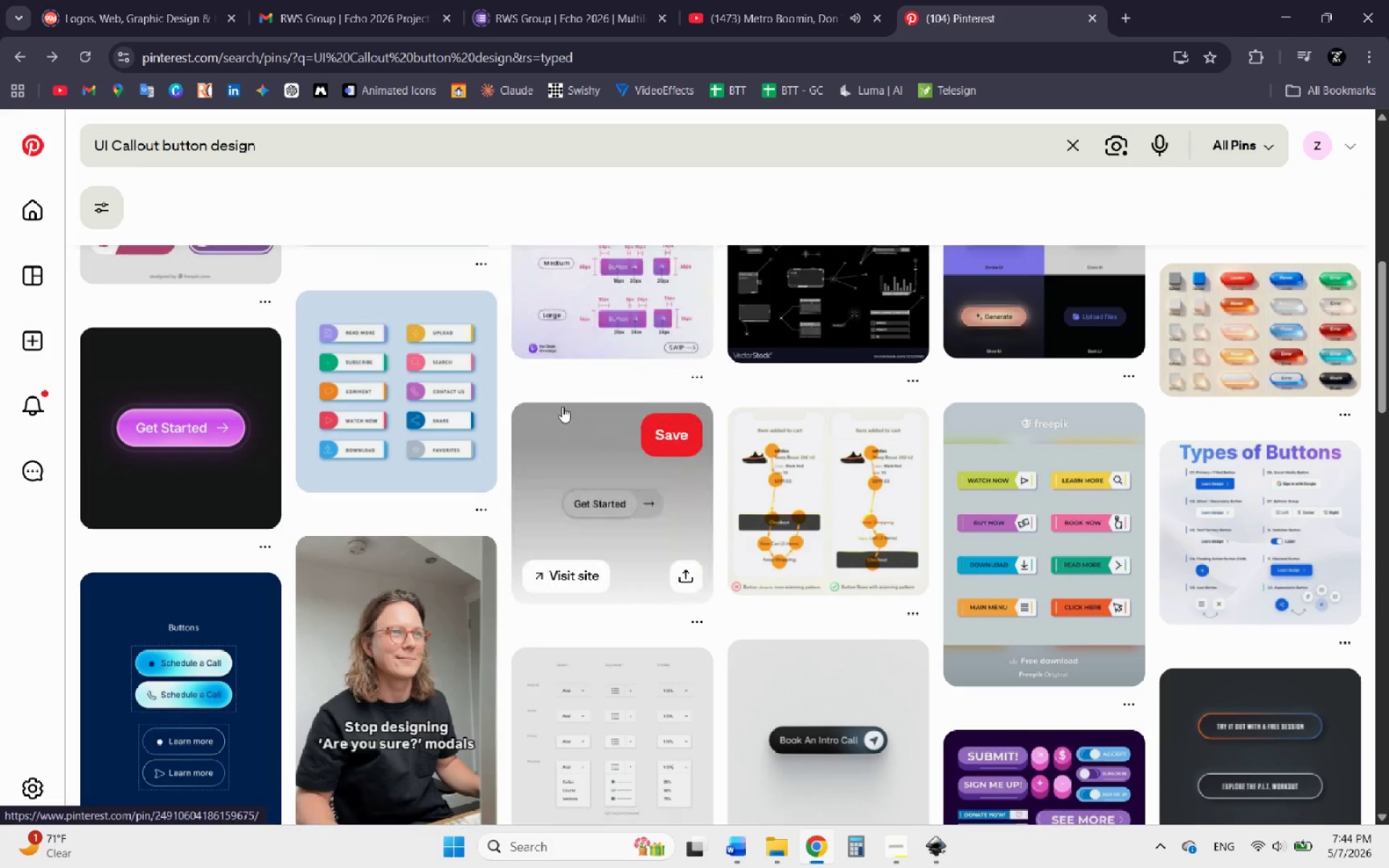 
scroll: coordinate [433, 479], scroll_direction: down, amount: 4.0
 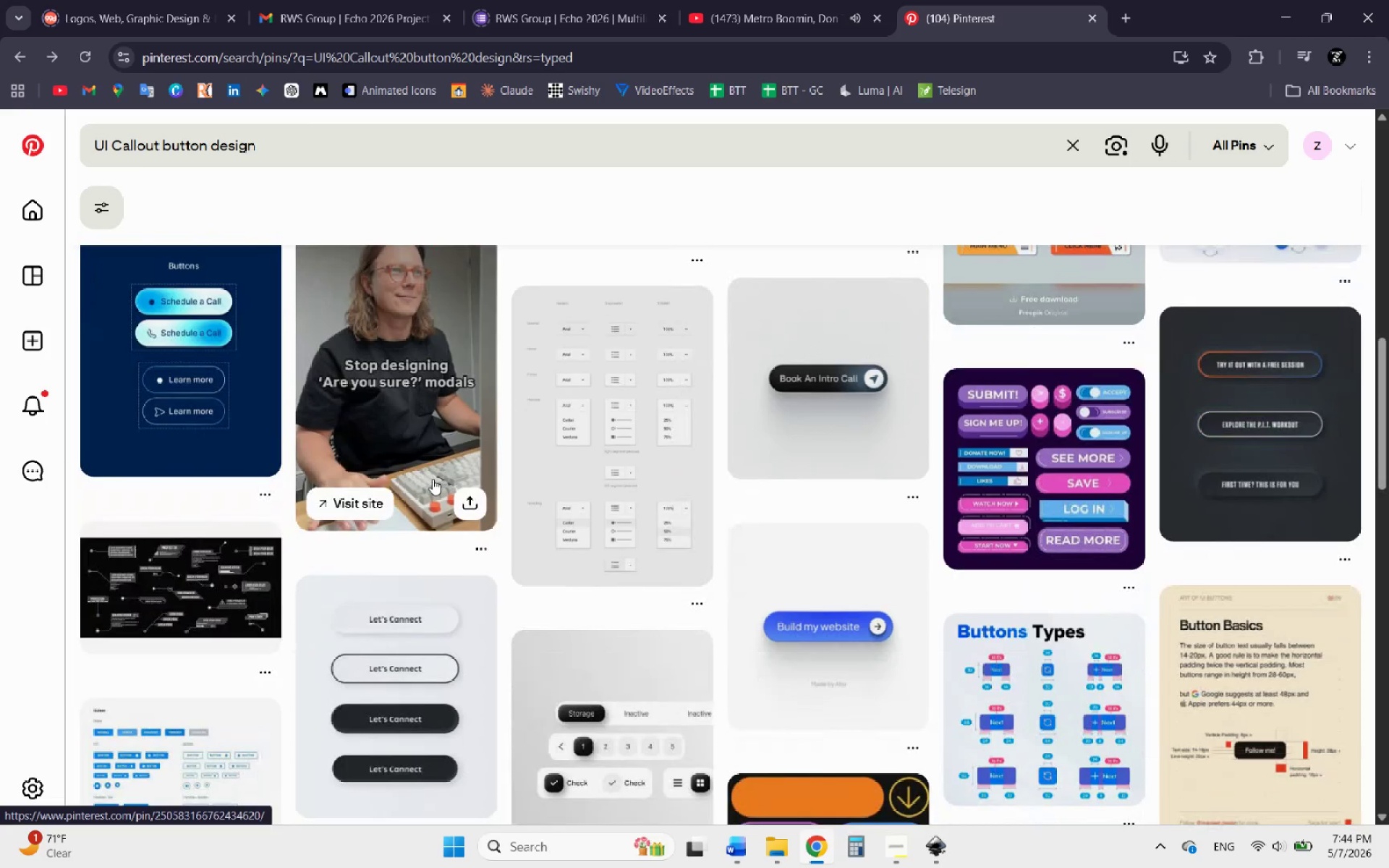 
wait(11.58)
 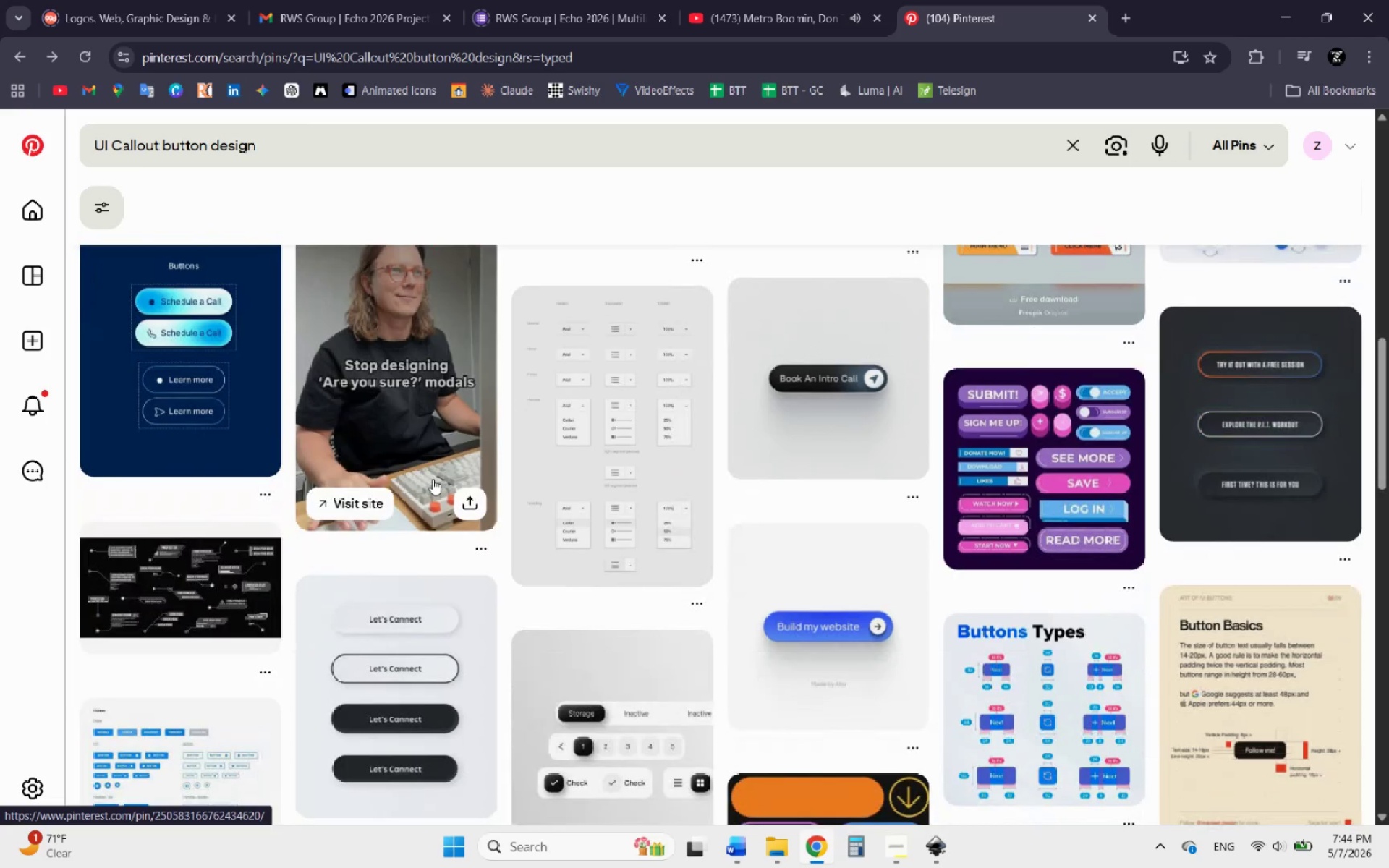 
scroll: coordinate [454, 498], scroll_direction: down, amount: 1.0
 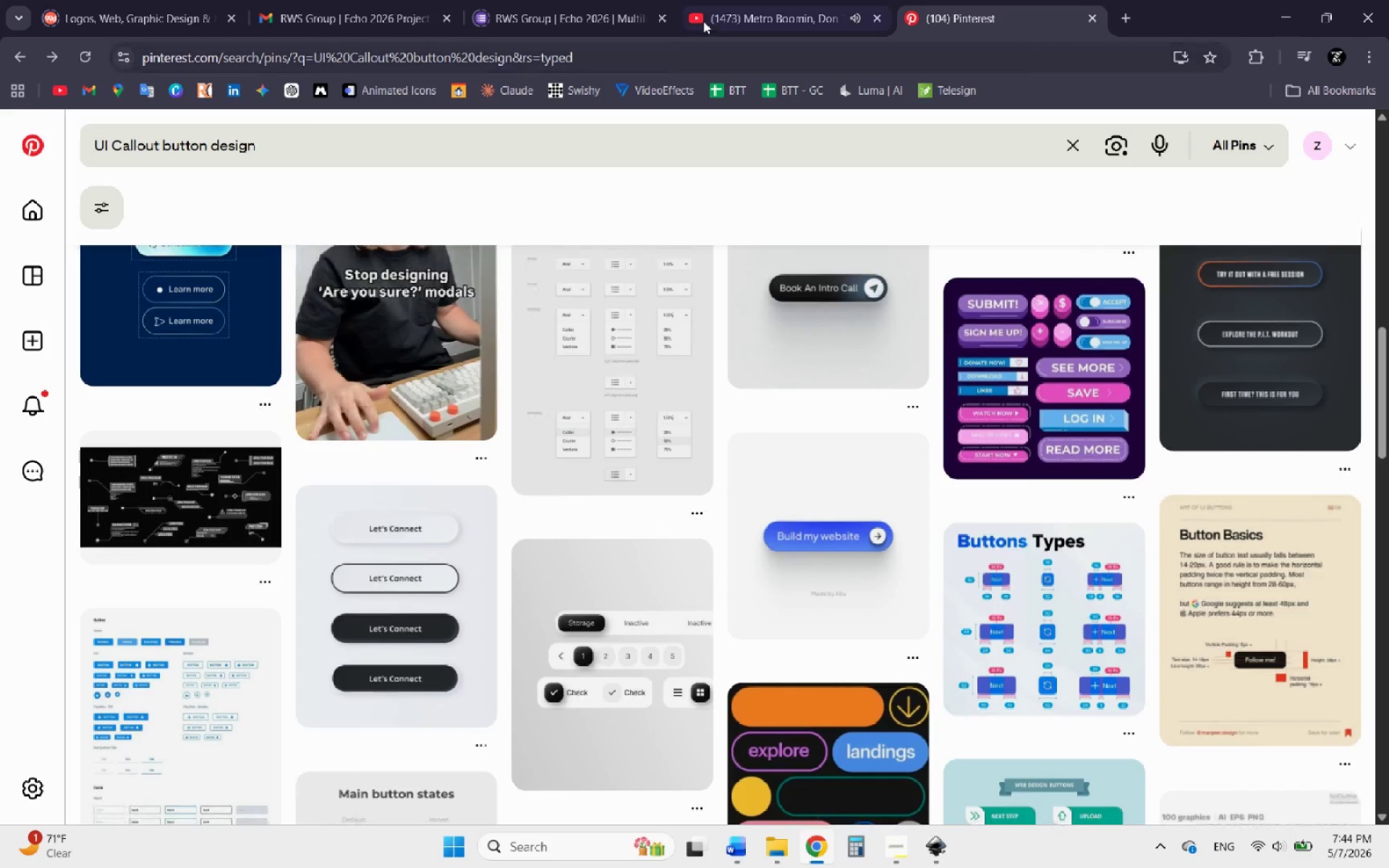 
left_click([713, 5])
 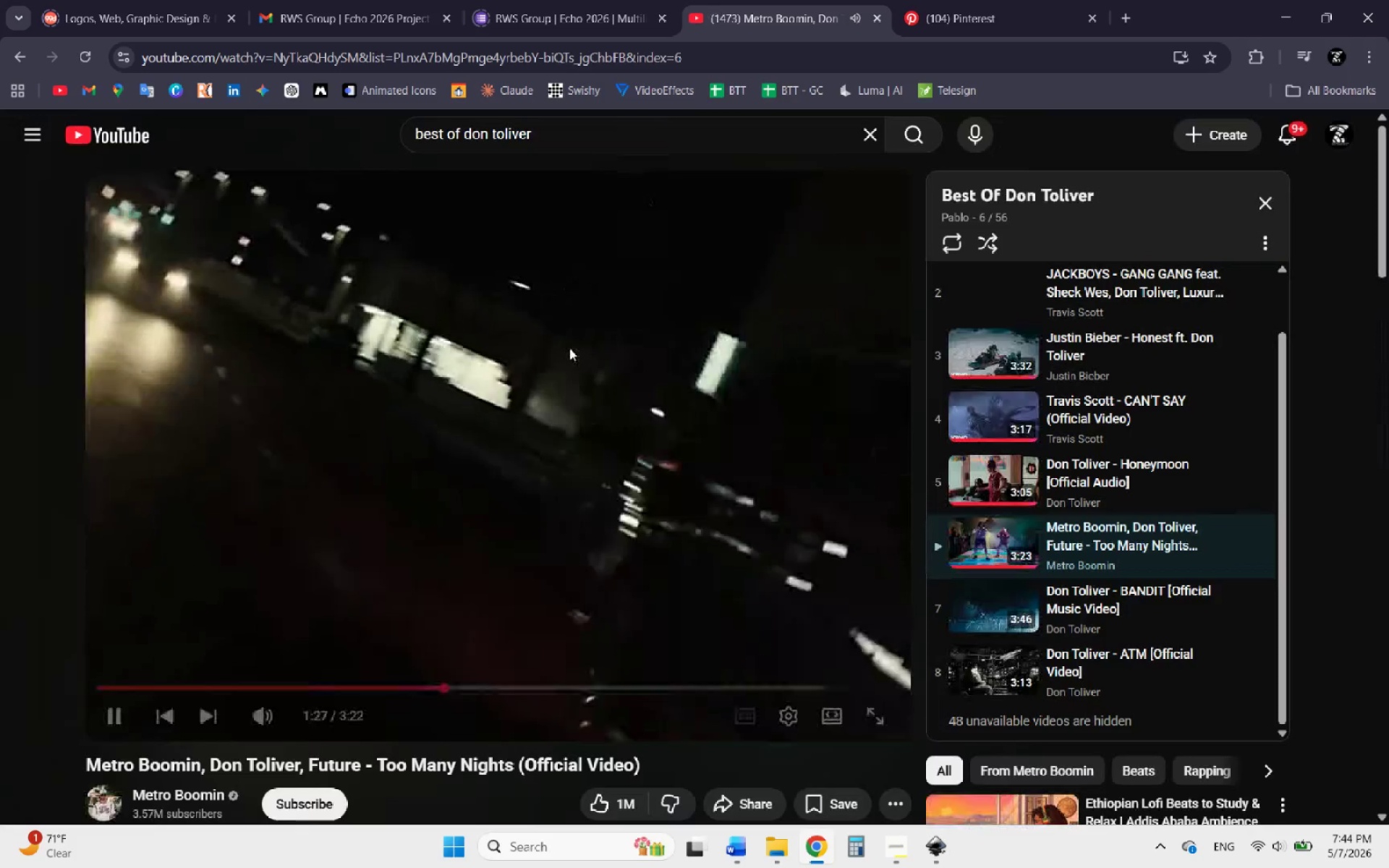 
left_click([564, 354])
 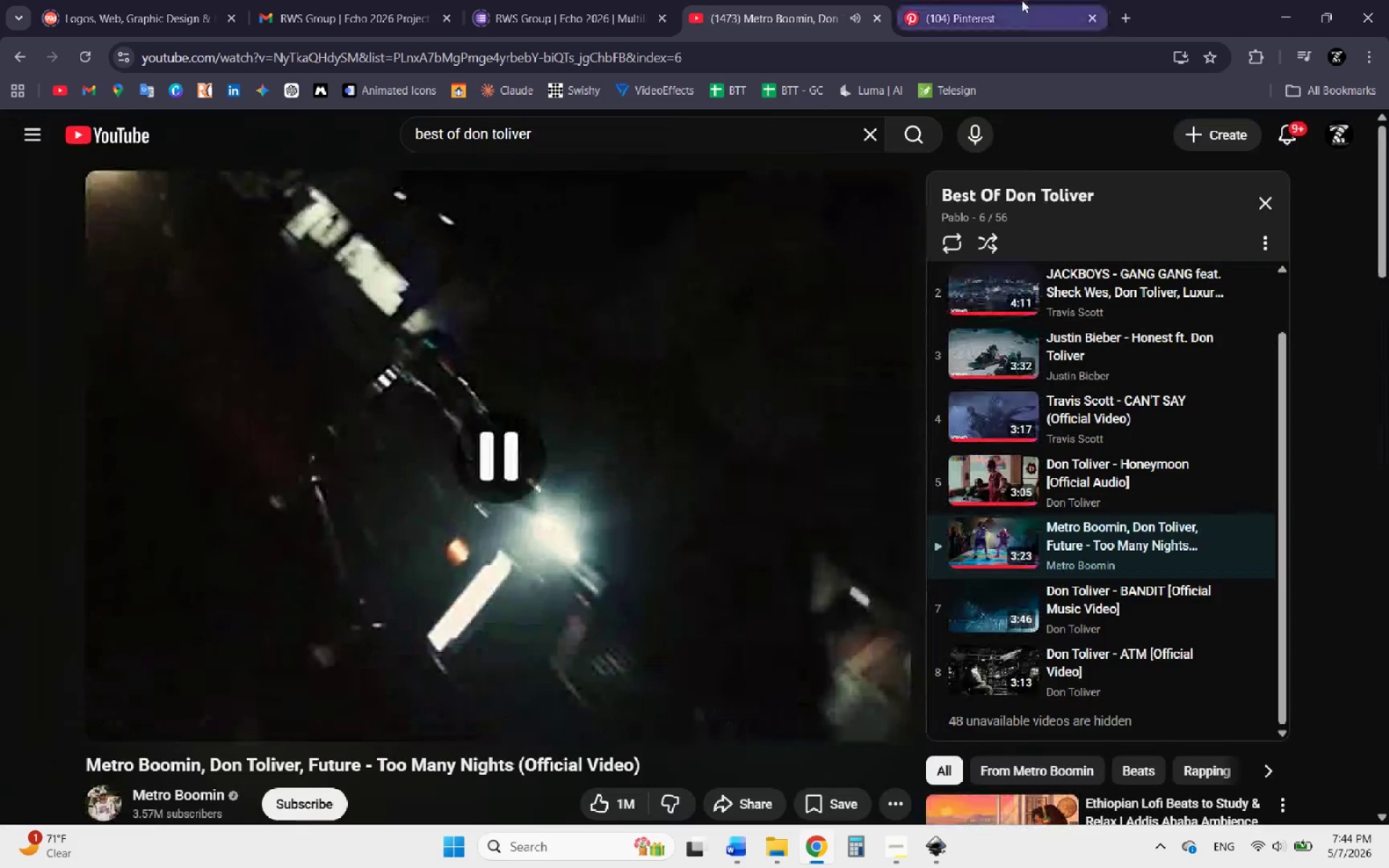 
left_click([1024, 0])
 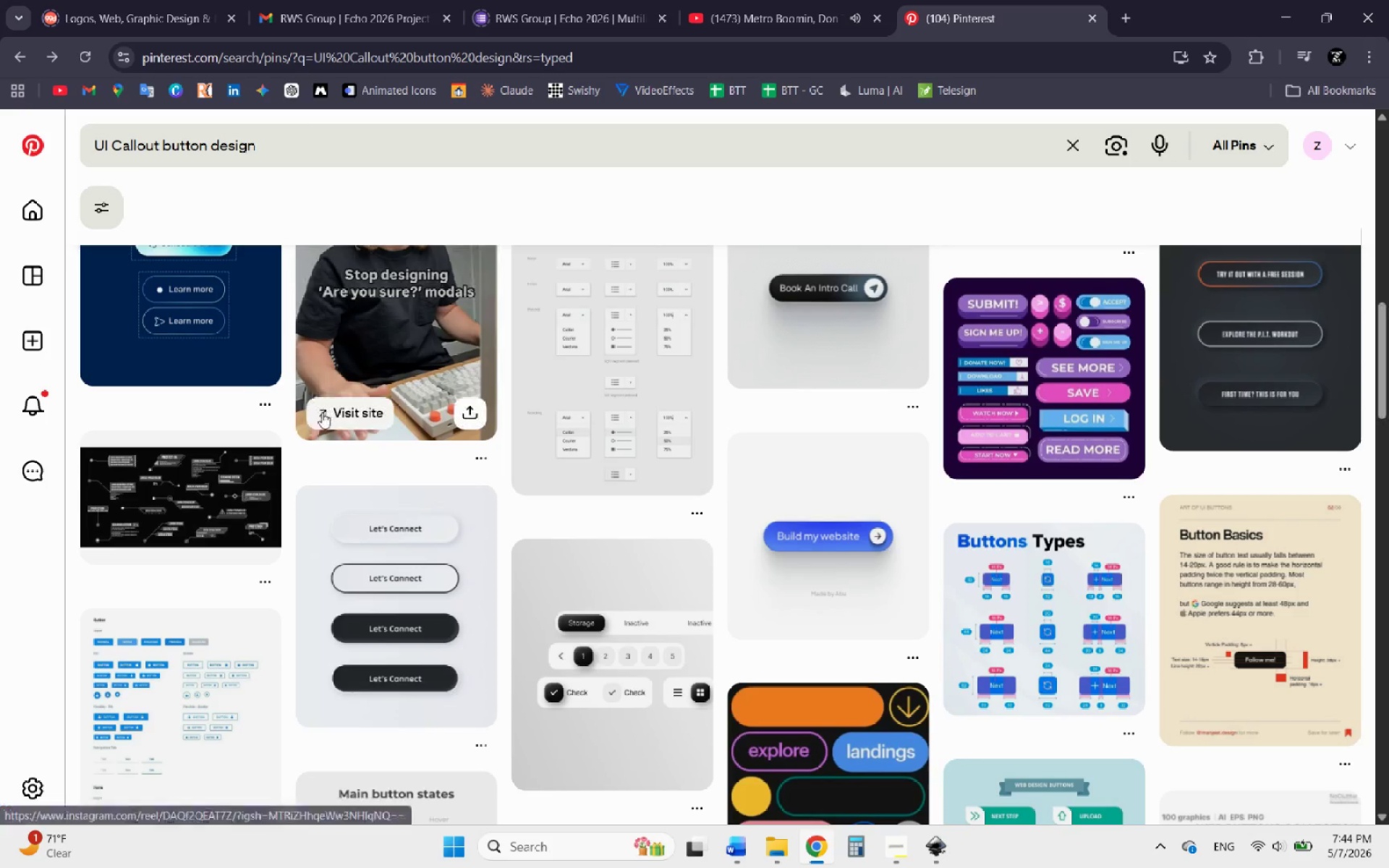 
scroll: coordinate [320, 422], scroll_direction: down, amount: 4.0
 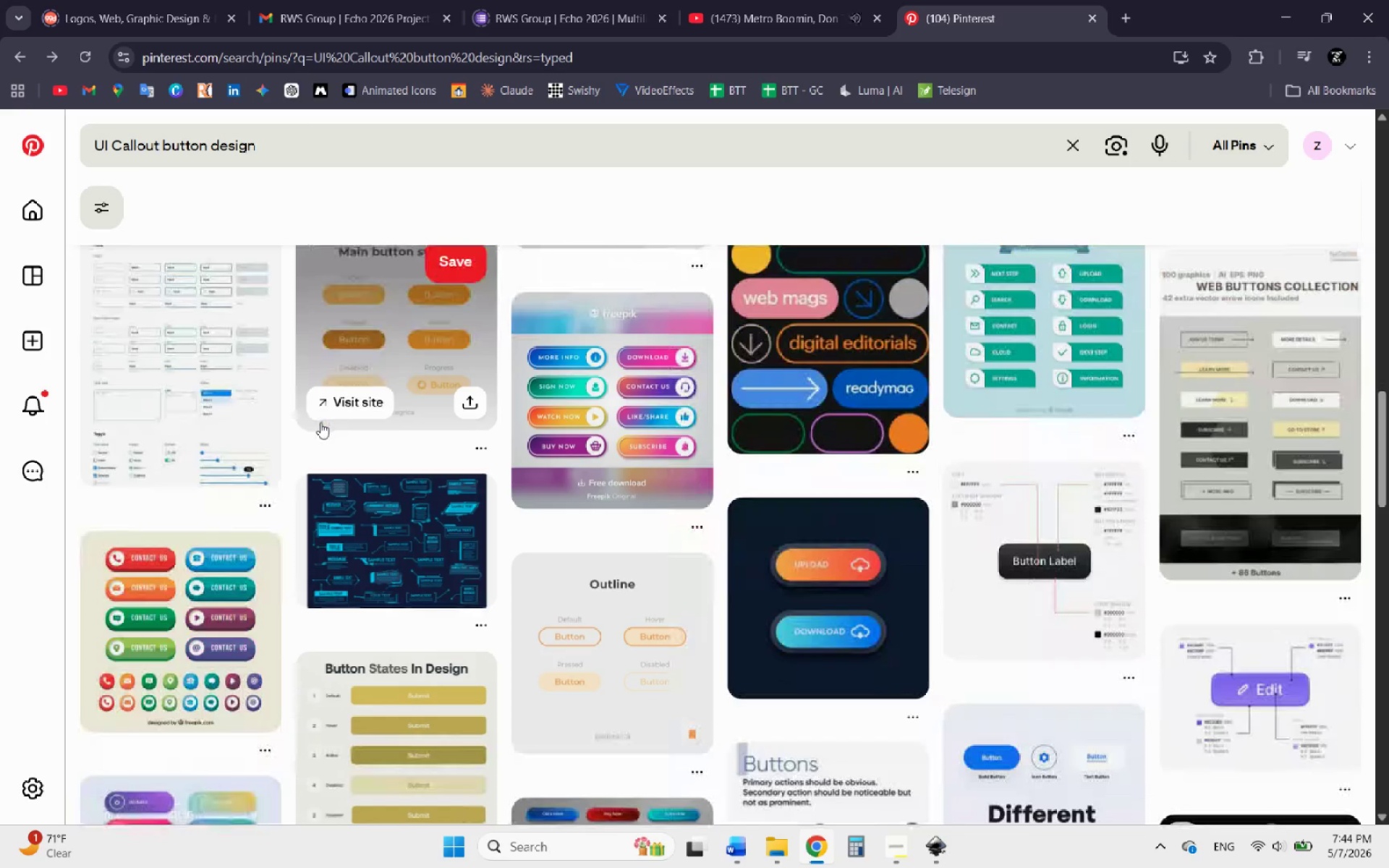 
scroll: coordinate [320, 422], scroll_direction: up, amount: 1.0
 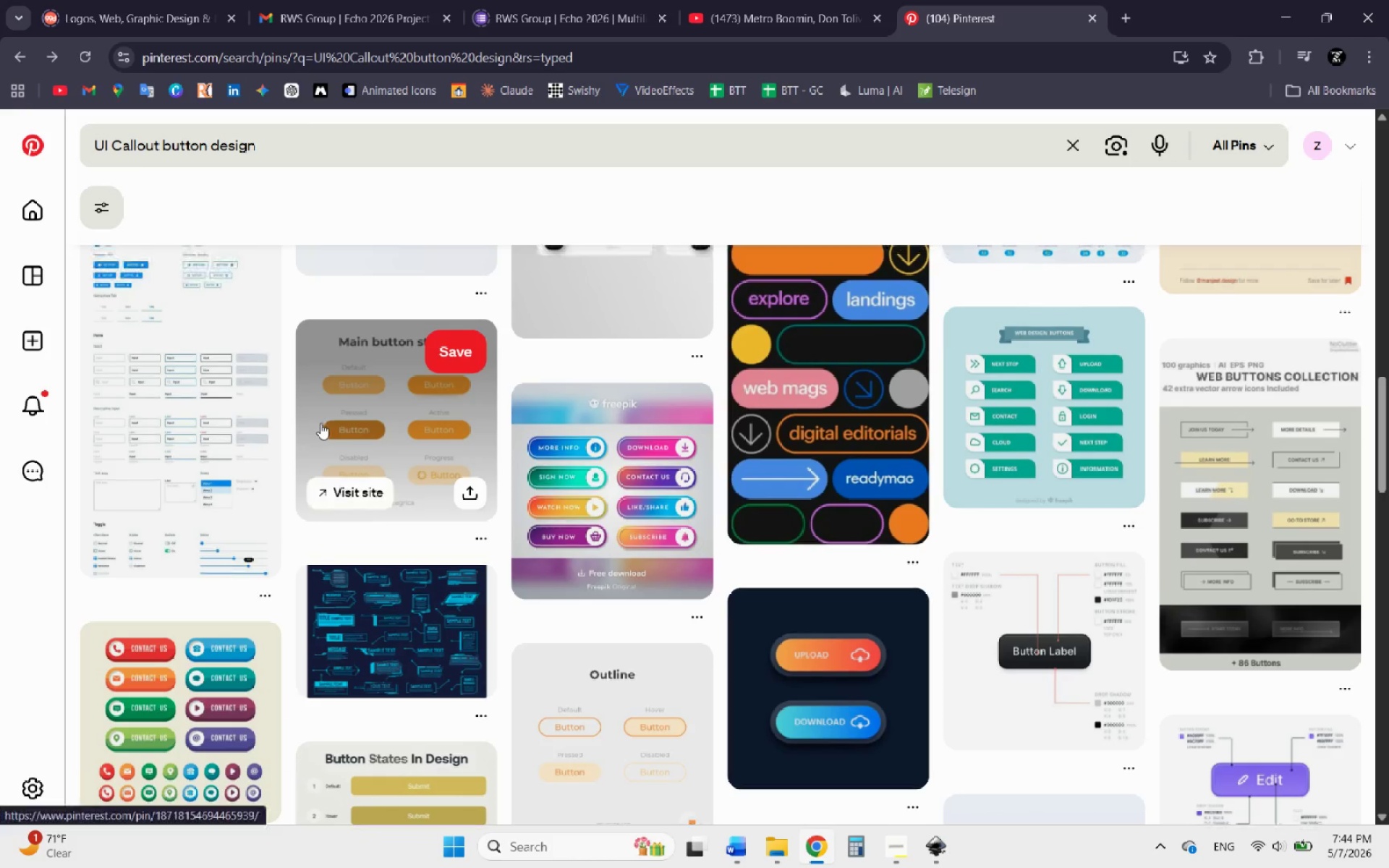 
scroll: coordinate [320, 423], scroll_direction: down, amount: 1.0
 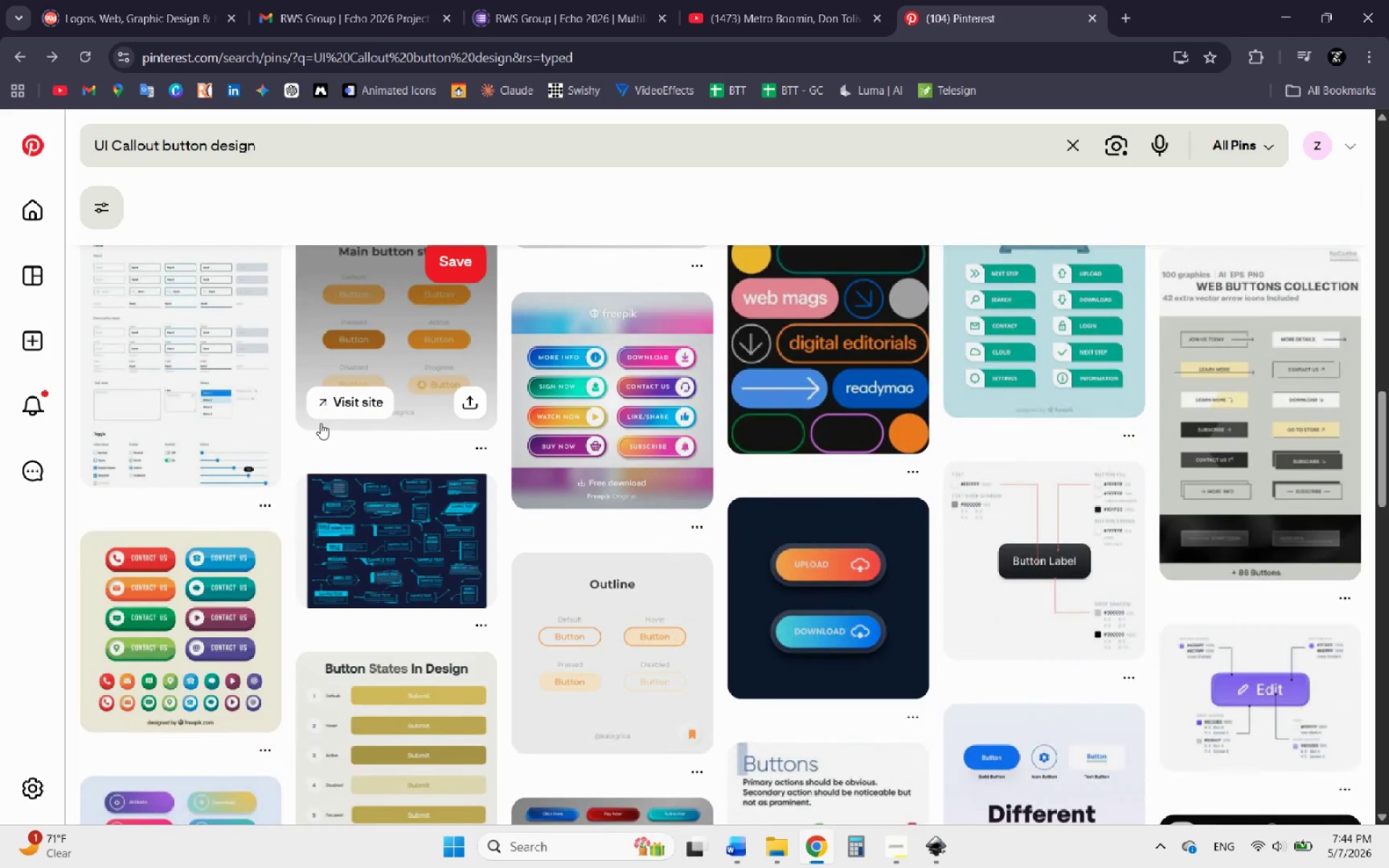 
wait(7.87)
 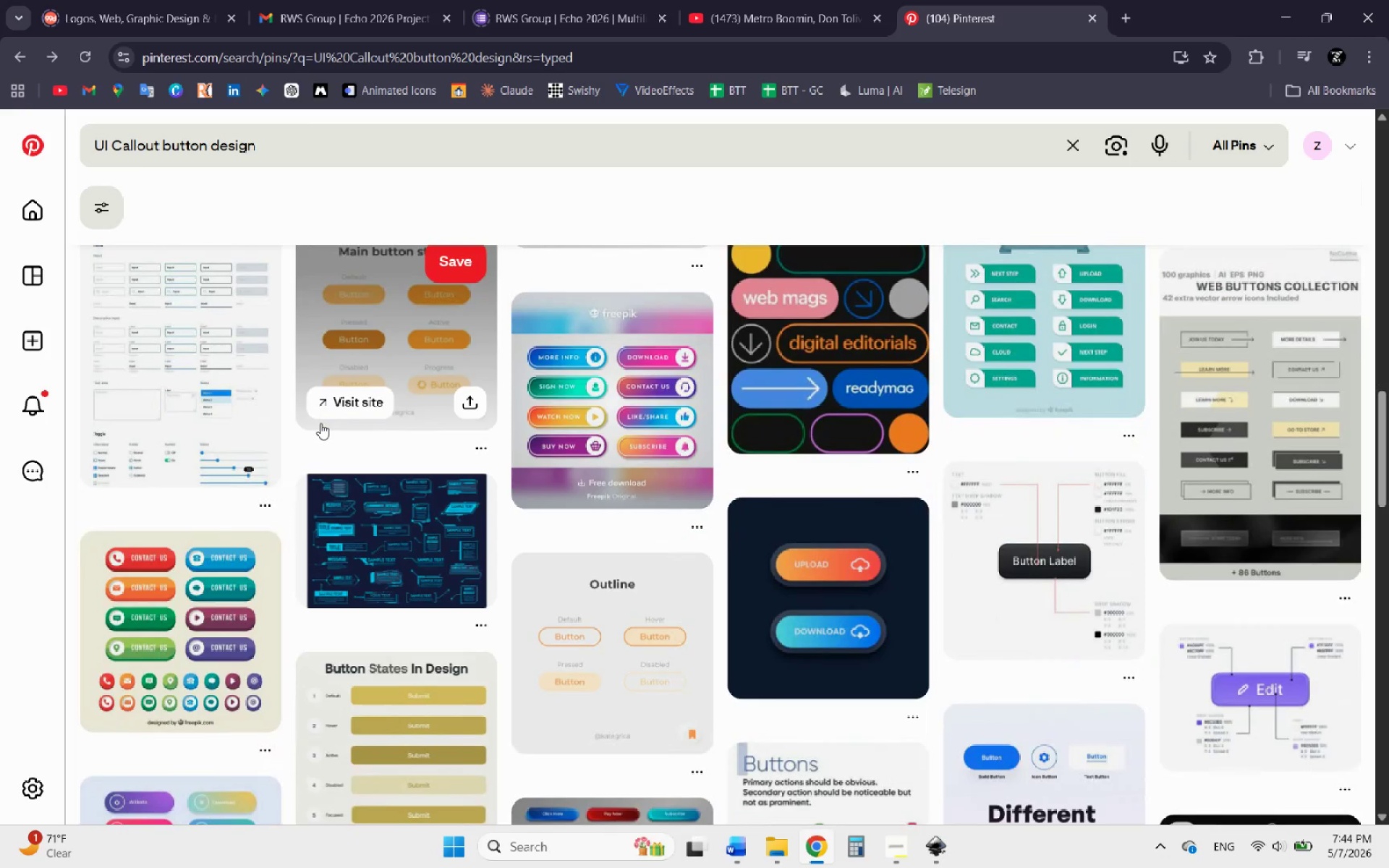 
scroll: coordinate [309, 488], scroll_direction: down, amount: 5.0
 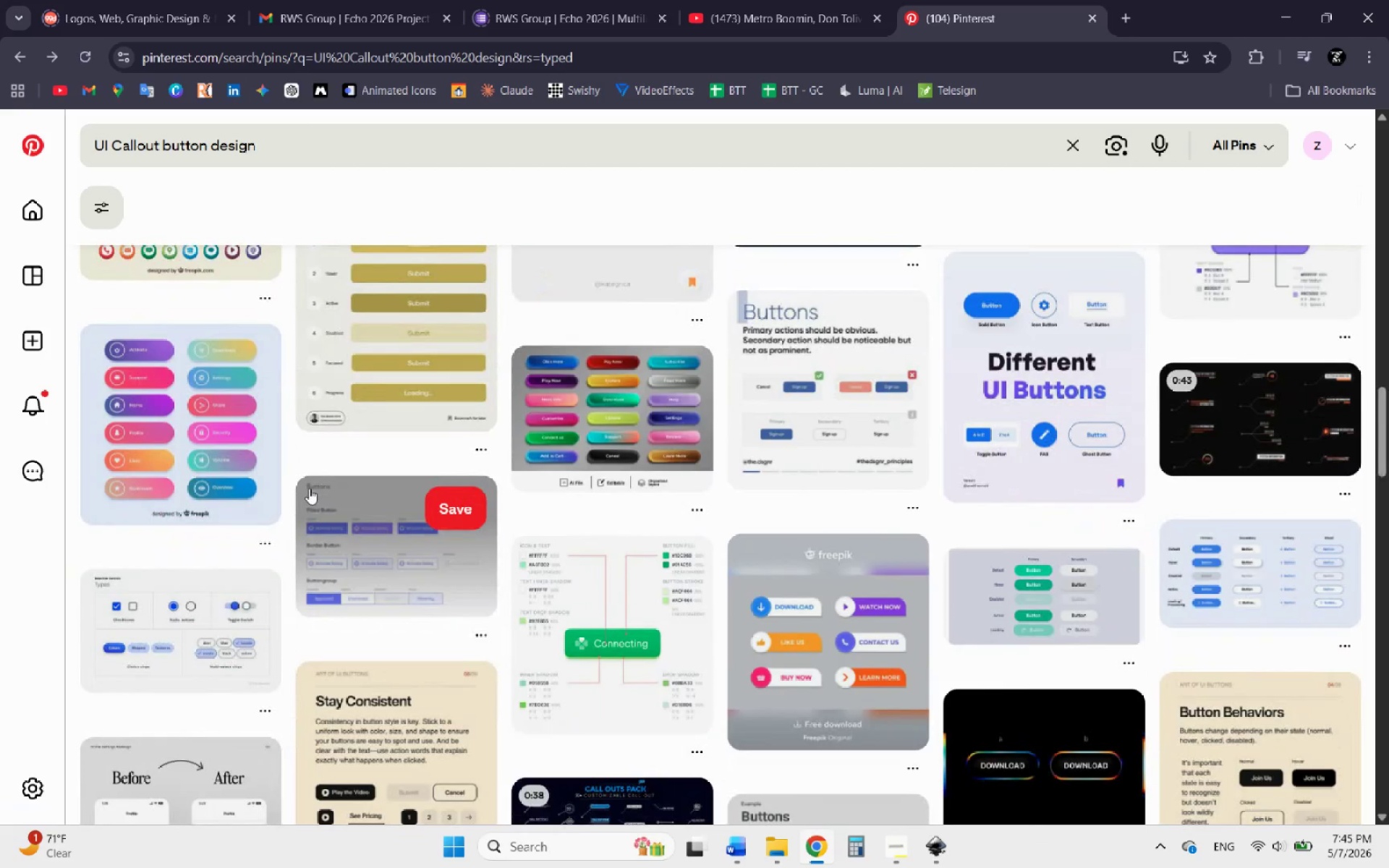 
wait(8.43)
 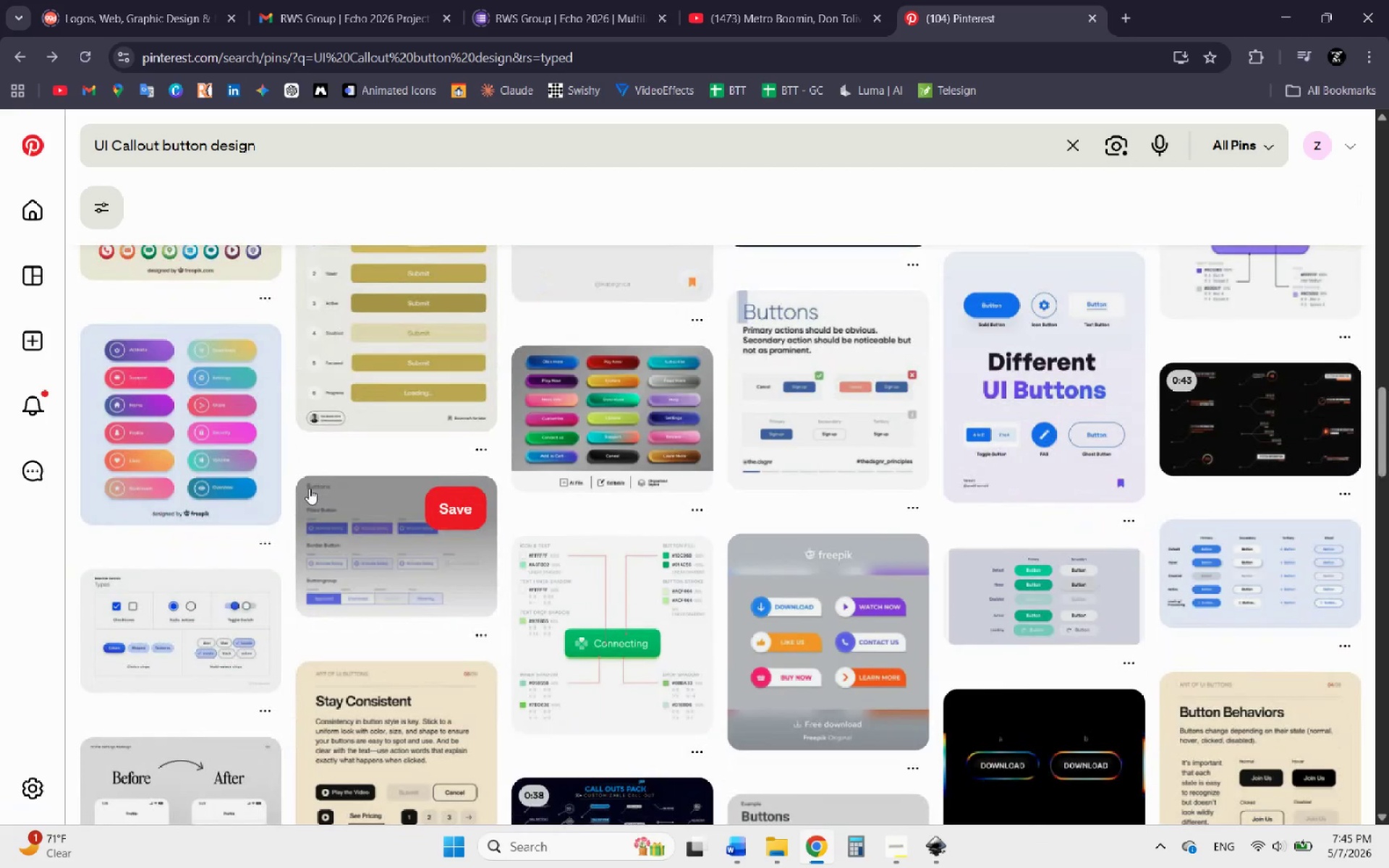 
scroll: coordinate [309, 488], scroll_direction: down, amount: 2.0
 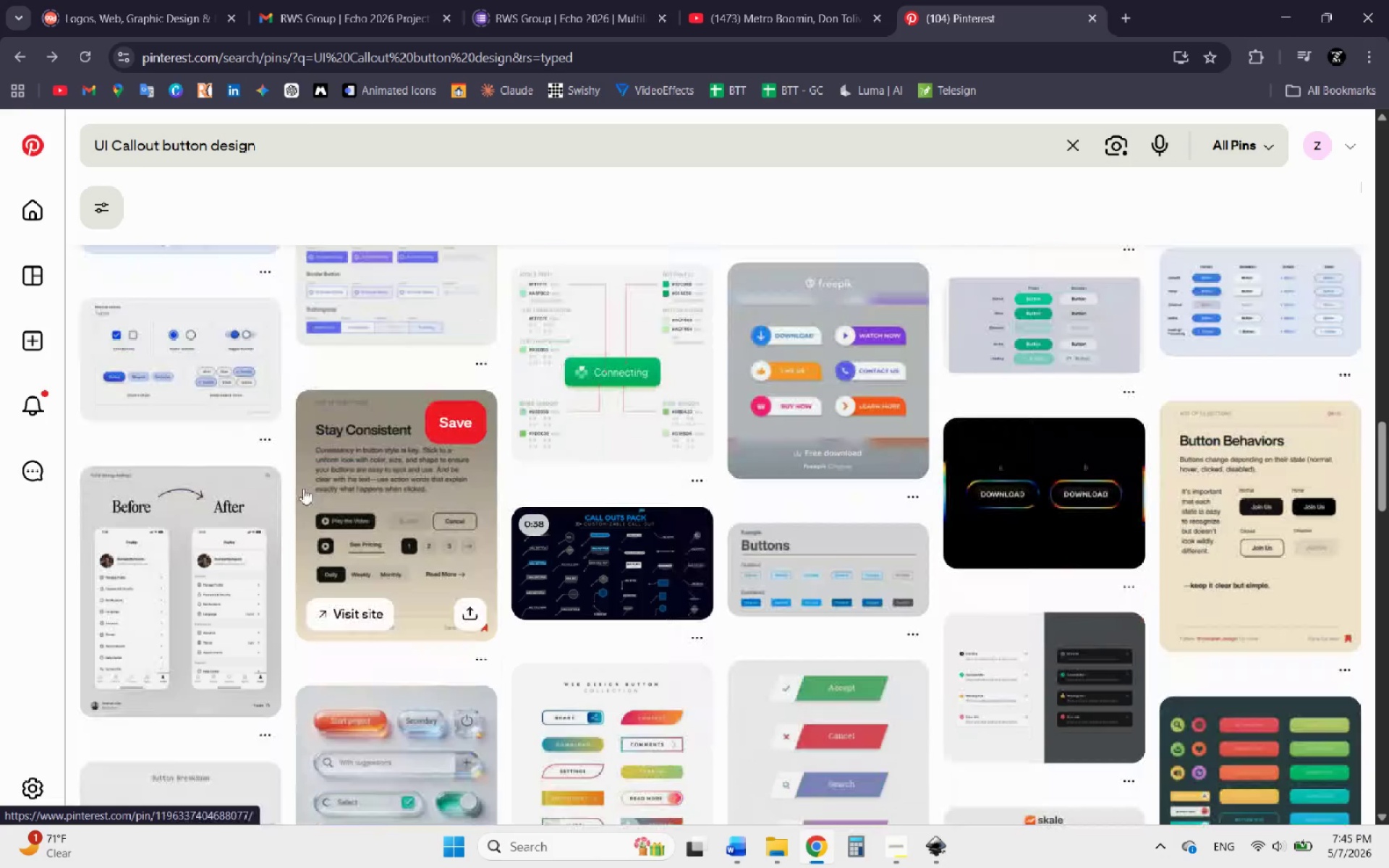 
scroll: coordinate [273, 467], scroll_direction: up, amount: 31.0
 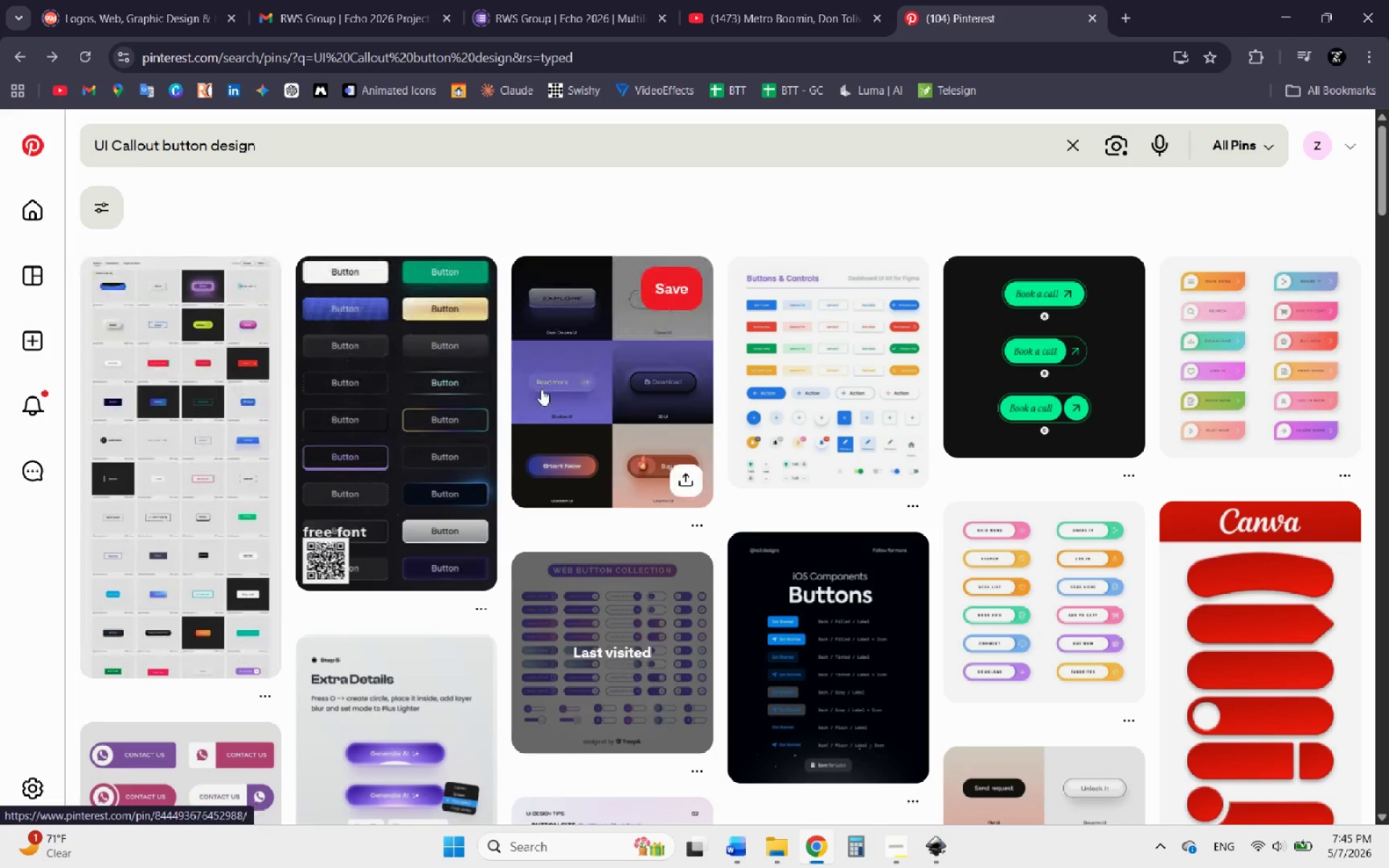 
wait(6.88)
 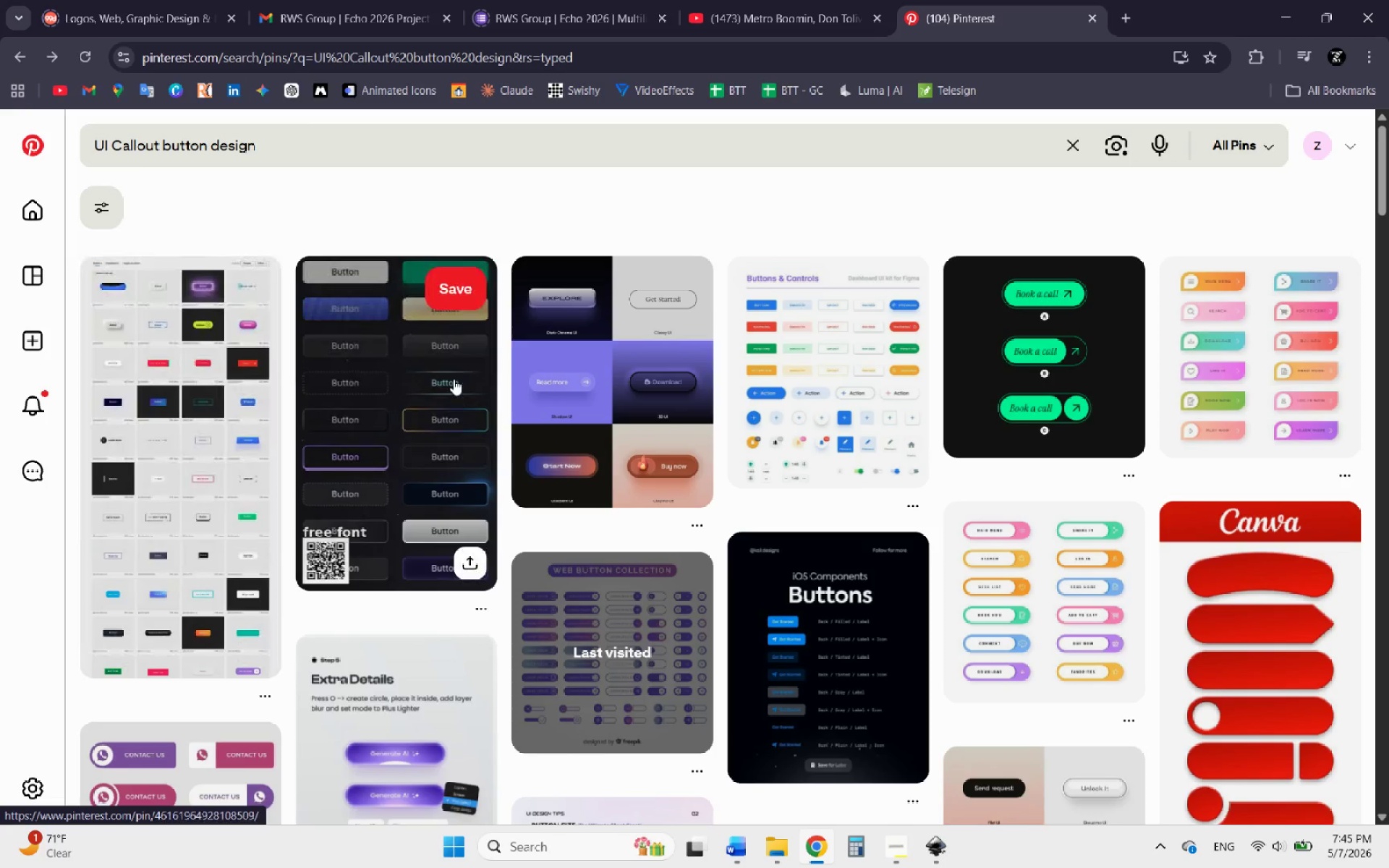 
scroll: coordinate [517, 435], scroll_direction: down, amount: 16.0
 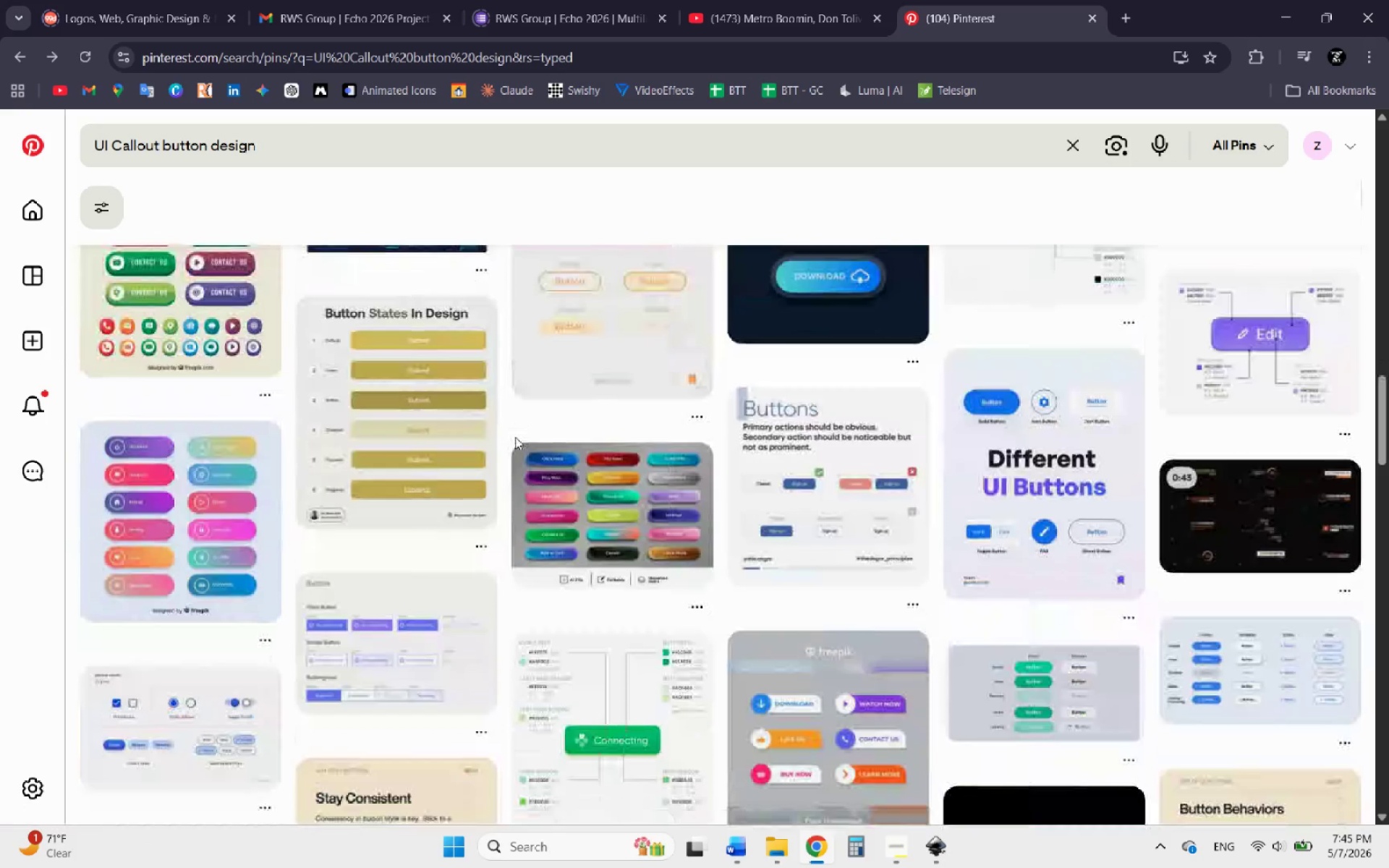 
scroll: coordinate [514, 437], scroll_direction: none, amount: 0.0
 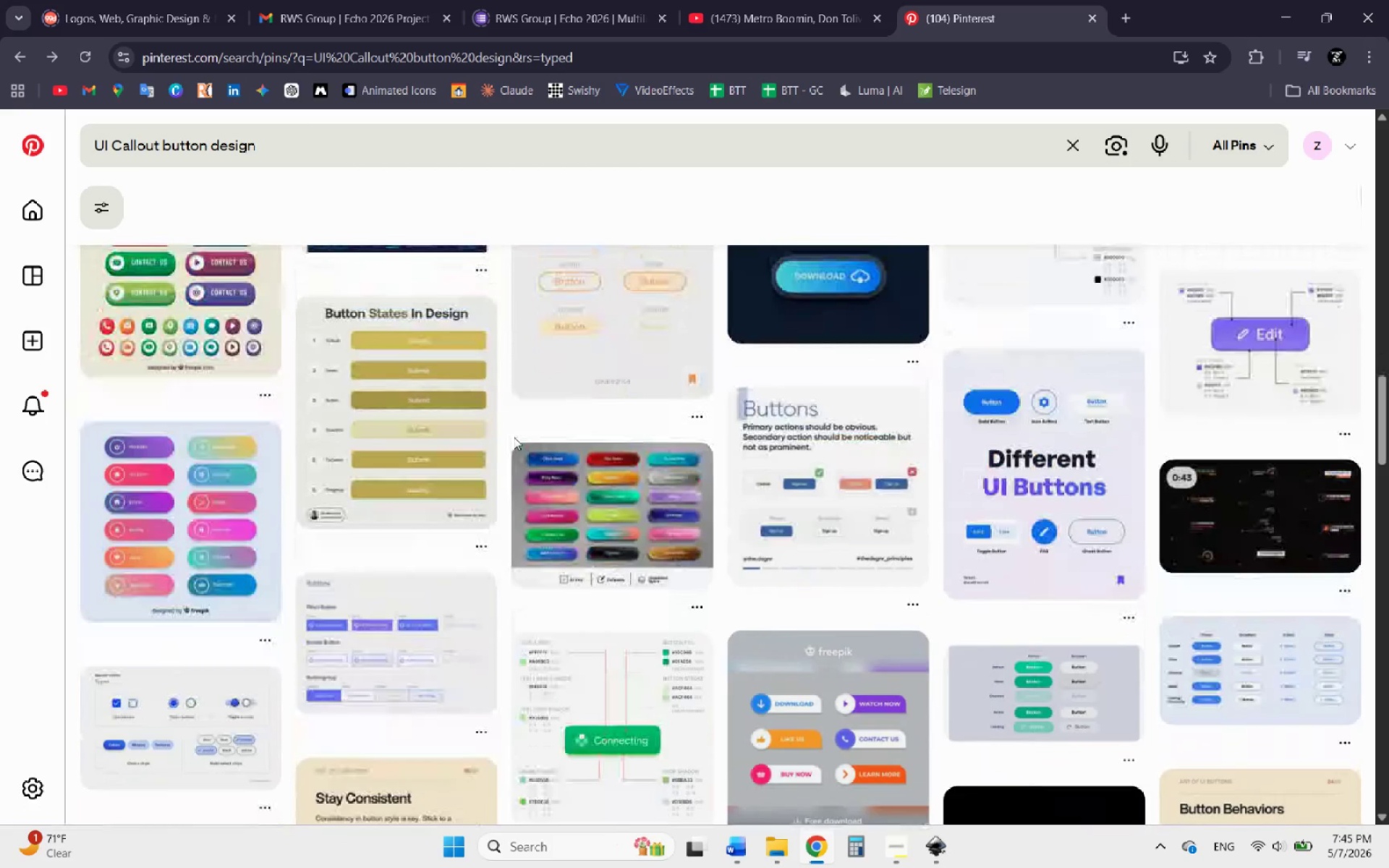 
scroll: coordinate [513, 438], scroll_direction: down, amount: 7.0
 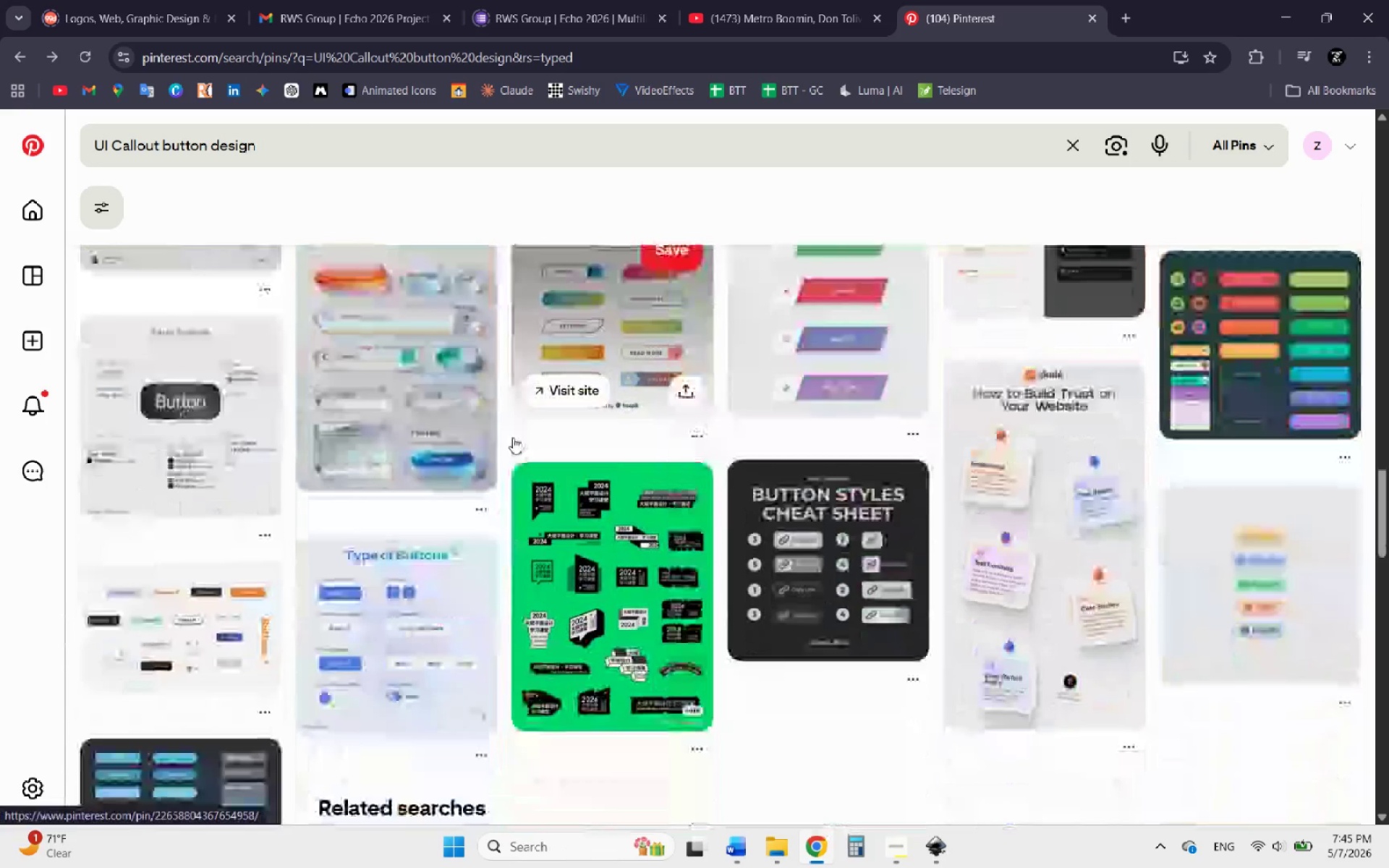 
scroll: coordinate [513, 438], scroll_direction: none, amount: 0.0
 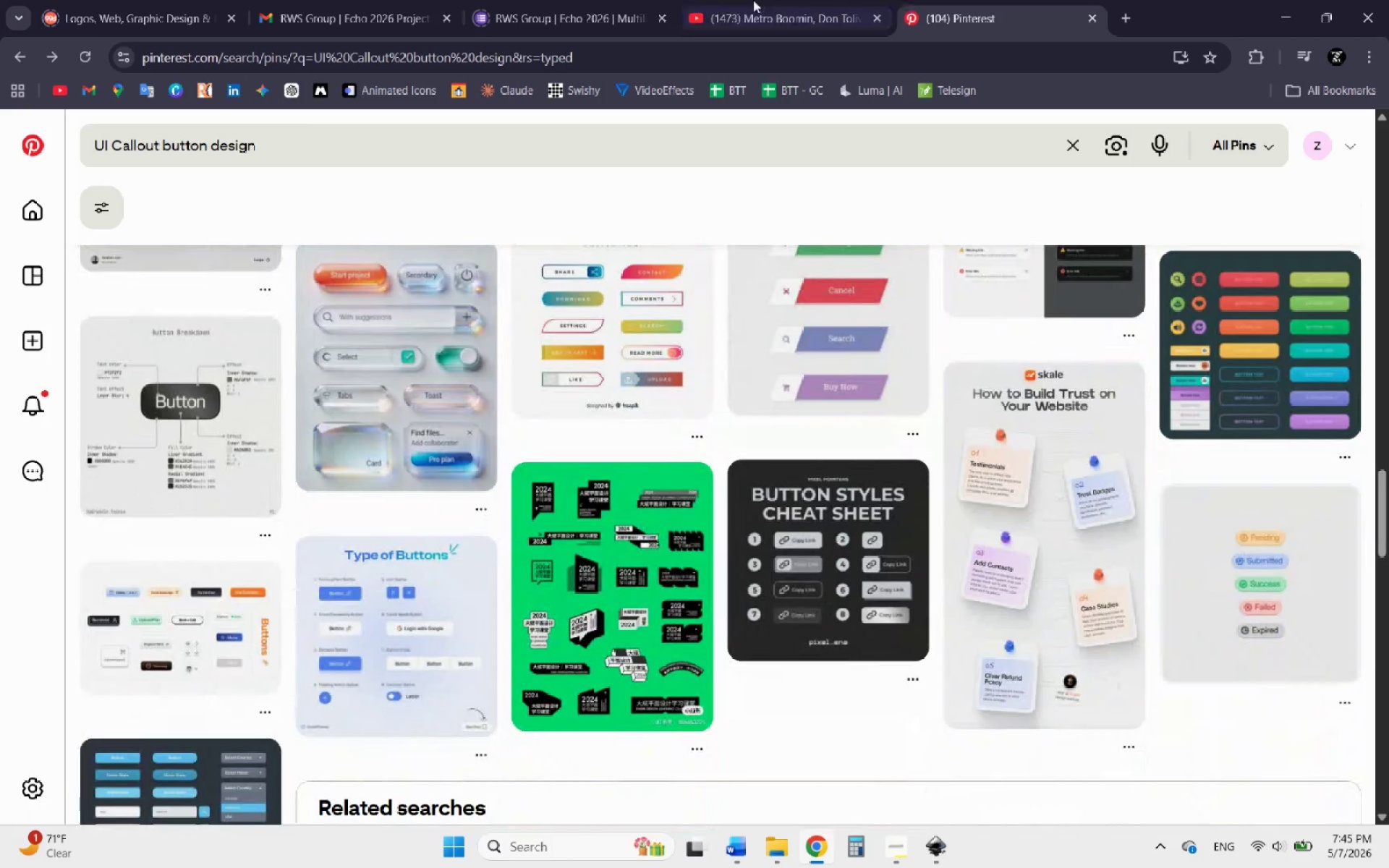 
left_click([791, 0])
 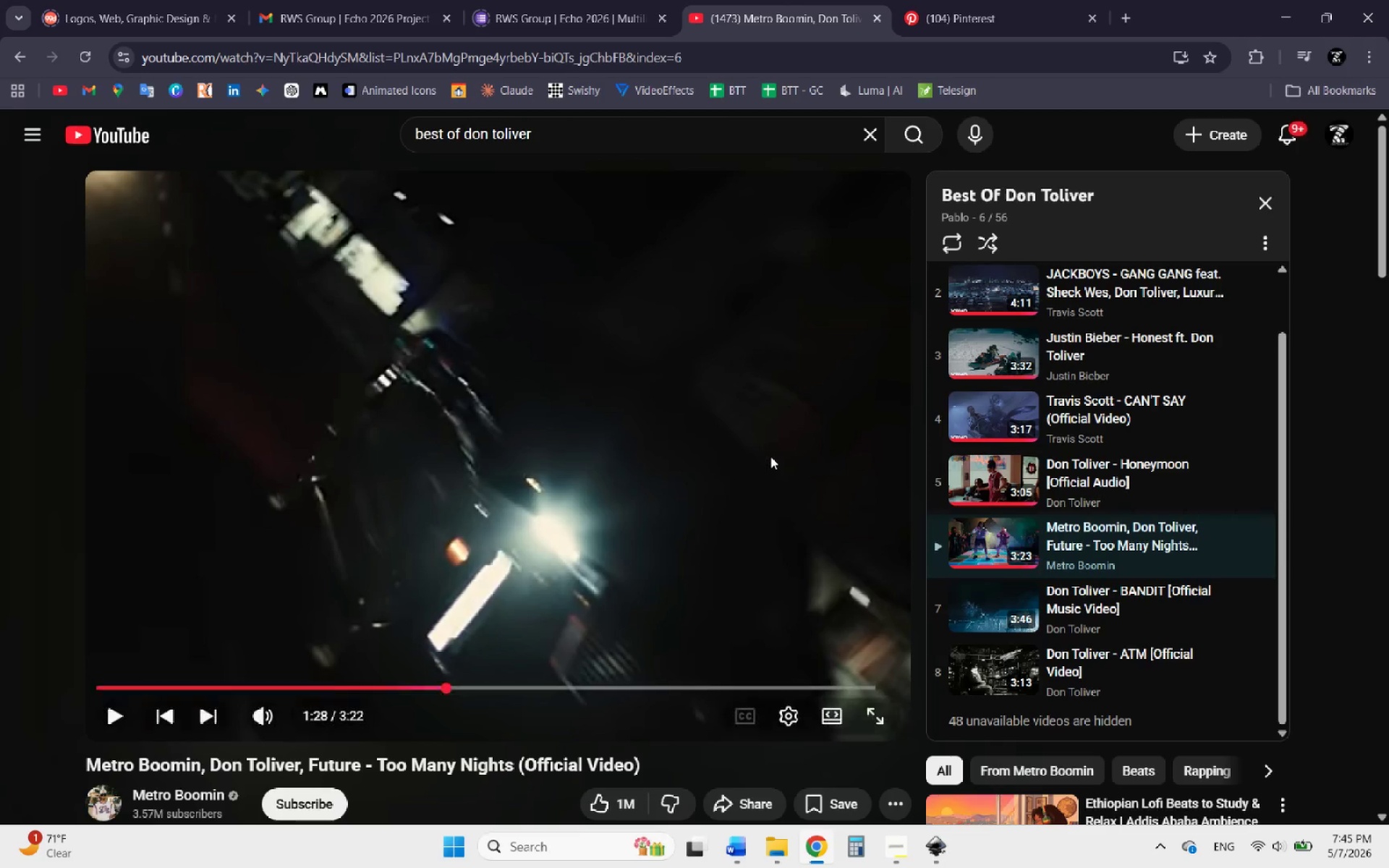 
left_click([770, 456])
 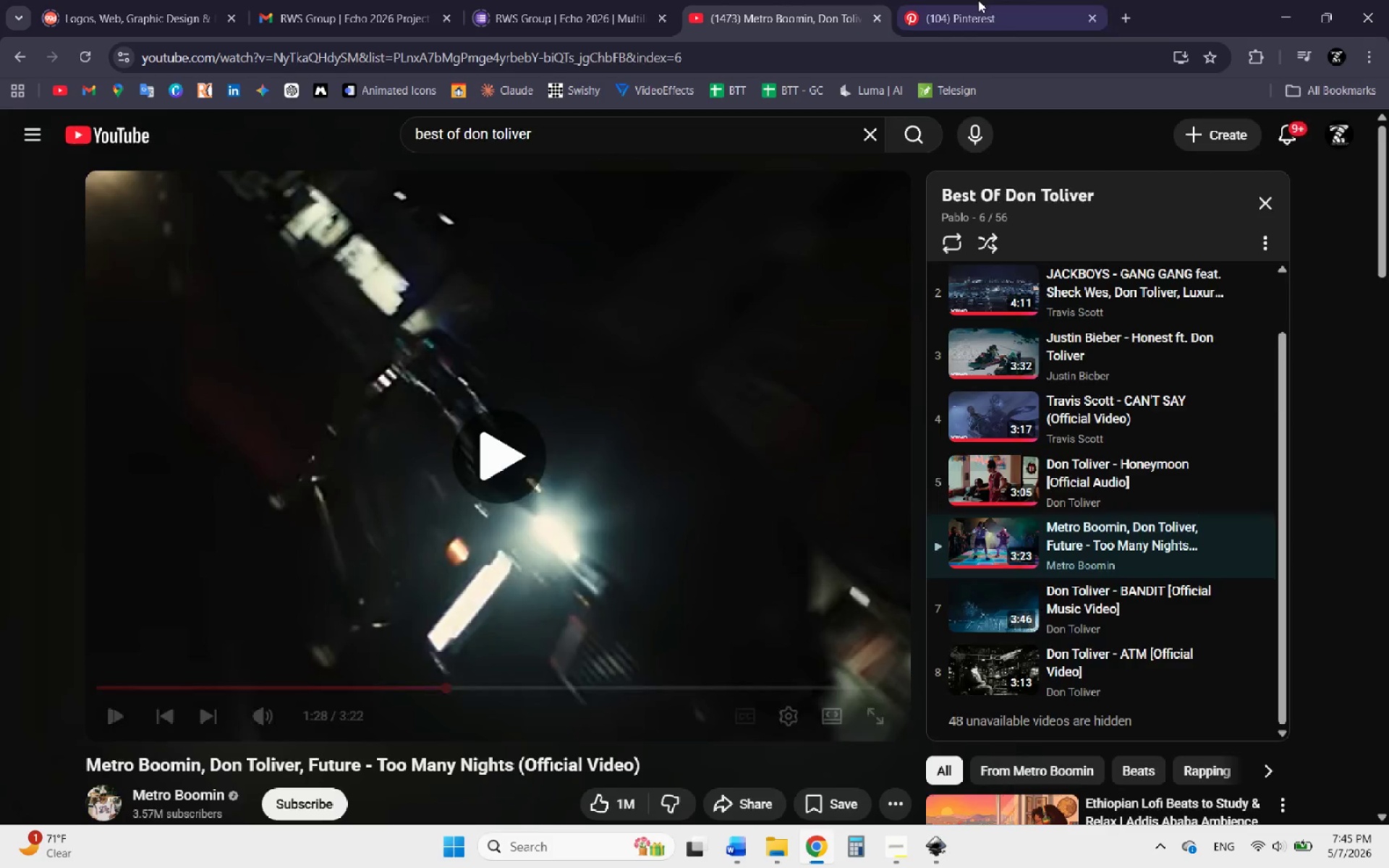 
left_click([991, 0])
 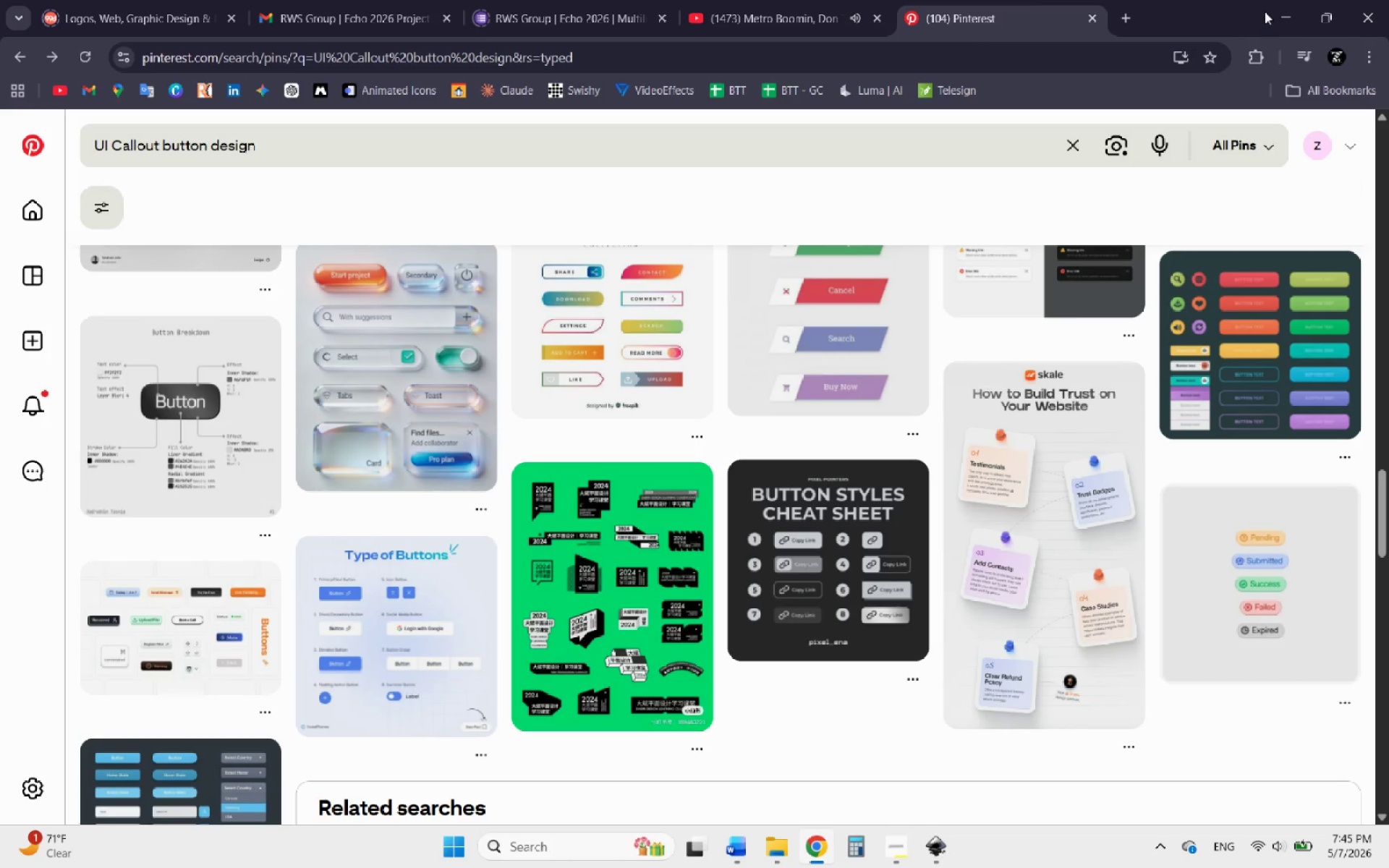 
left_click([1273, 9])
 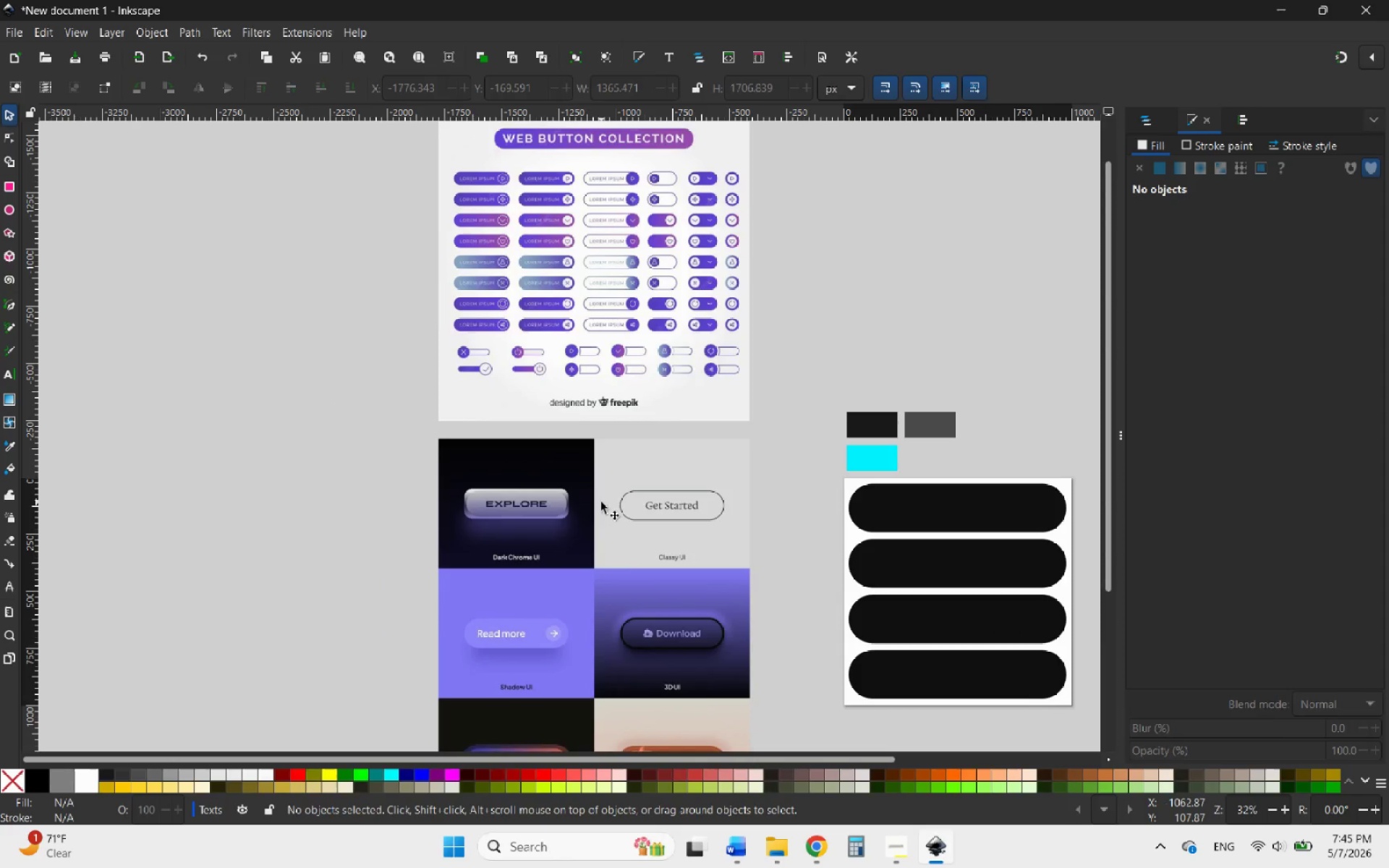 
wait(7.14)
 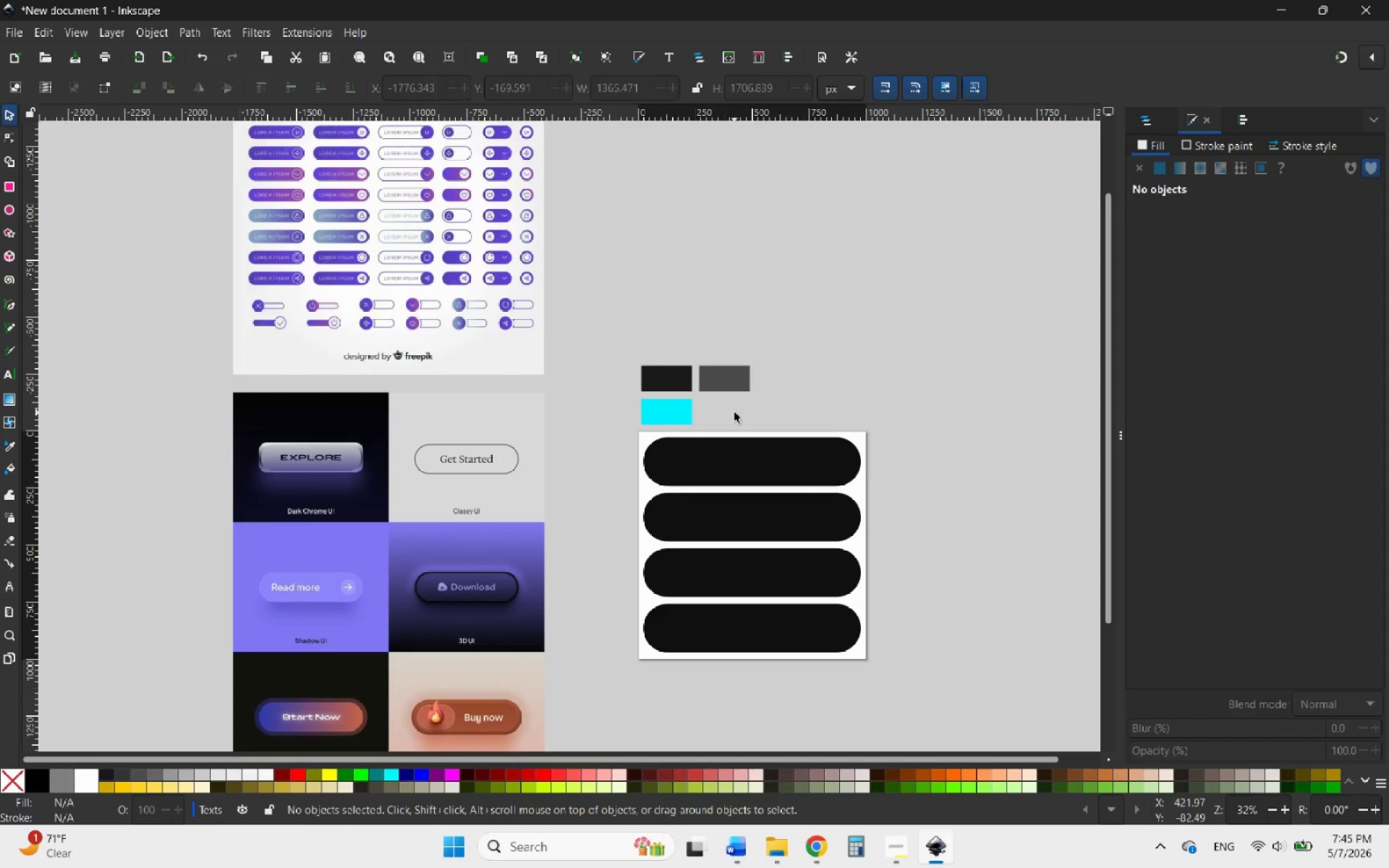 
hold_key(key=AltLeft, duration=0.61)
scroll: coordinate [556, 496], scroll_direction: down, amount: 3.0
 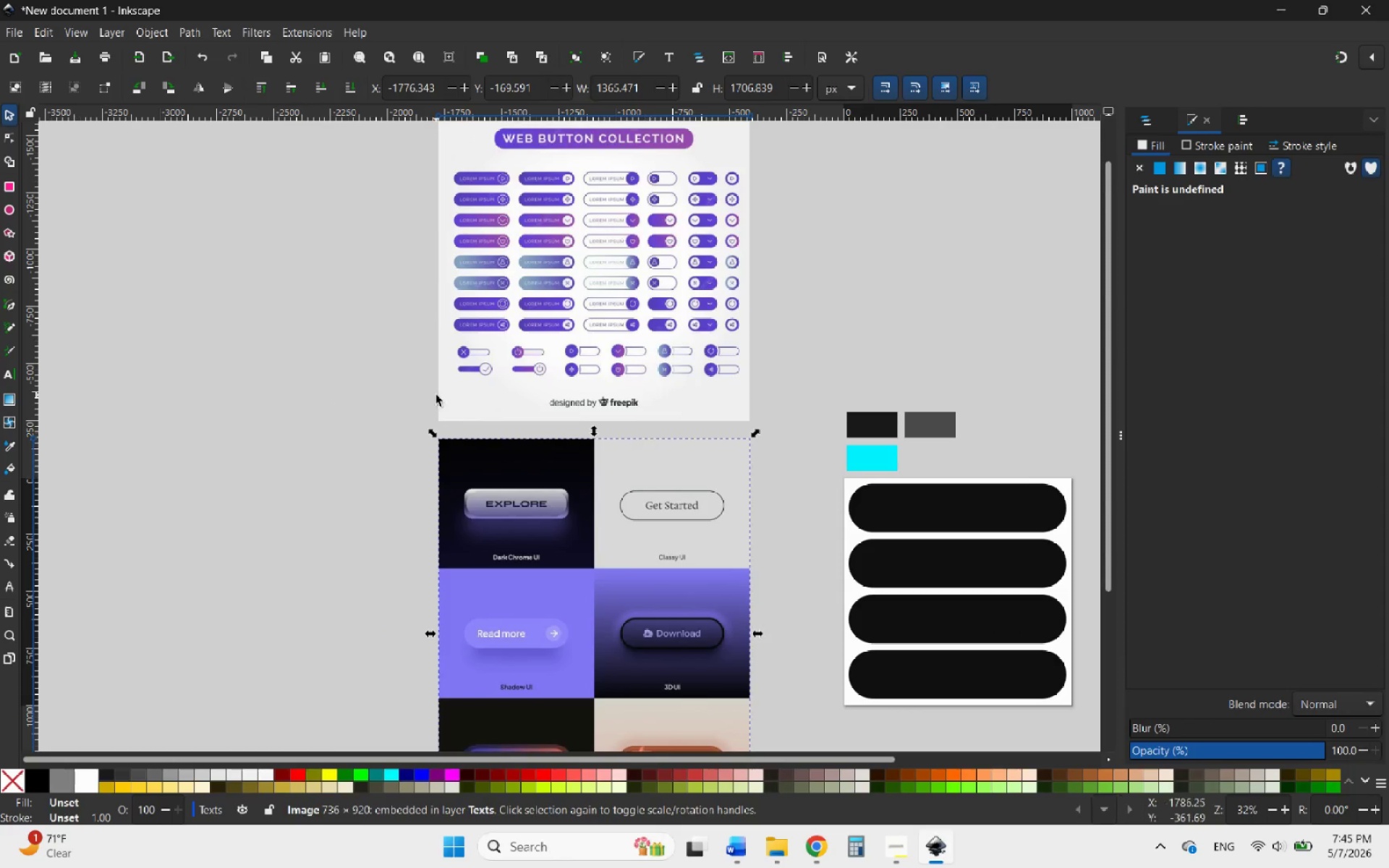 
left_click([384, 386])
 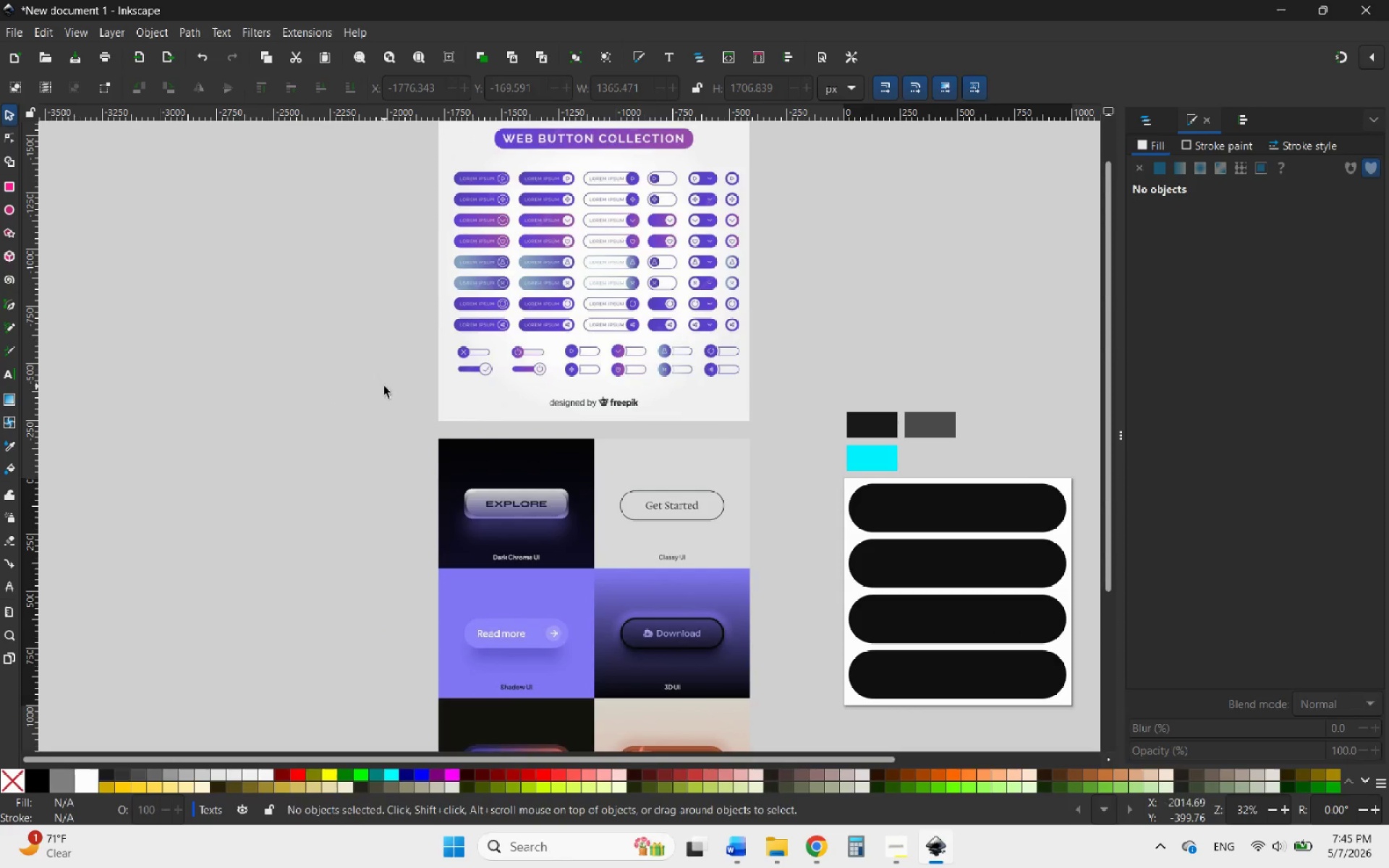 
hold_key(key=ControlLeft, duration=0.56)
scroll: coordinate [388, 414], scroll_direction: down, amount: 2.0
 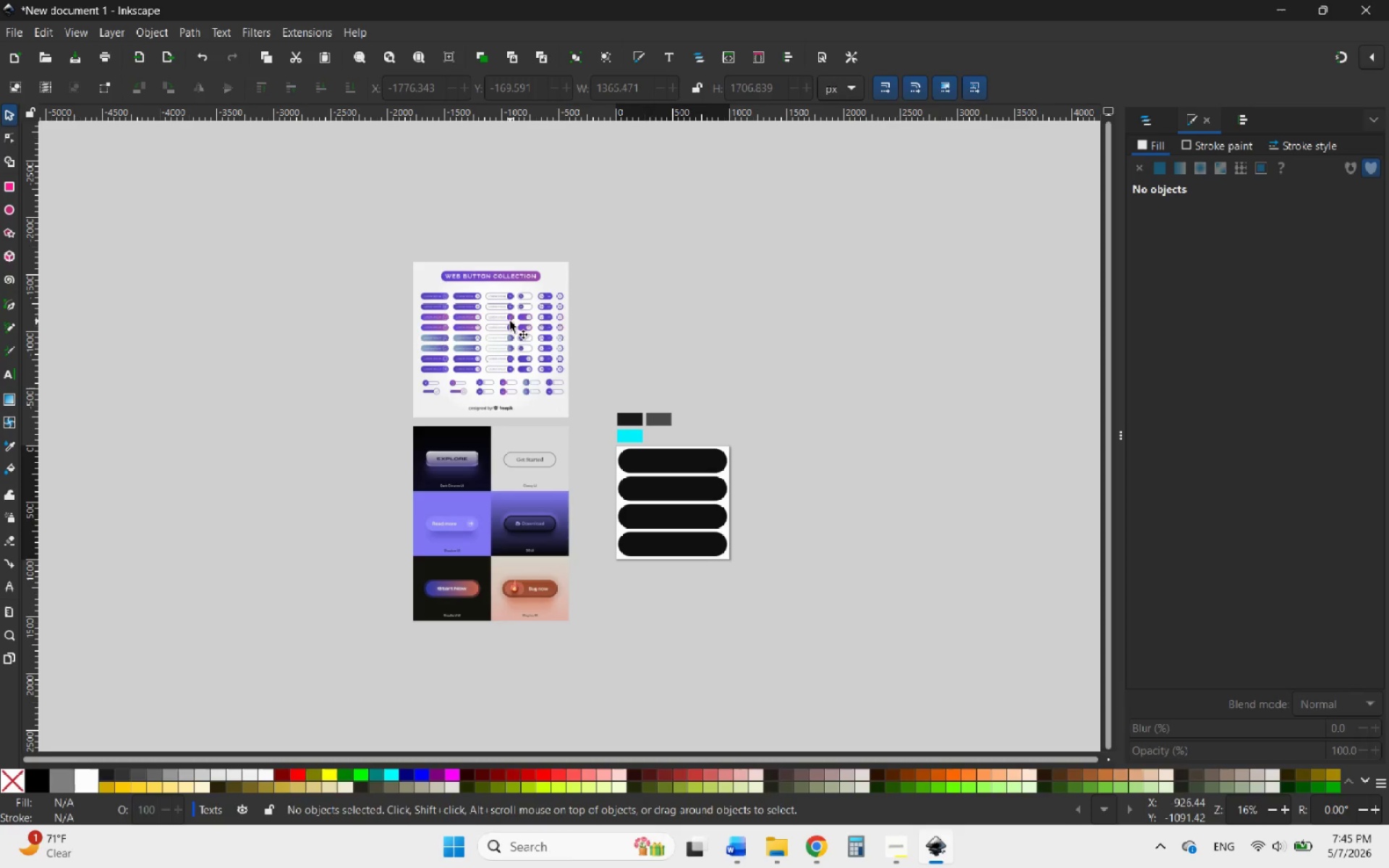 
wait(5.89)
 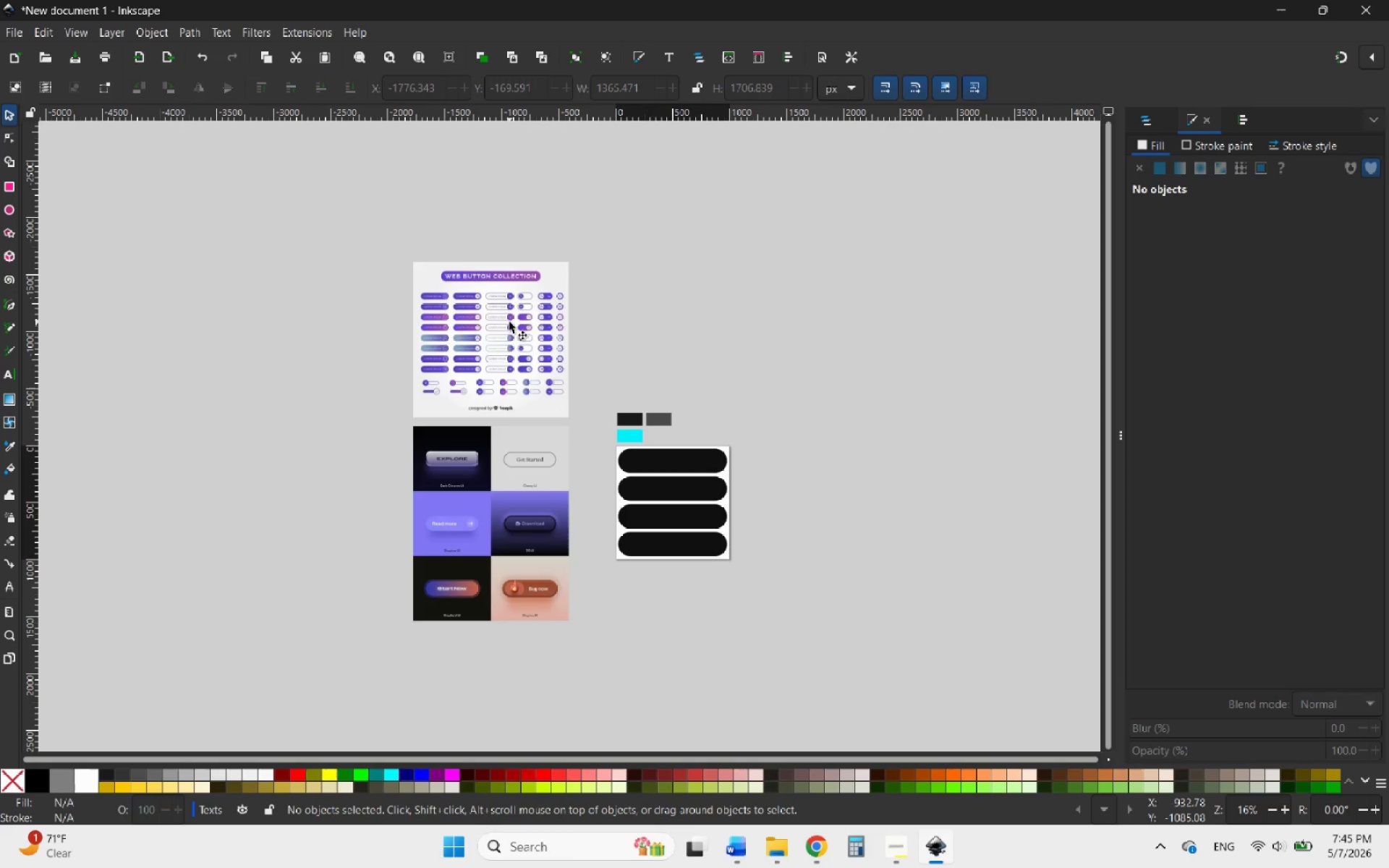 
hold_key(key=AltLeft, duration=0.52)
scroll: coordinate [451, 281], scroll_direction: up, amount: 2.0
 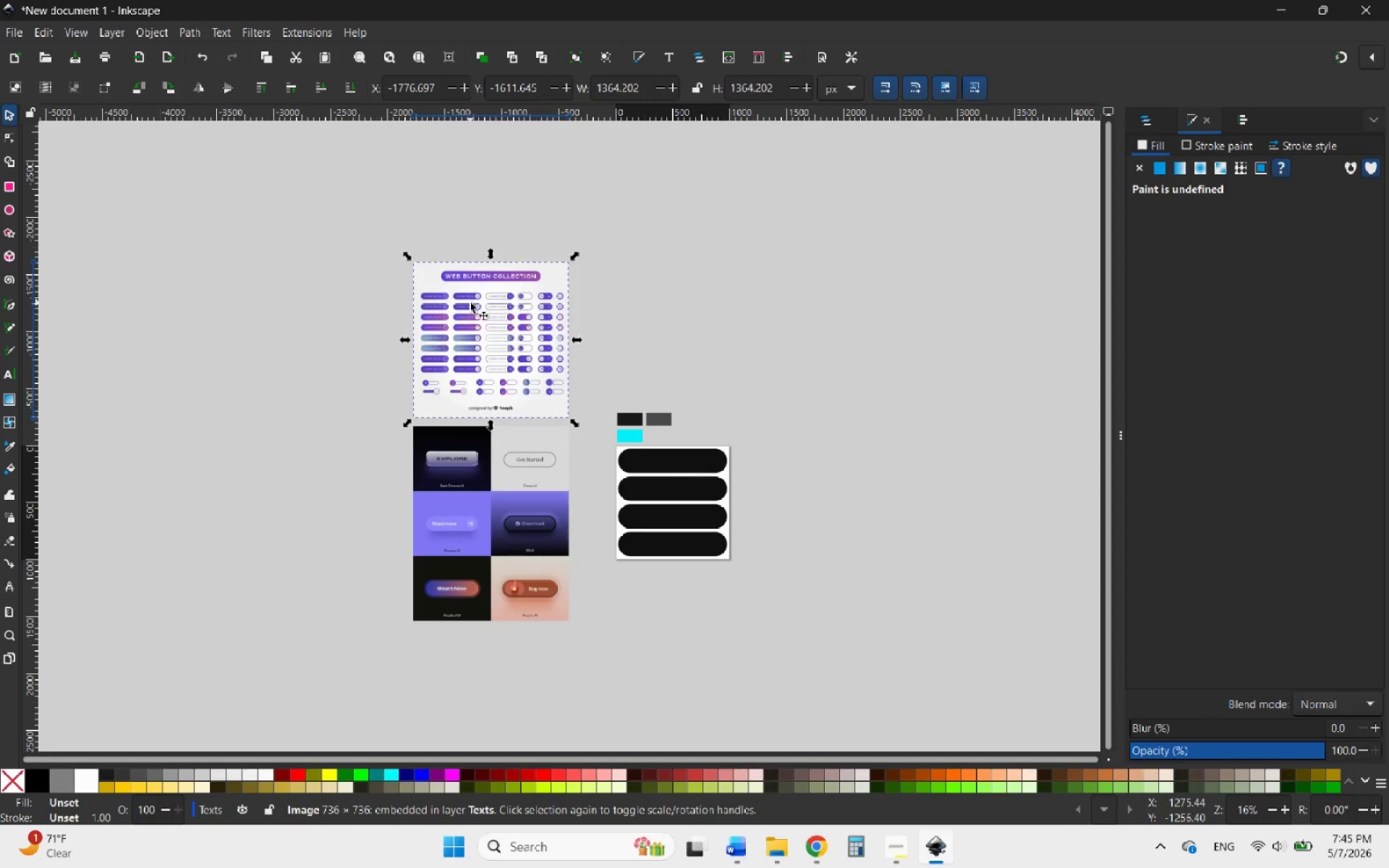 
left_click([470, 302])
 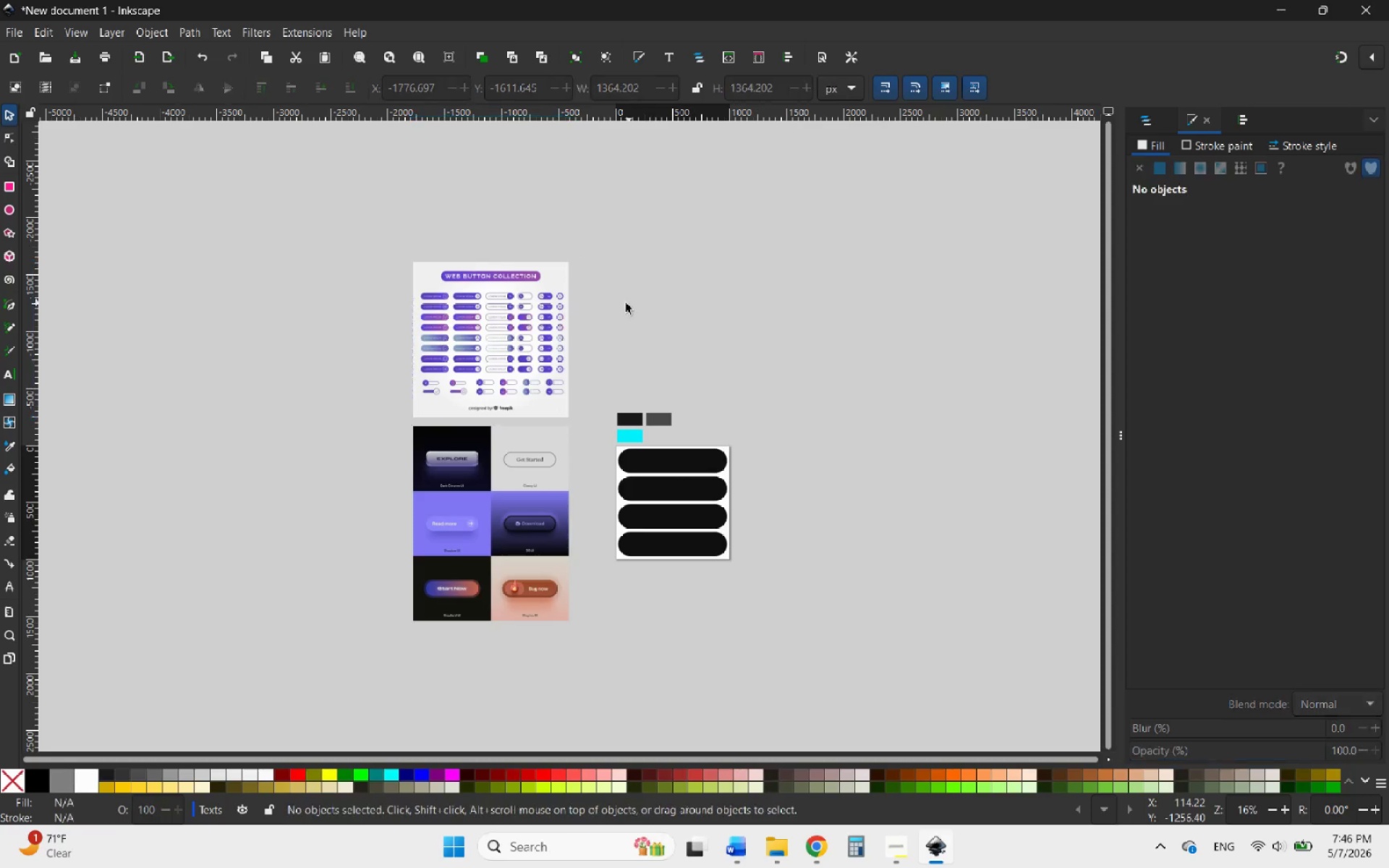 
left_click([504, 307])
 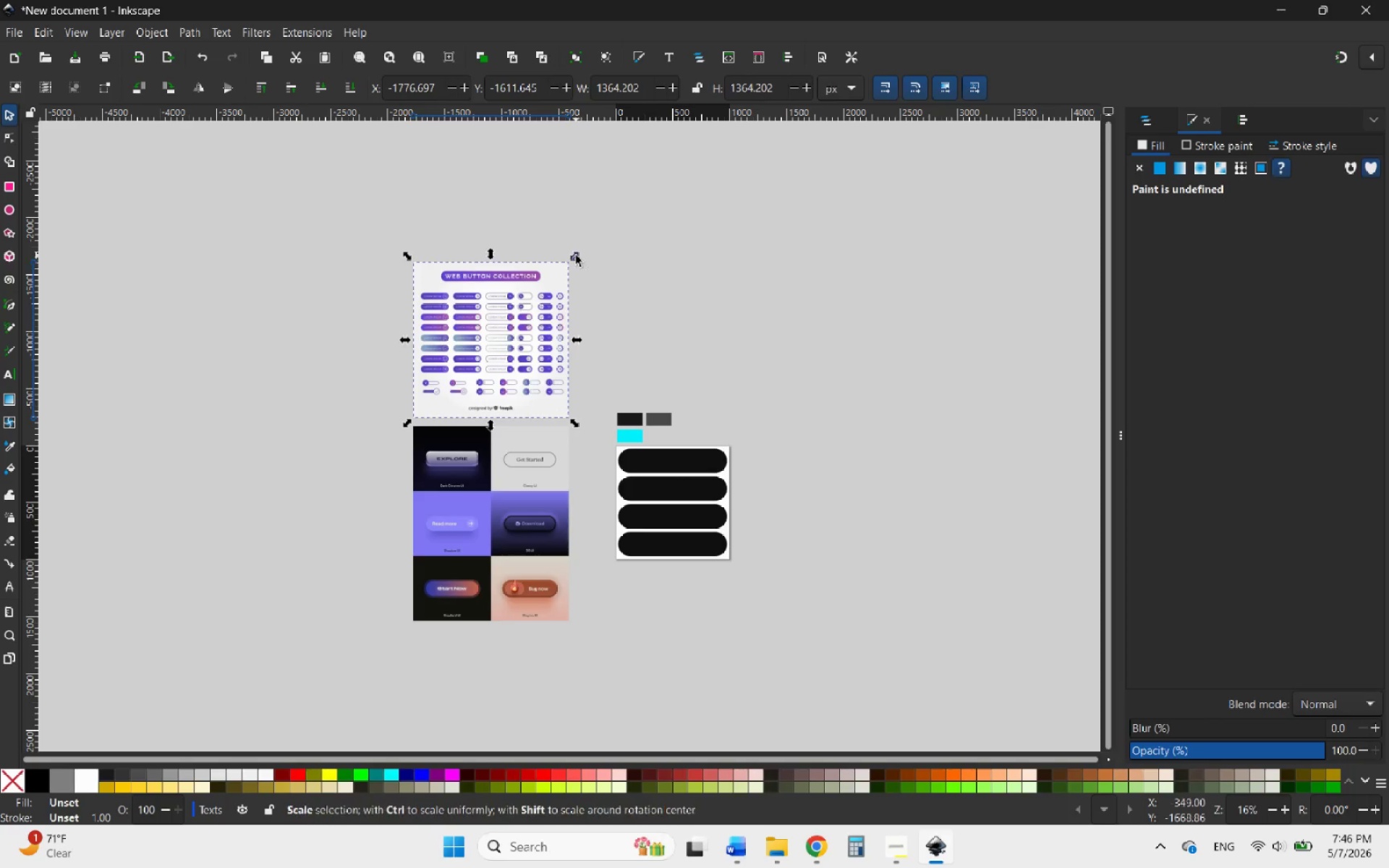 
left_click_drag(start_coordinate=[576, 255], to_coordinate=[729, 160])
 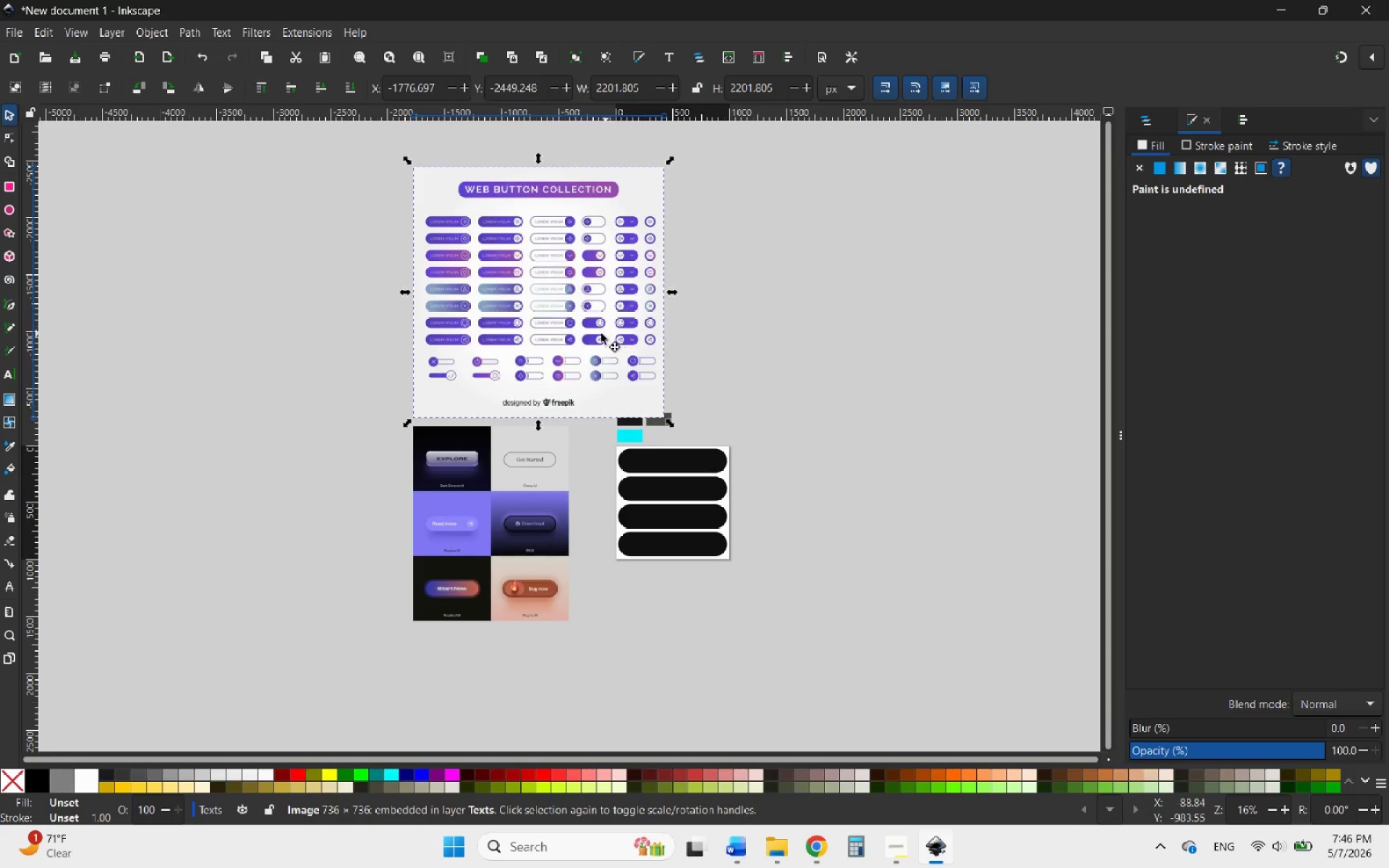 
hold_key(key=ControlLeft, duration=1.41)
 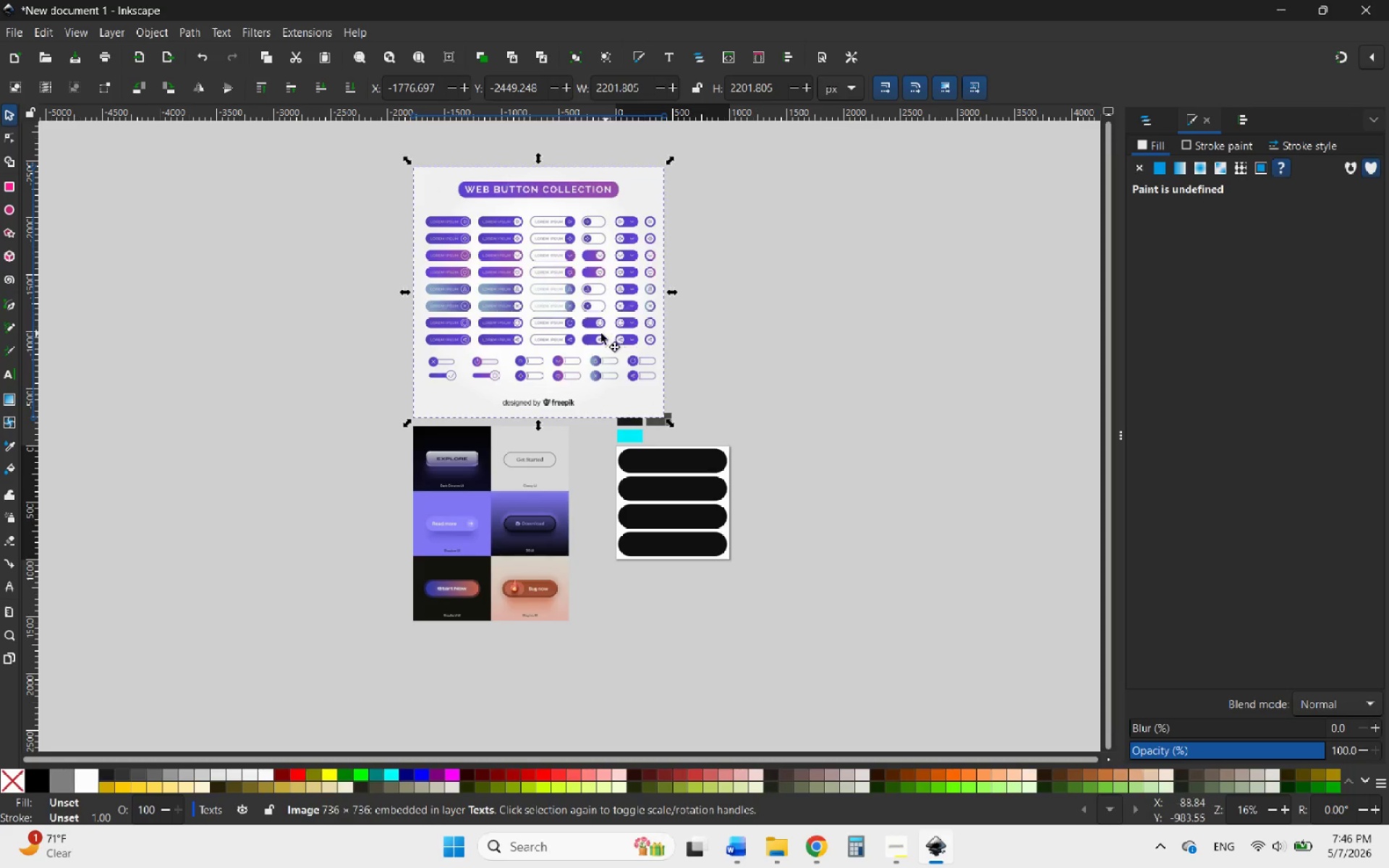 
left_click_drag(start_coordinate=[603, 333], to_coordinate=[580, 309])
 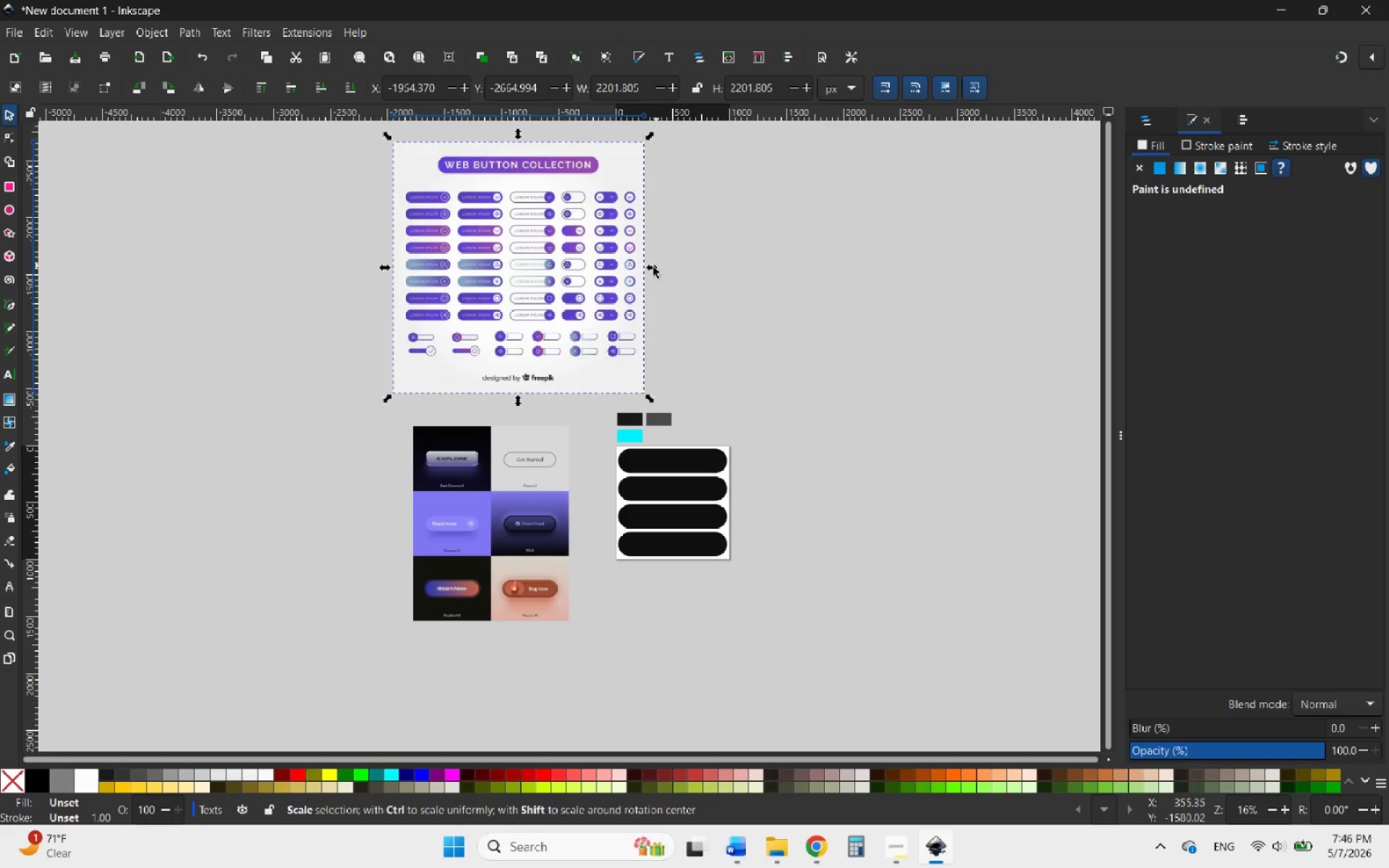 
left_click_drag(start_coordinate=[650, 267], to_coordinate=[689, 271])
 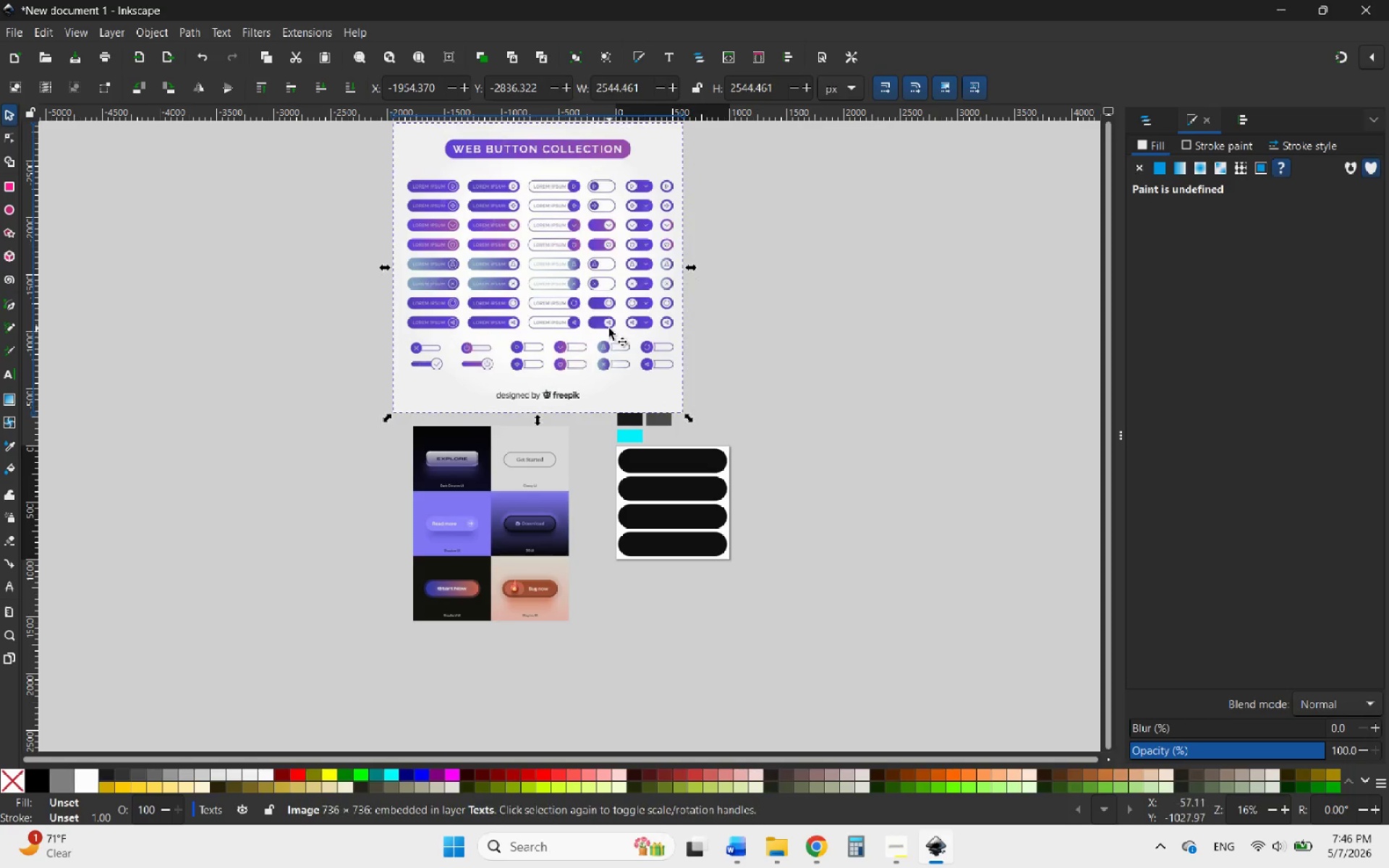 
hold_key(key=ControlLeft, duration=1.77)
 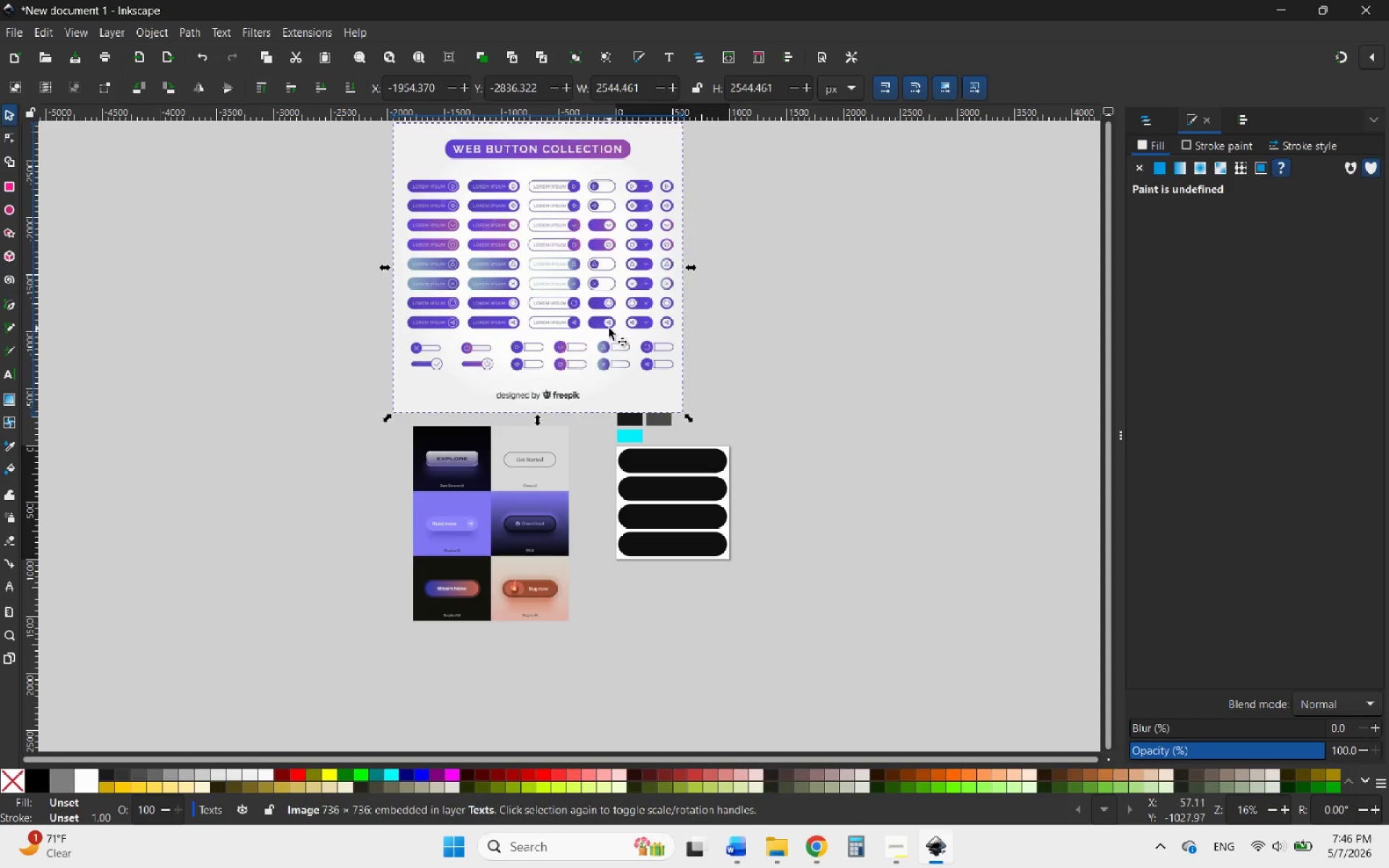 
left_click_drag(start_coordinate=[609, 328], to_coordinate=[638, 297])
 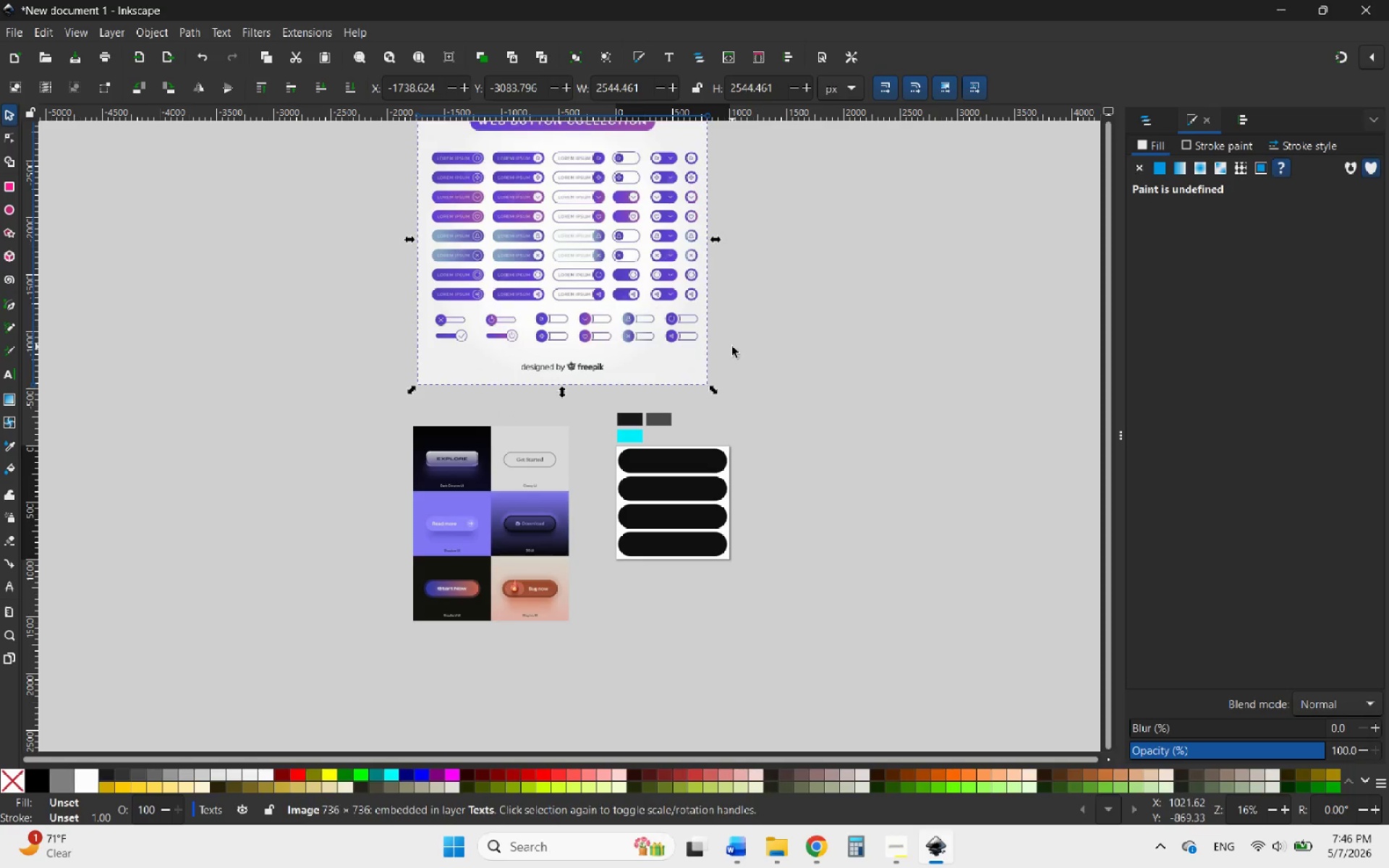 
left_click([732, 346])
 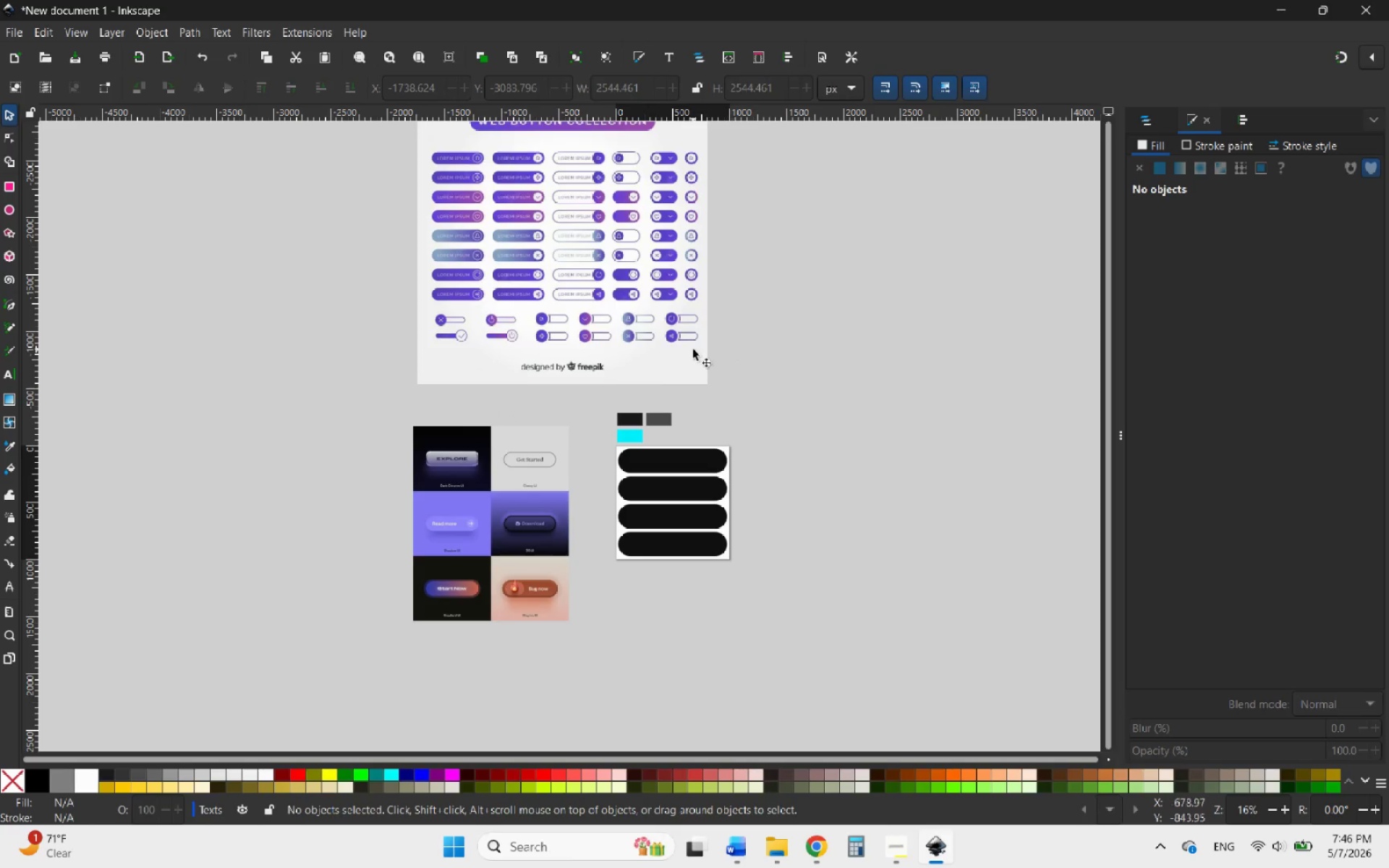 
hold_key(key=ControlLeft, duration=1.11)
scroll: coordinate [579, 252], scroll_direction: up, amount: 3.0
 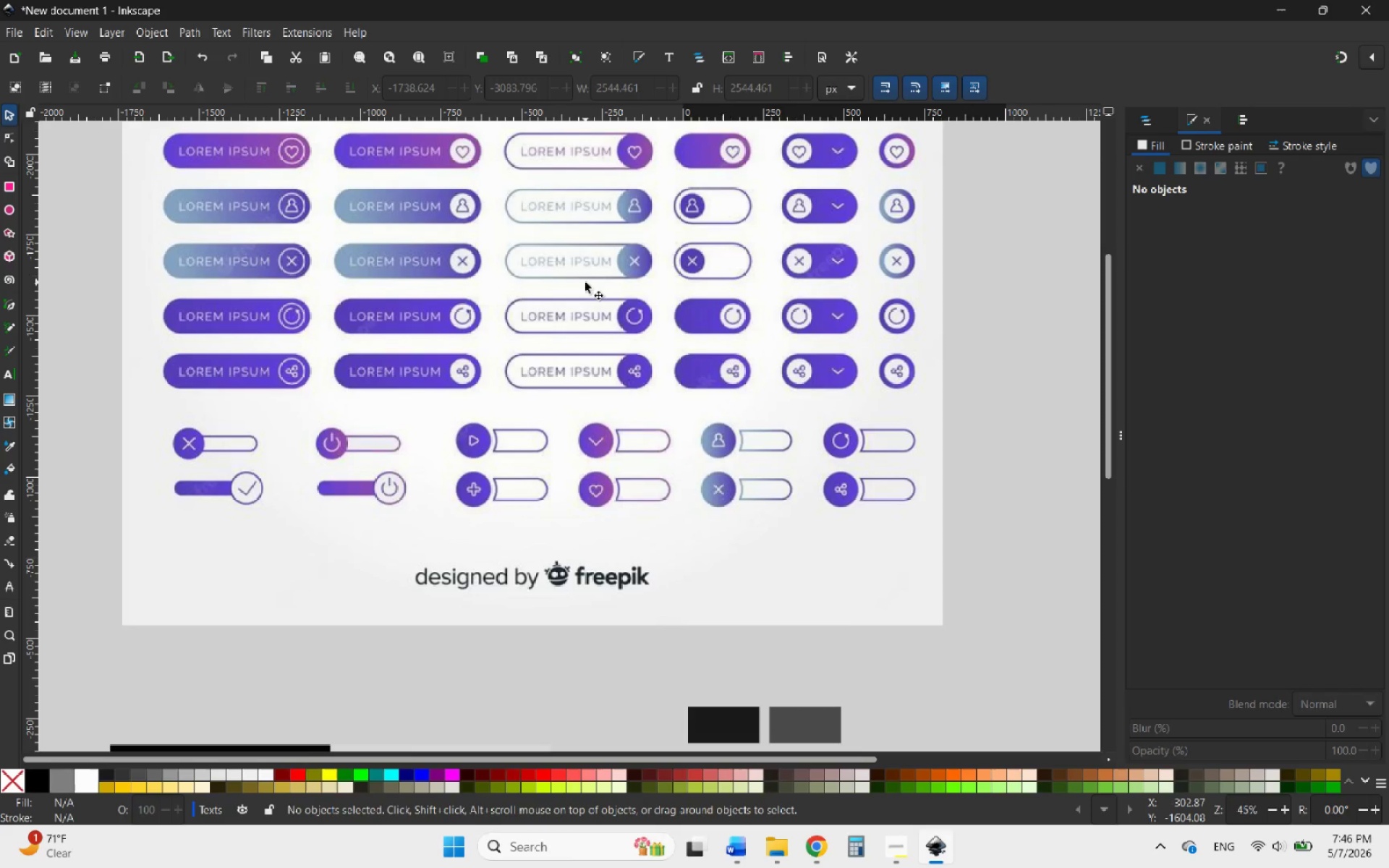 
hold_key(key=ControlLeft, duration=3.09)
scroll: coordinate [514, 404], scroll_direction: down, amount: 1.0
 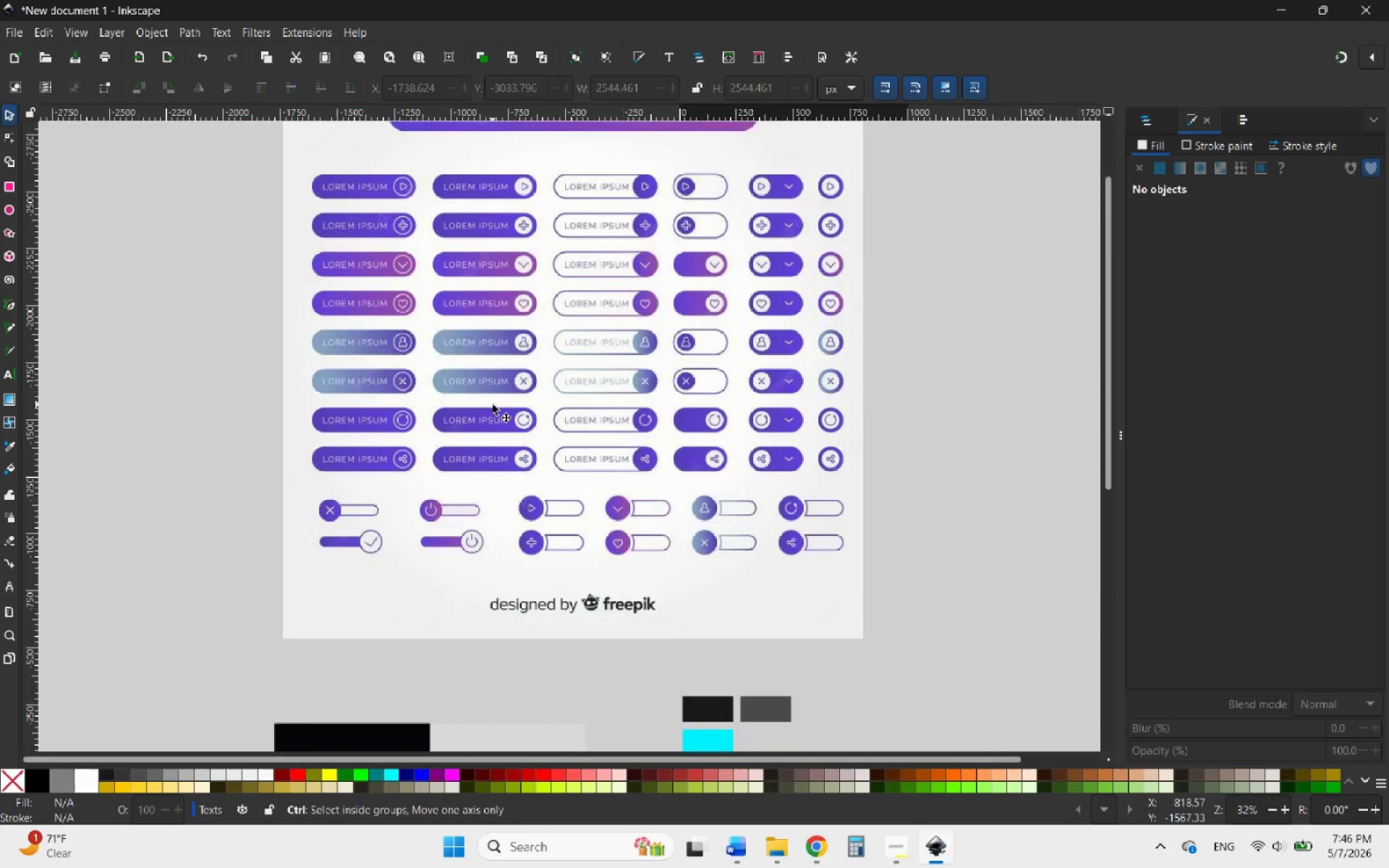 
scroll: coordinate [488, 404], scroll_direction: up, amount: 3.0
 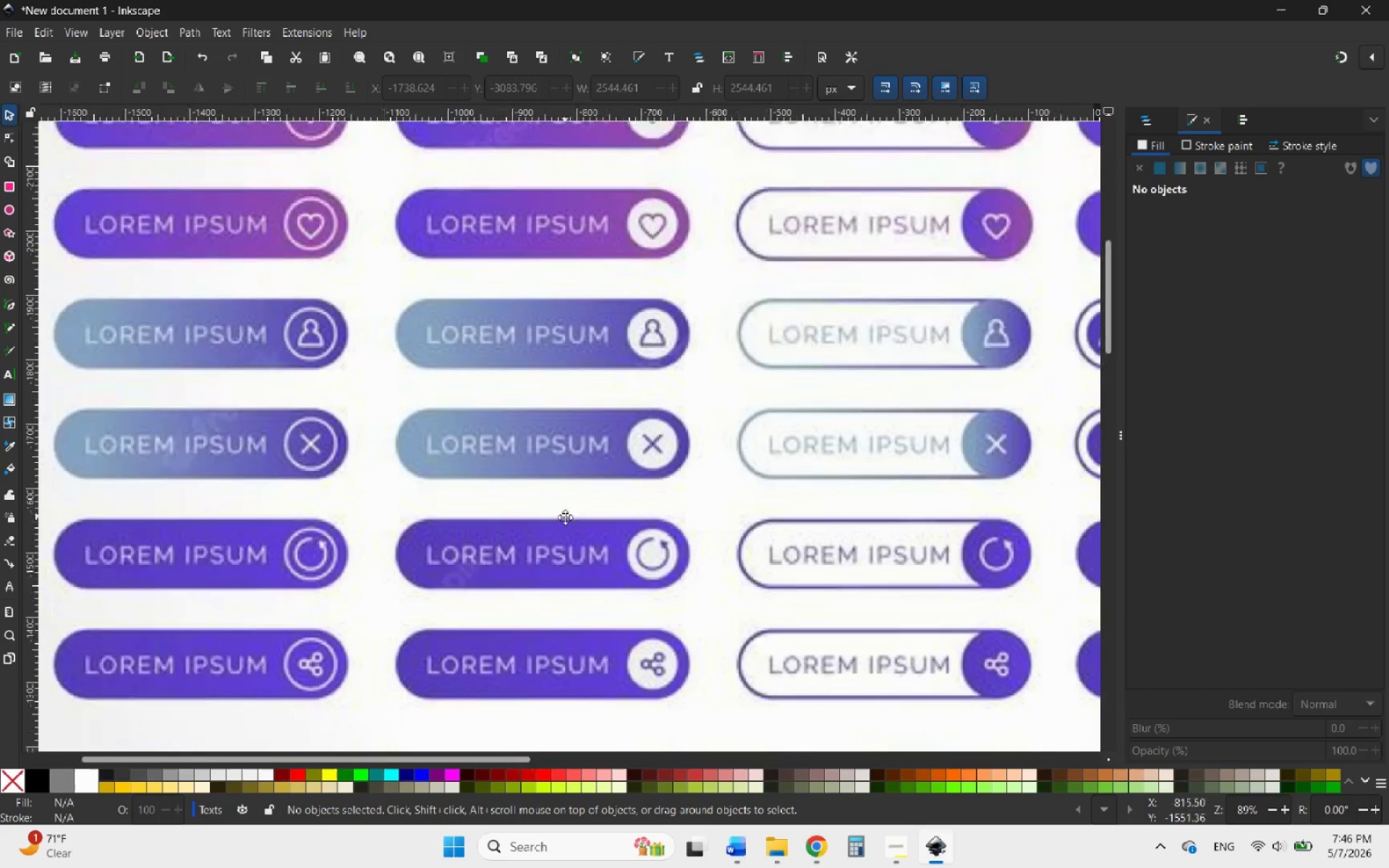 
key(Control+ControlLeft)
 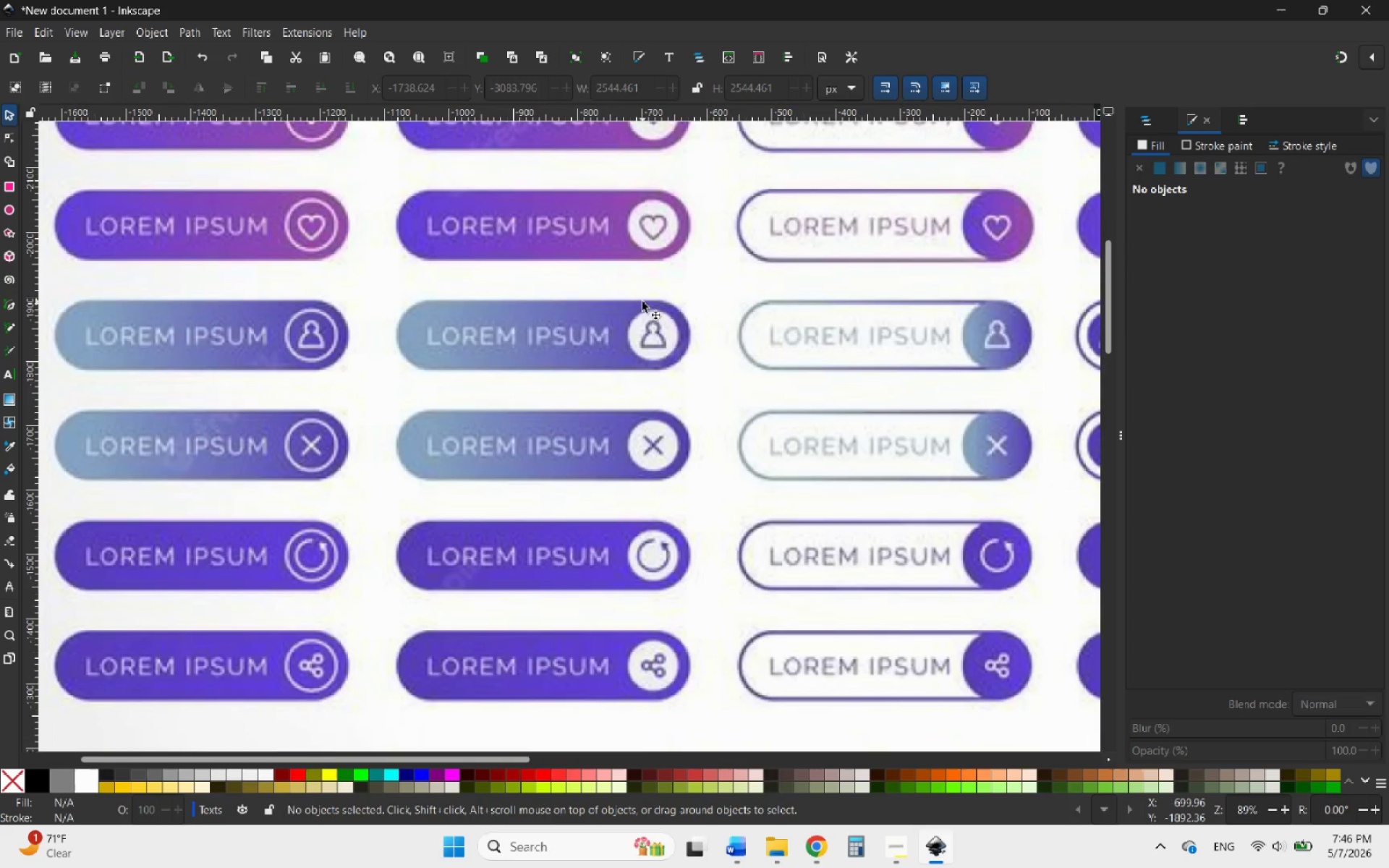 
scroll: coordinate [612, 380], scroll_direction: up, amount: 4.0
 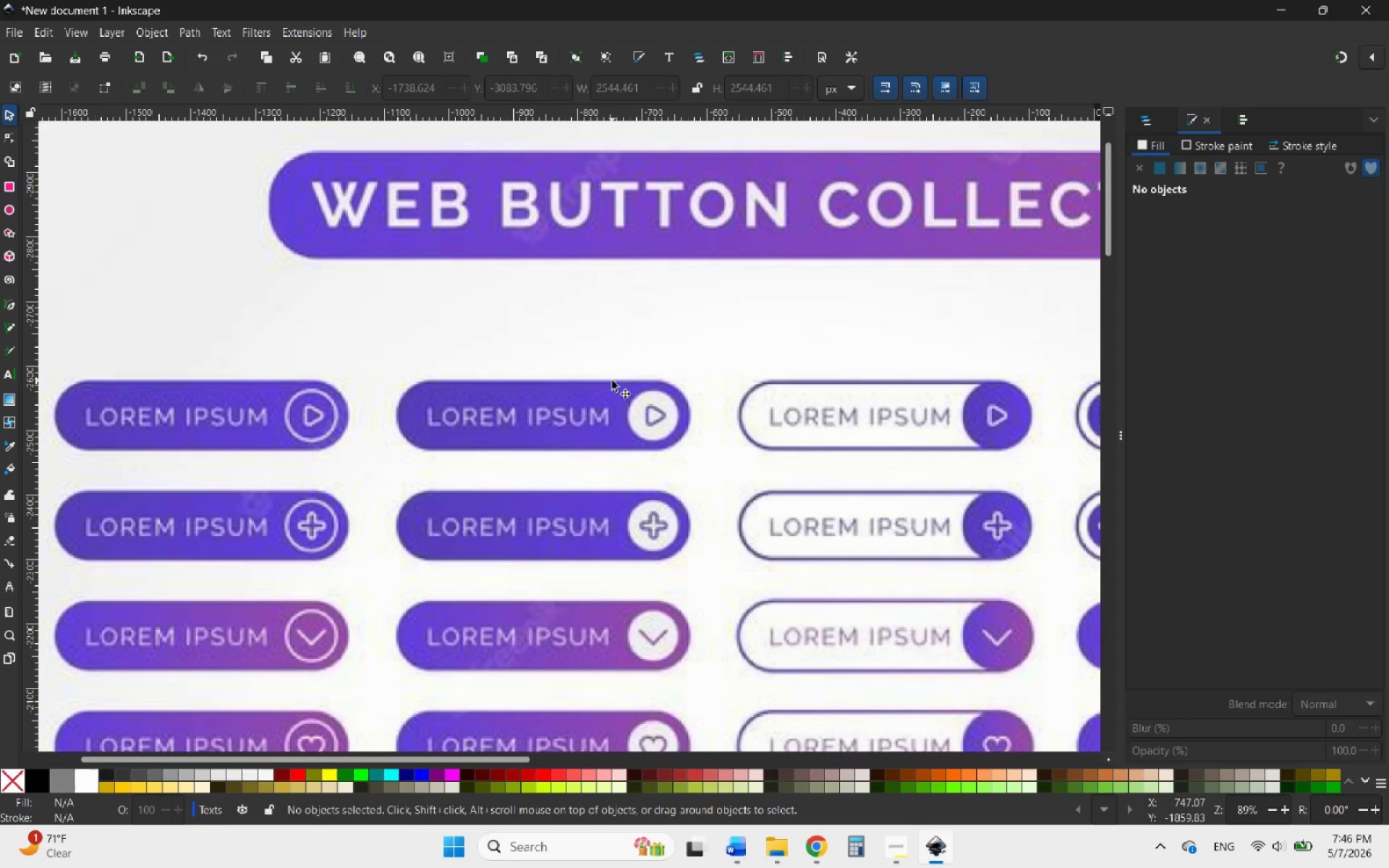 
hold_key(key=ControlLeft, duration=1.38)
scroll: coordinate [655, 411], scroll_direction: up, amount: 2.0
 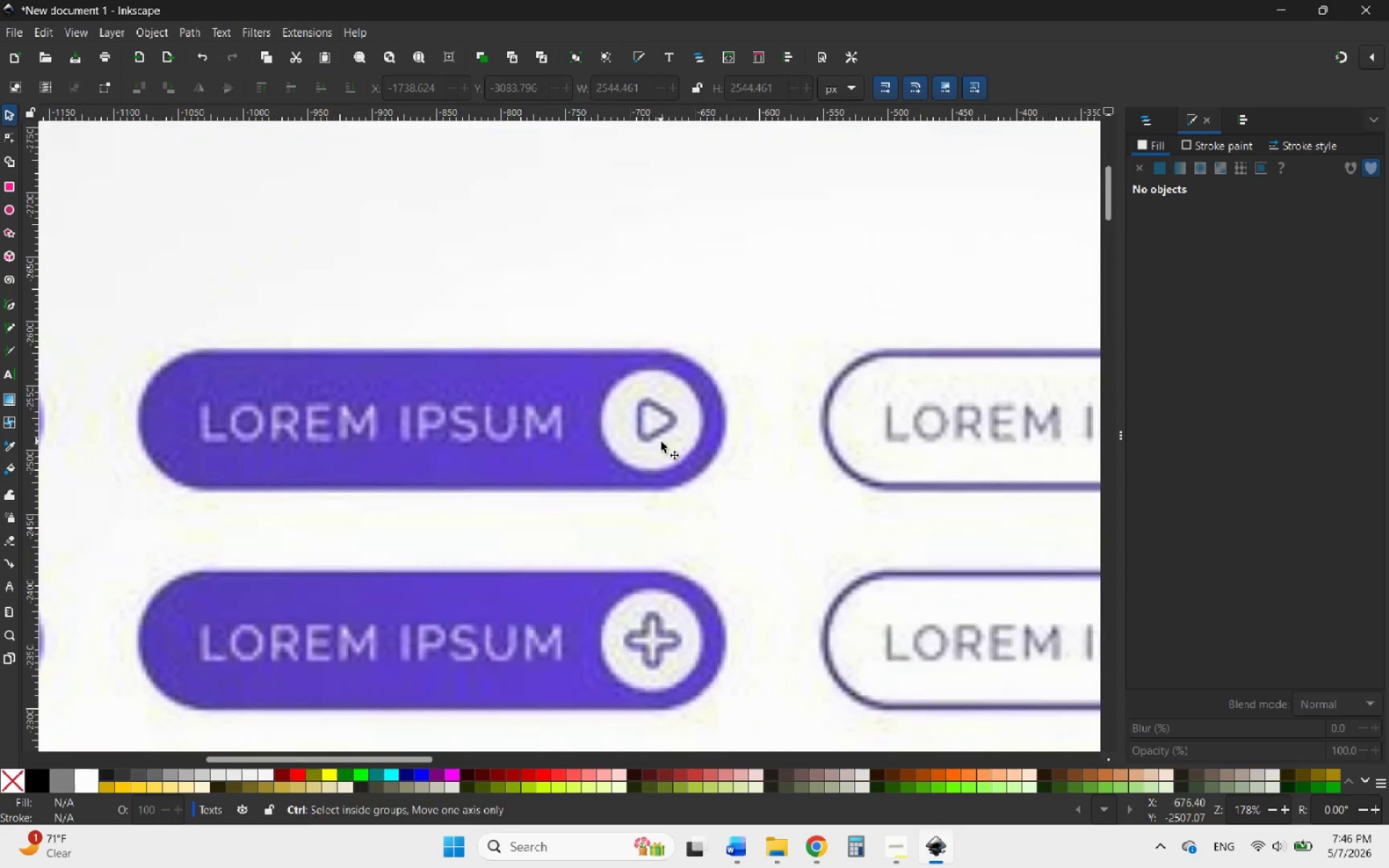 
hold_key(key=ControlLeft, duration=11.8)
scroll: coordinate [613, 383], scroll_direction: down, amount: 3.0
 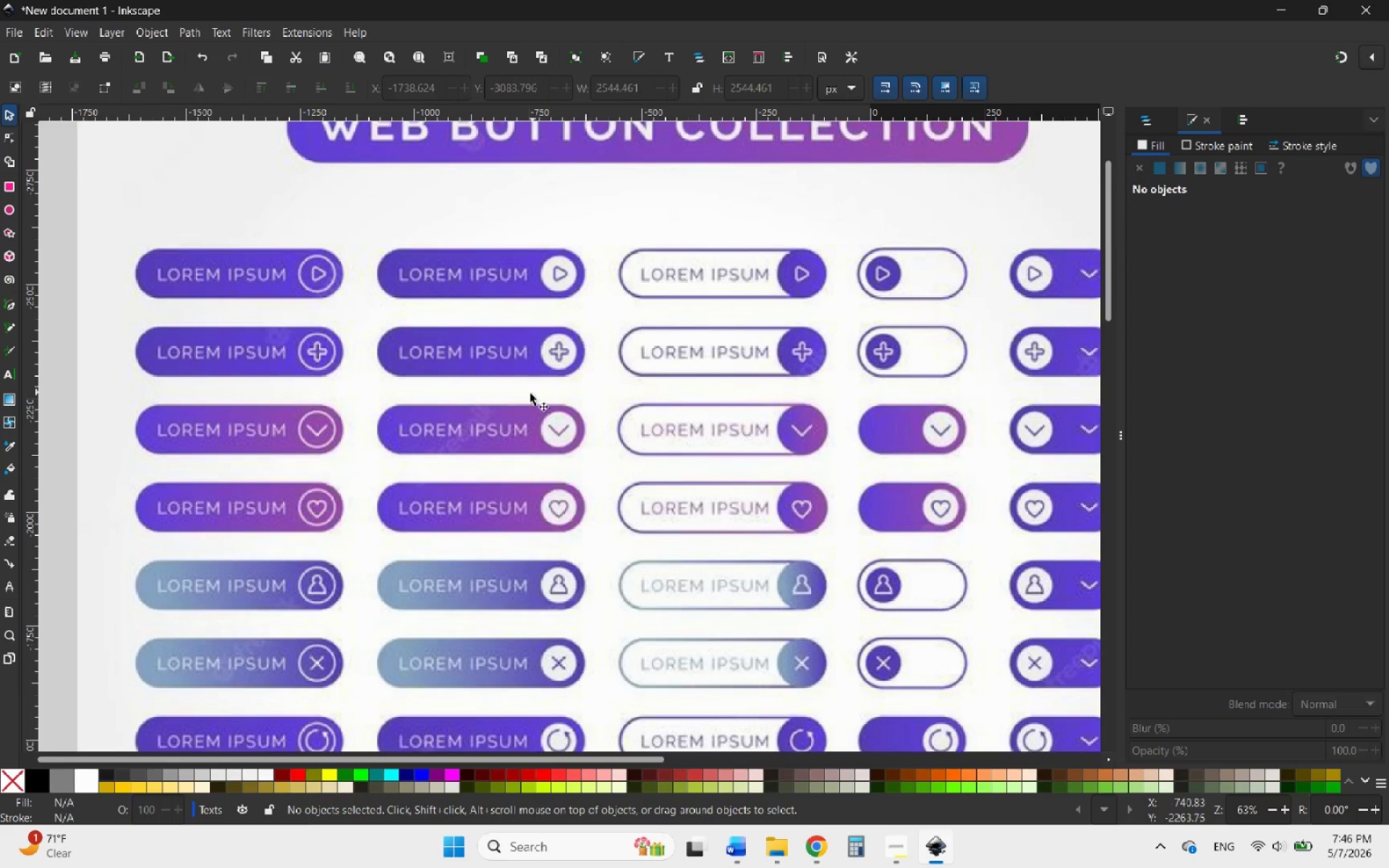 
right_click([10, 212])
 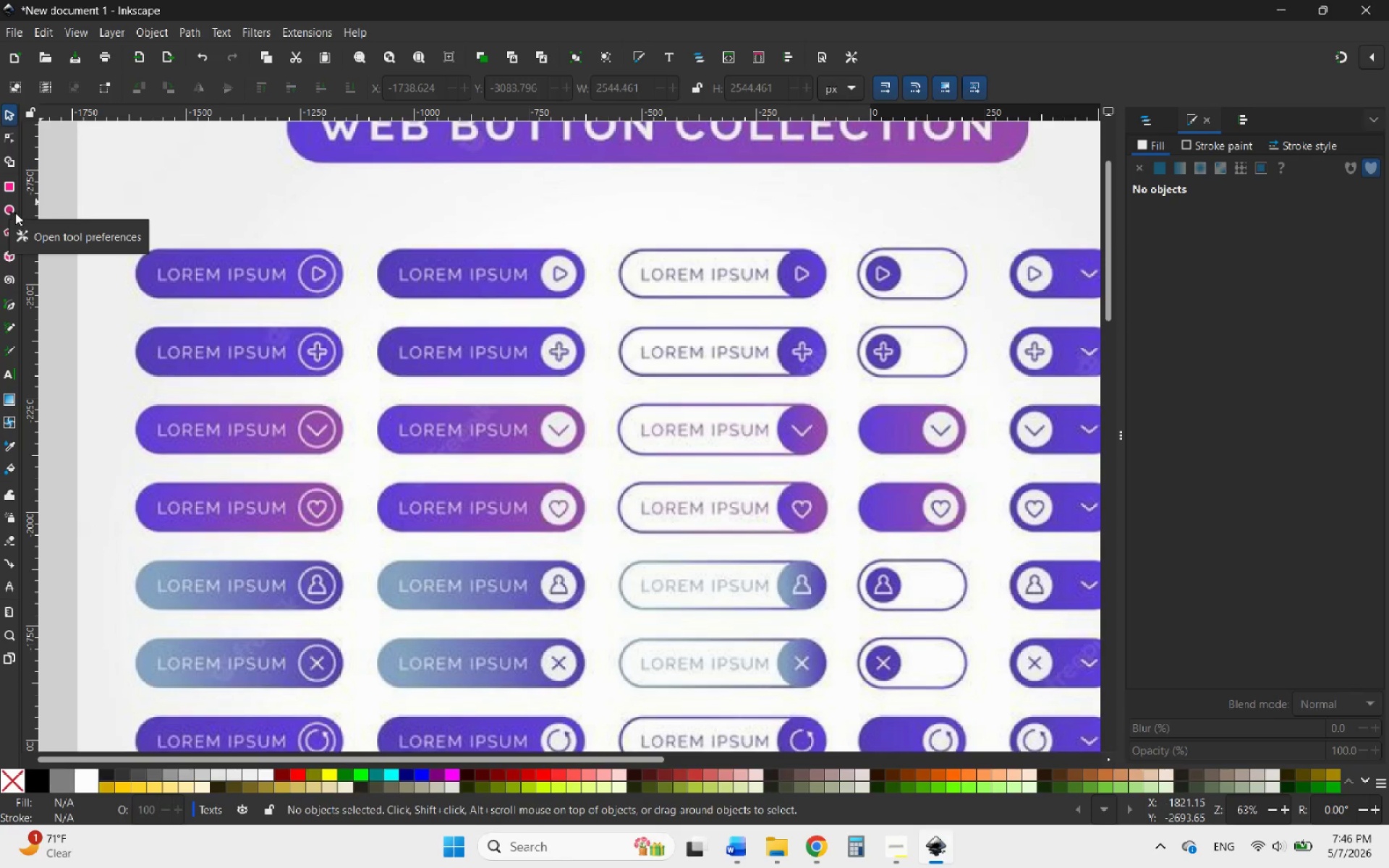 
left_click([3, 203])
 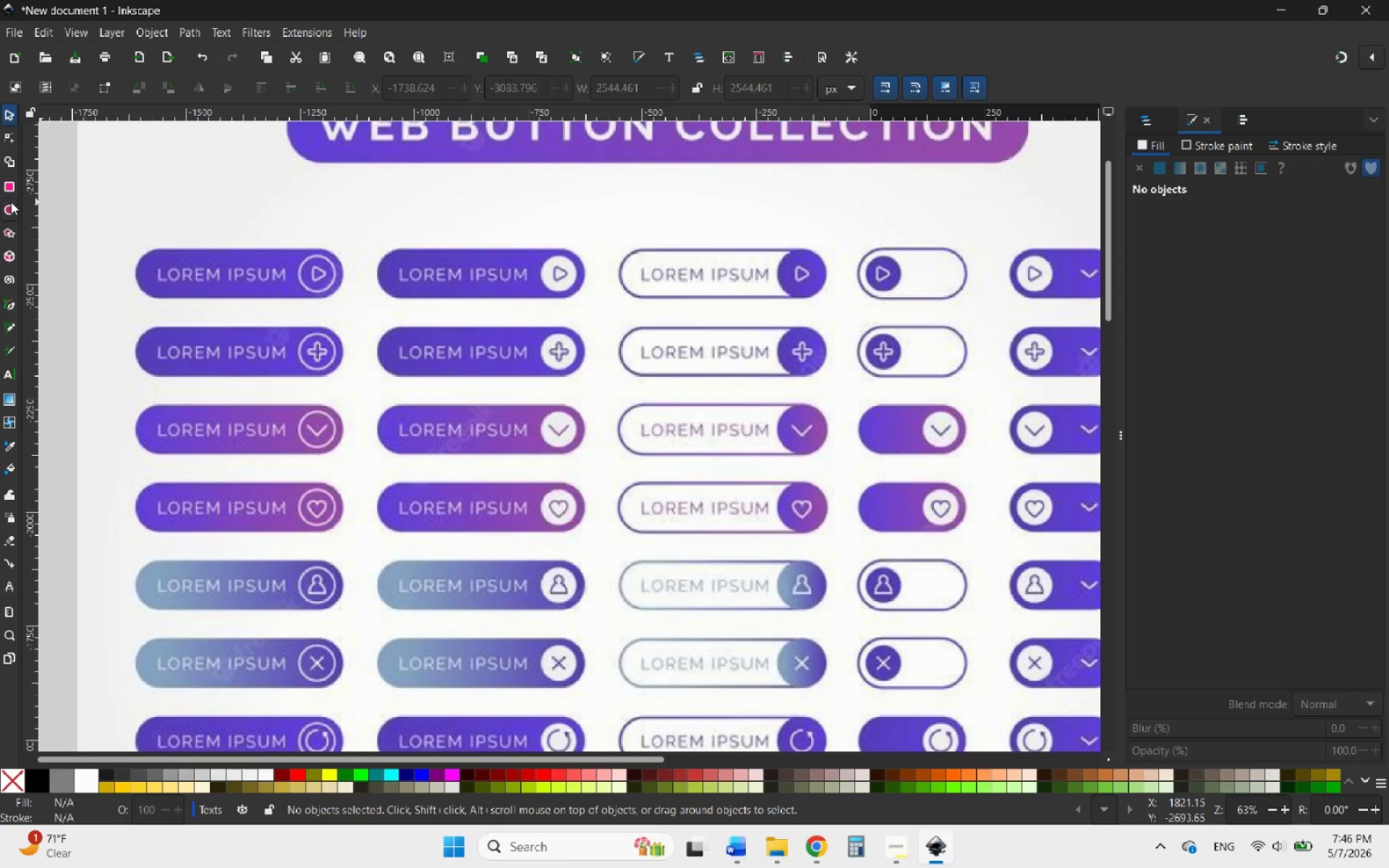 
left_click([11, 202])
 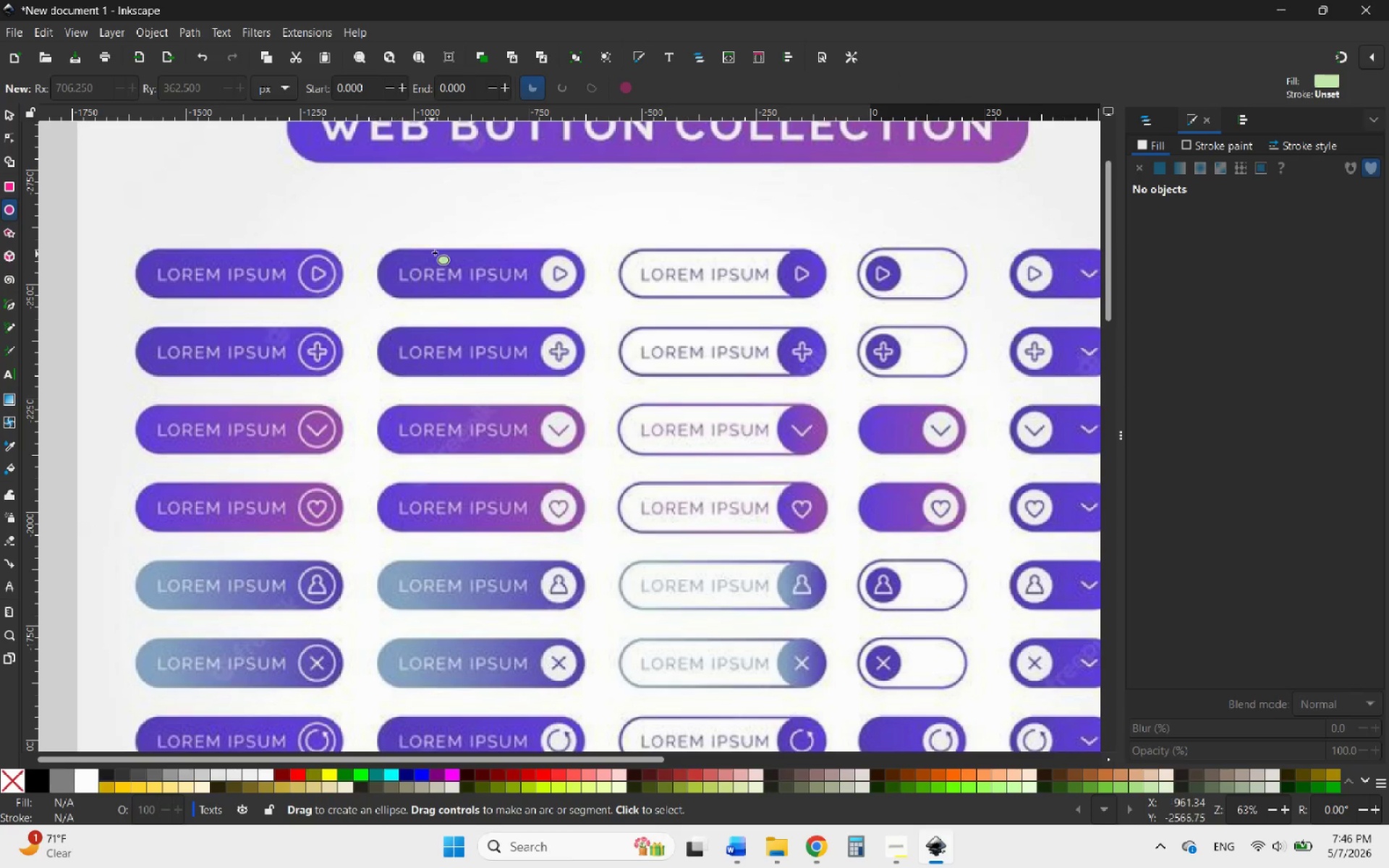 
hold_key(key=ControlLeft, duration=0.7)
scroll: coordinate [580, 225], scroll_direction: up, amount: 4.0
 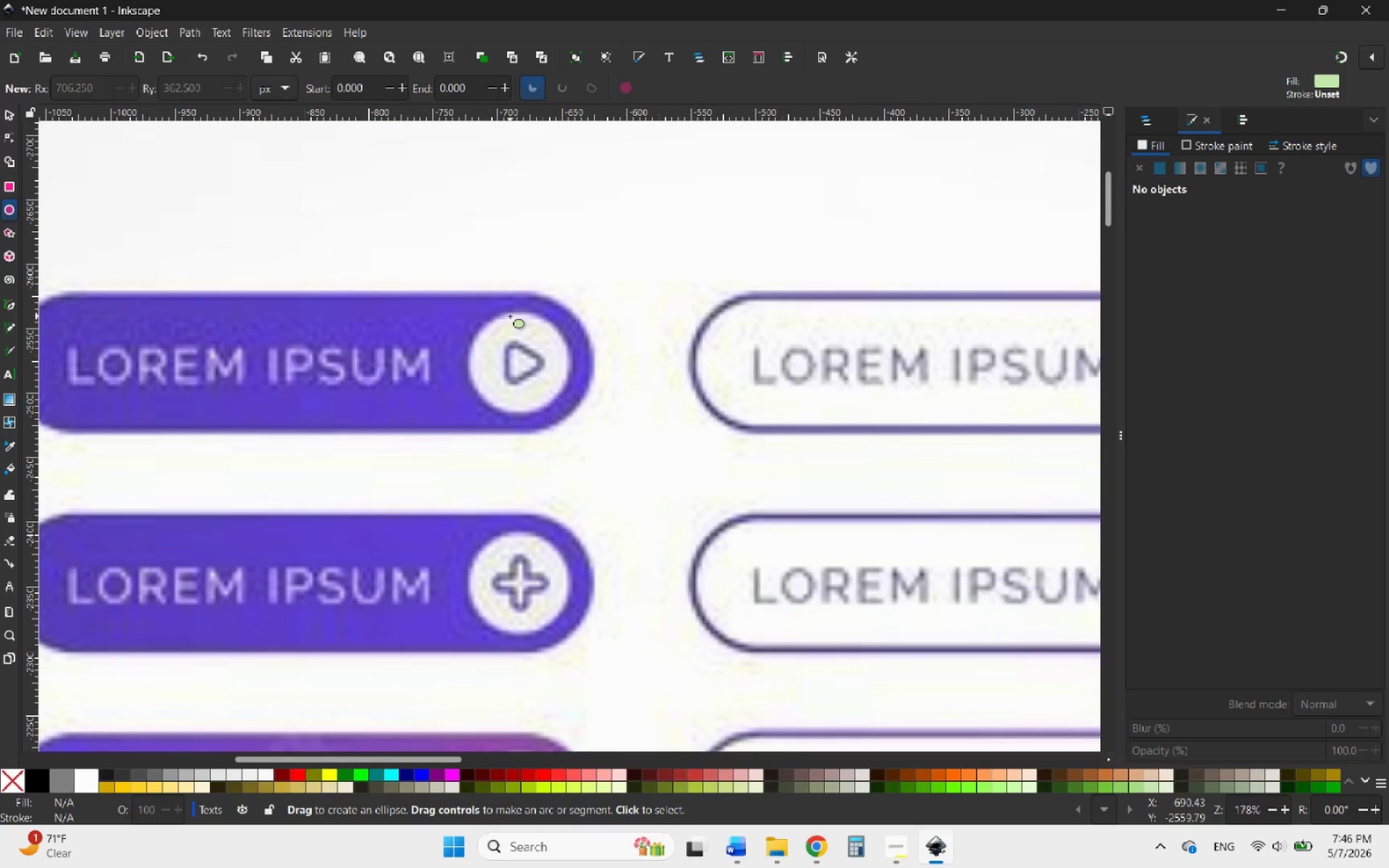 
left_click_drag(start_coordinate=[509, 317], to_coordinate=[651, 433])
 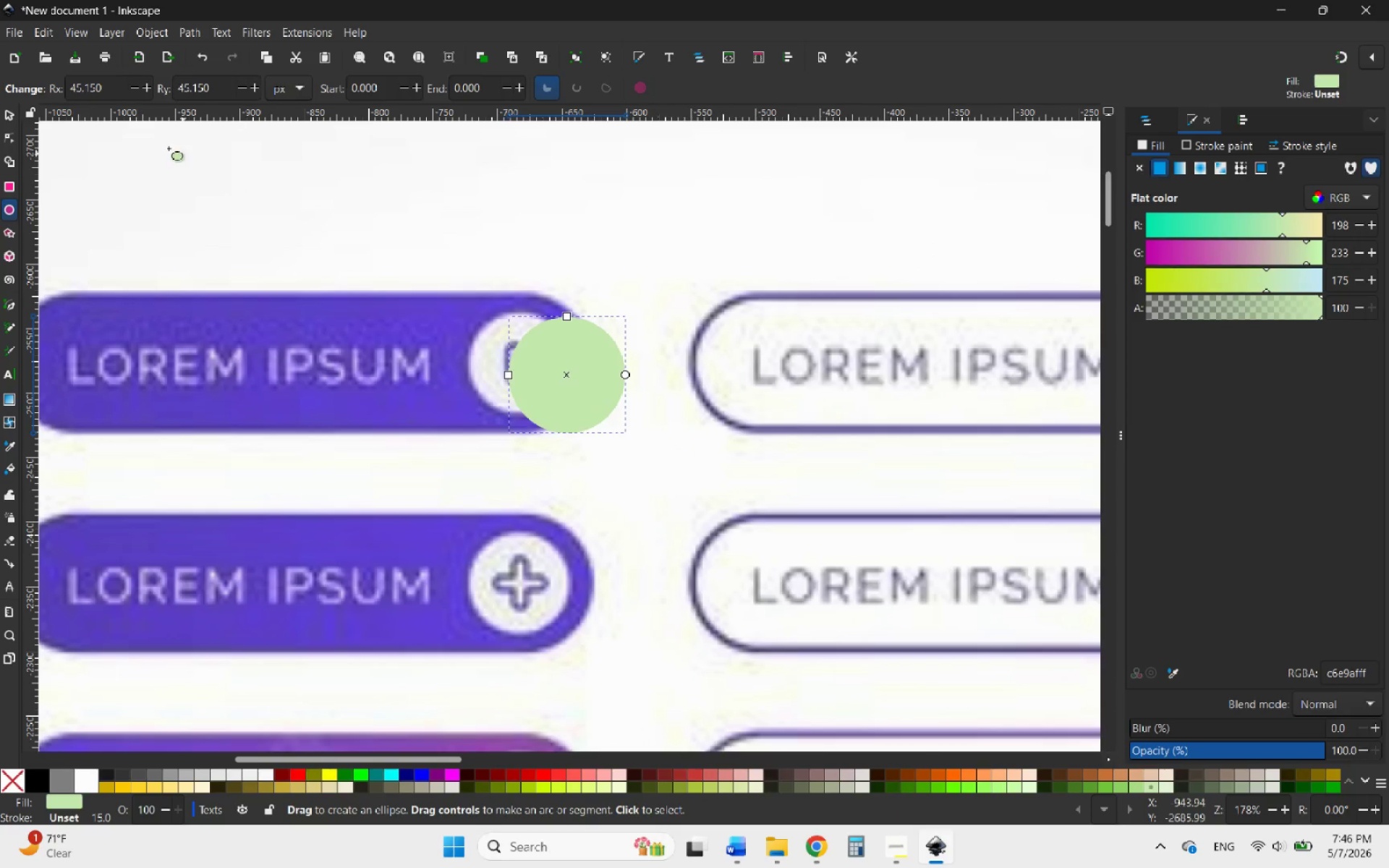 
hold_key(key=ShiftLeft, duration=0.7)
 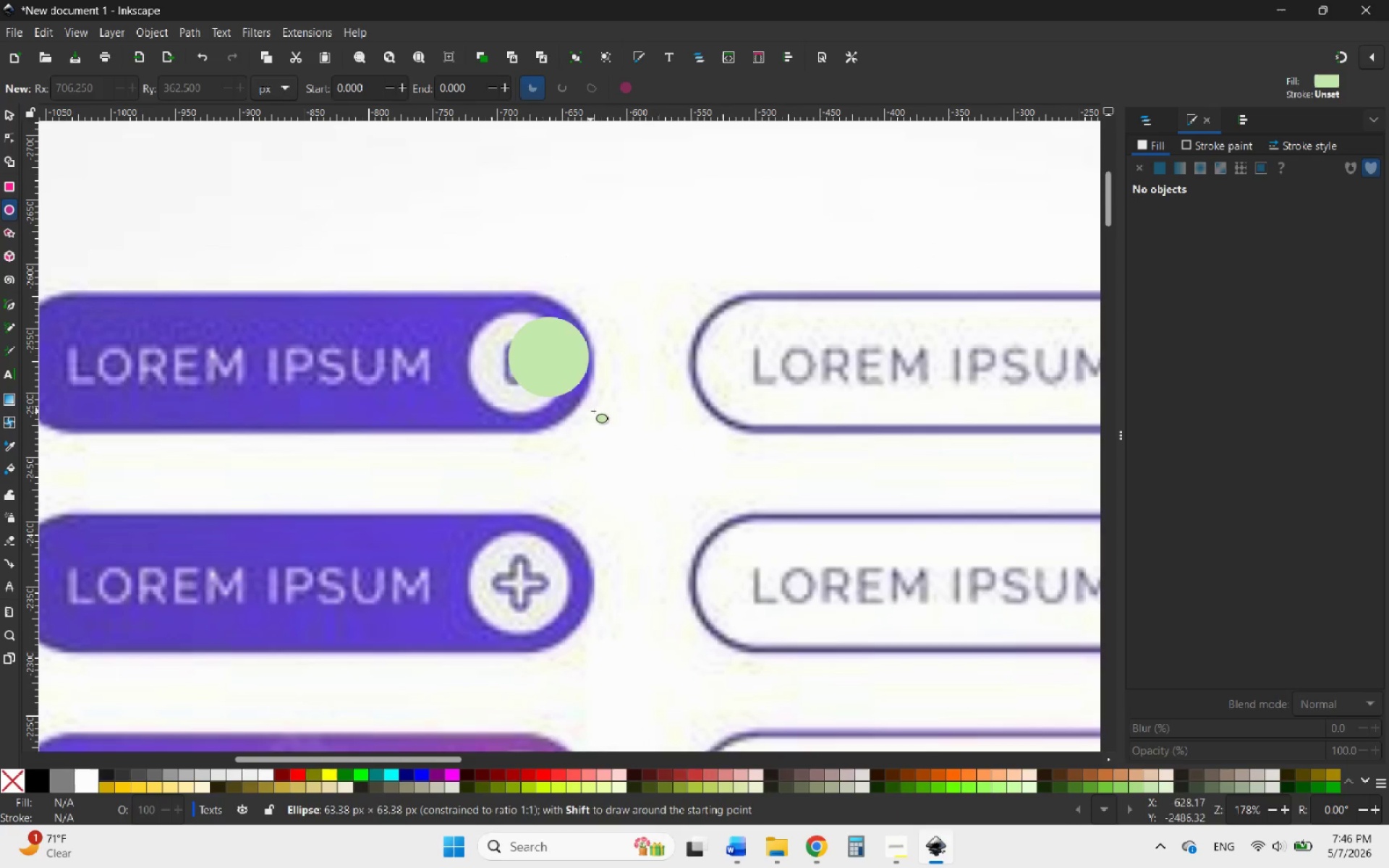 
hold_key(key=ControlLeft, duration=1.41)
 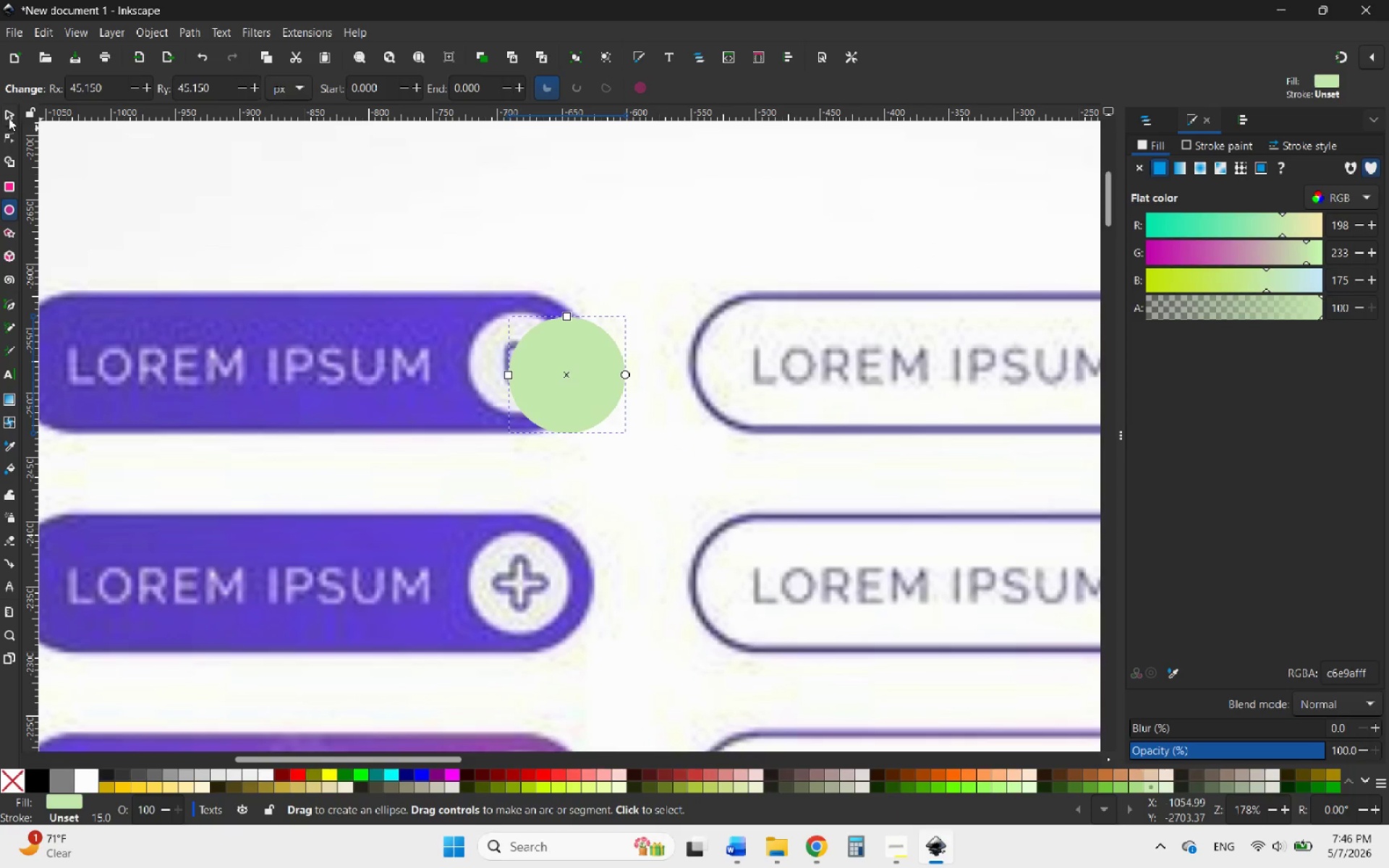 
left_click([8, 118])
 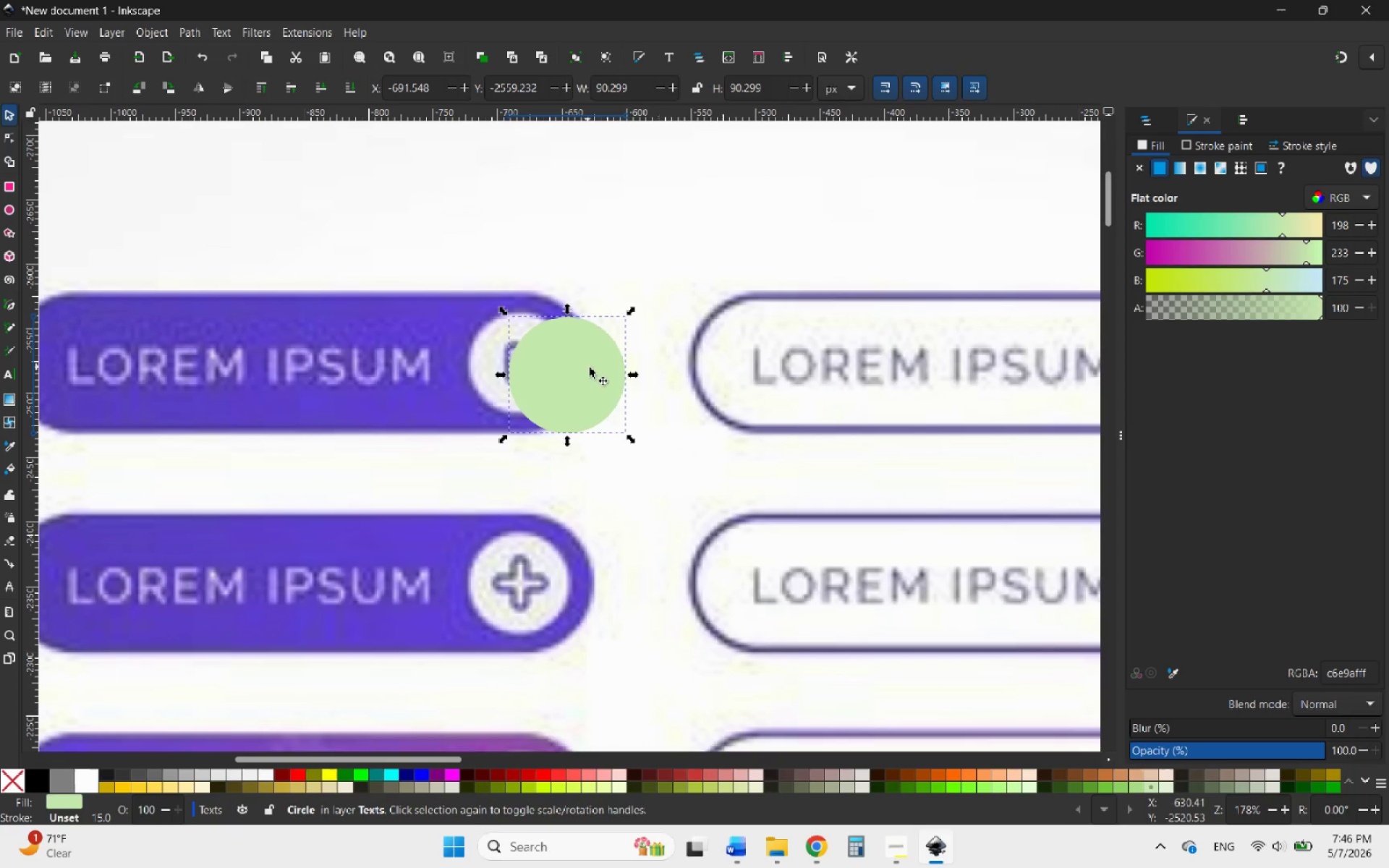 
left_click_drag(start_coordinate=[589, 372], to_coordinate=[538, 368])
 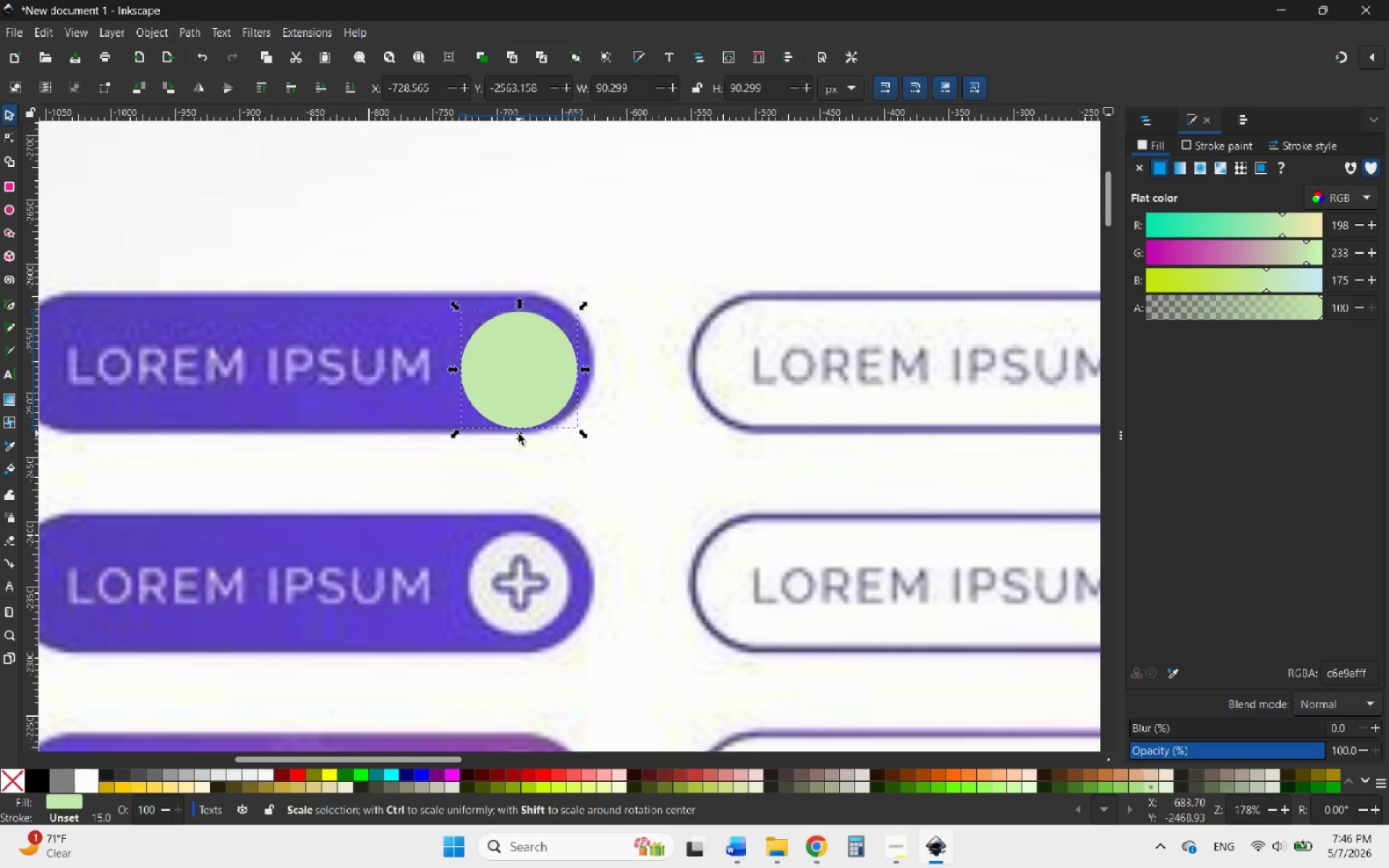 
left_click_drag(start_coordinate=[519, 434], to_coordinate=[515, 421])
 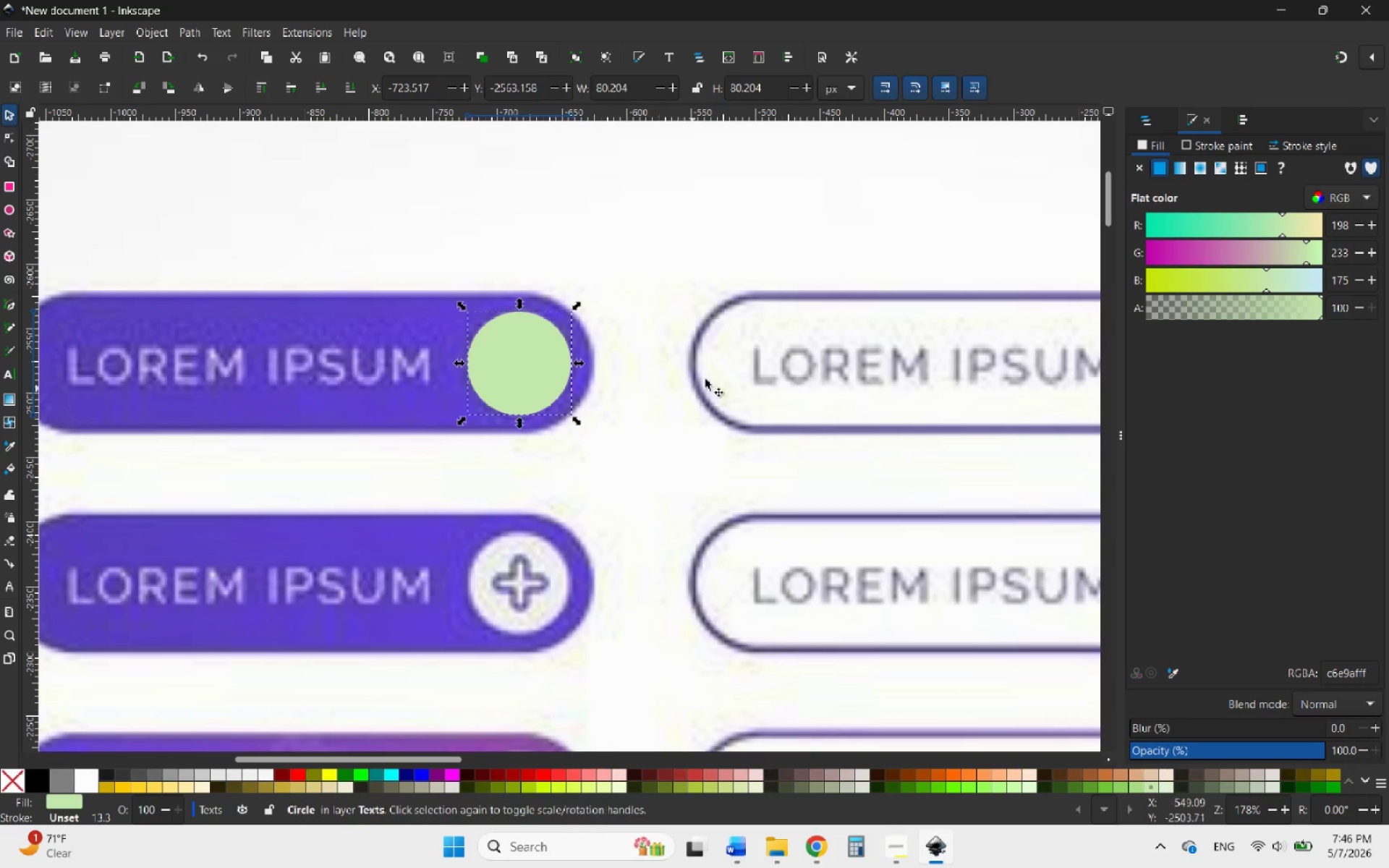 
hold_key(key=ControlLeft, duration=2.56)
 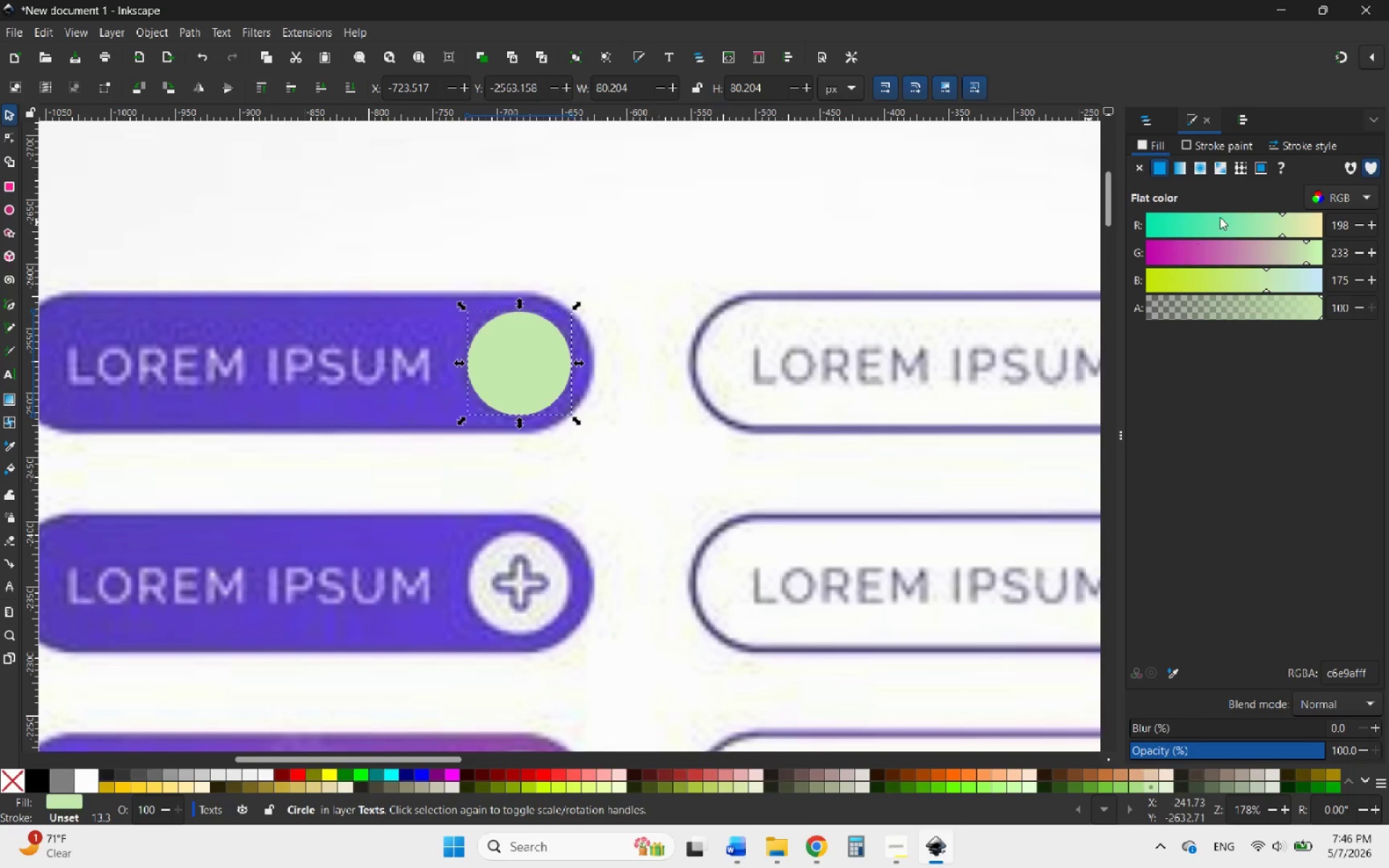 
left_click([1211, 142])
 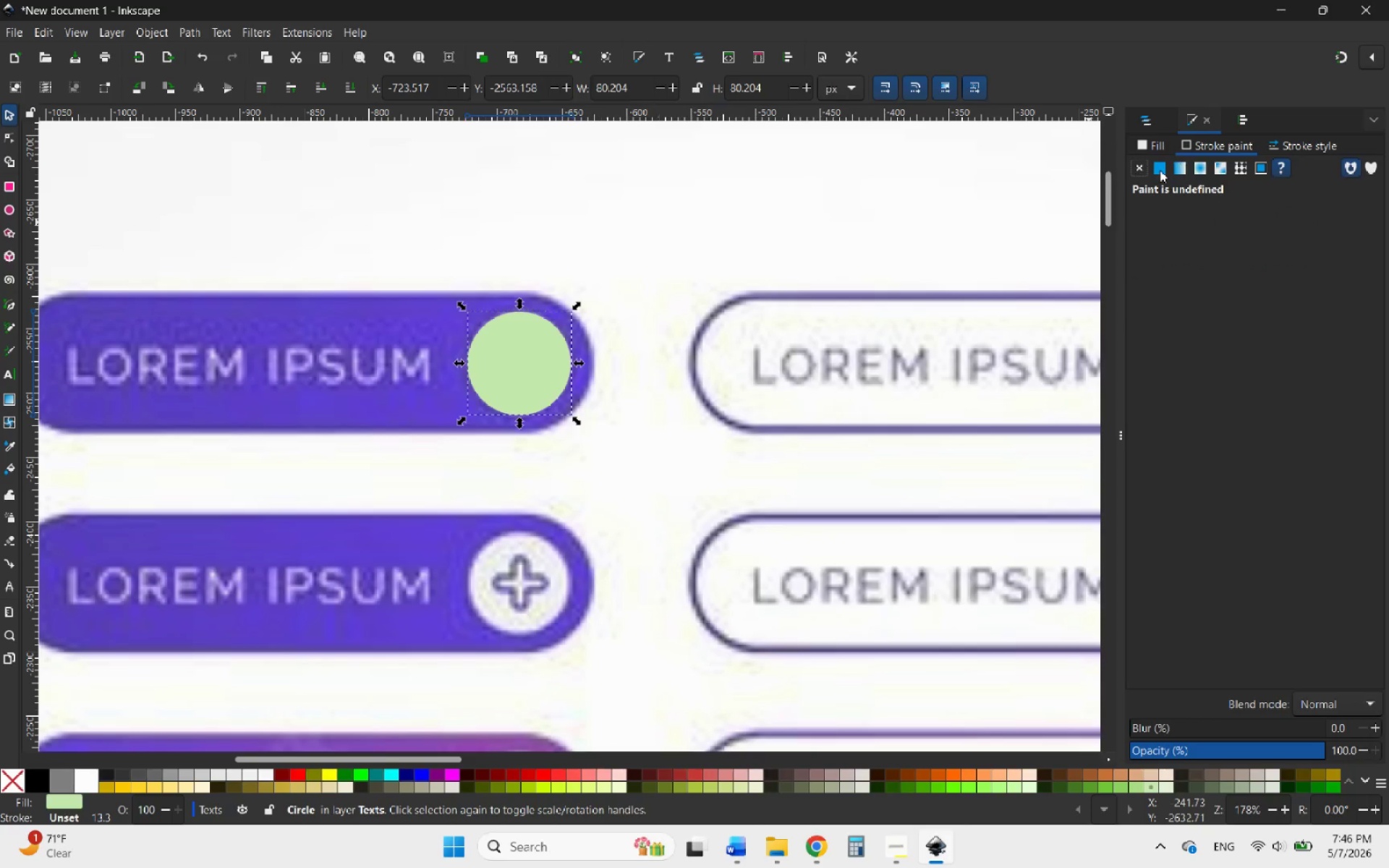 
left_click([1156, 171])
 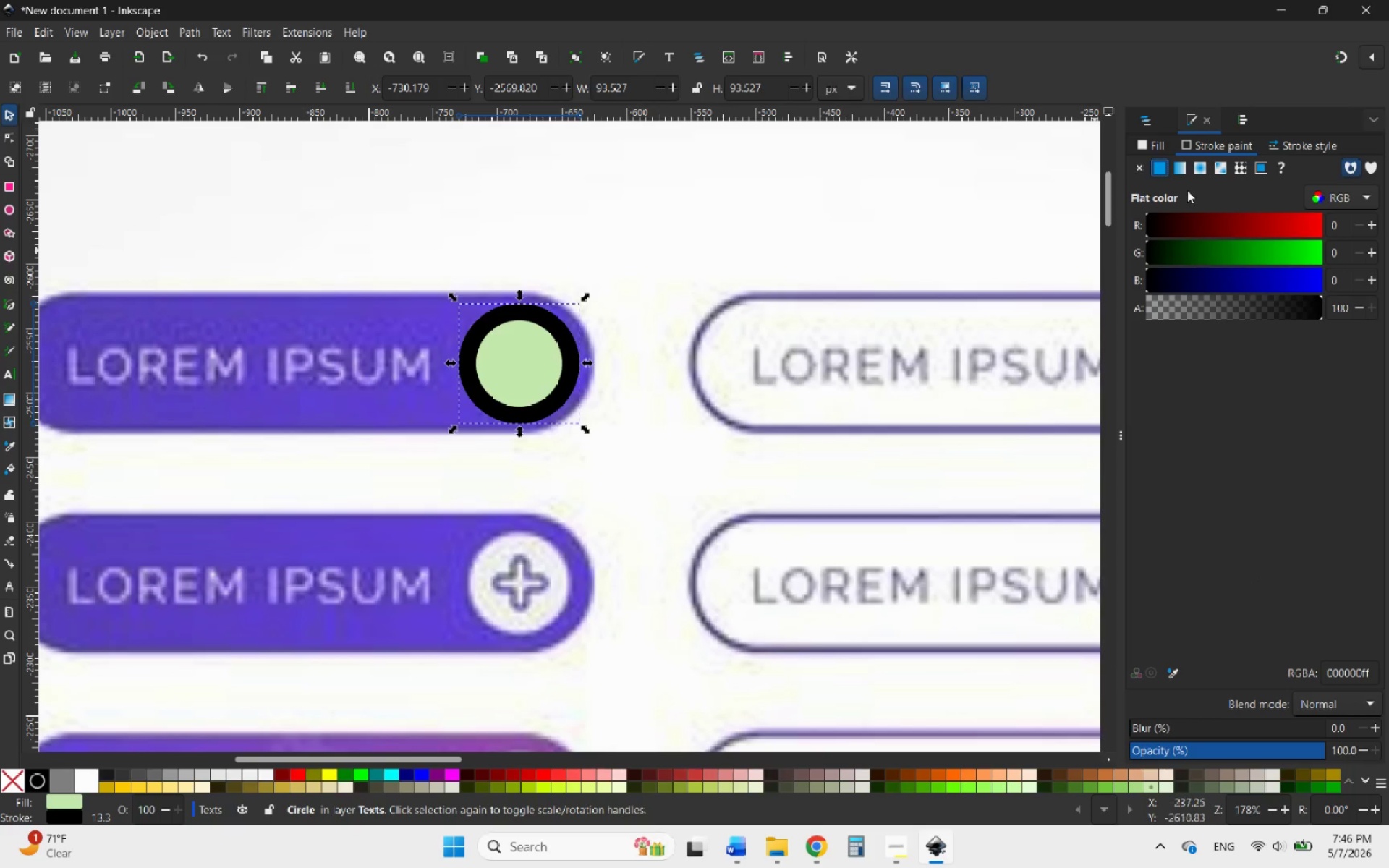 
wait(6.09)
 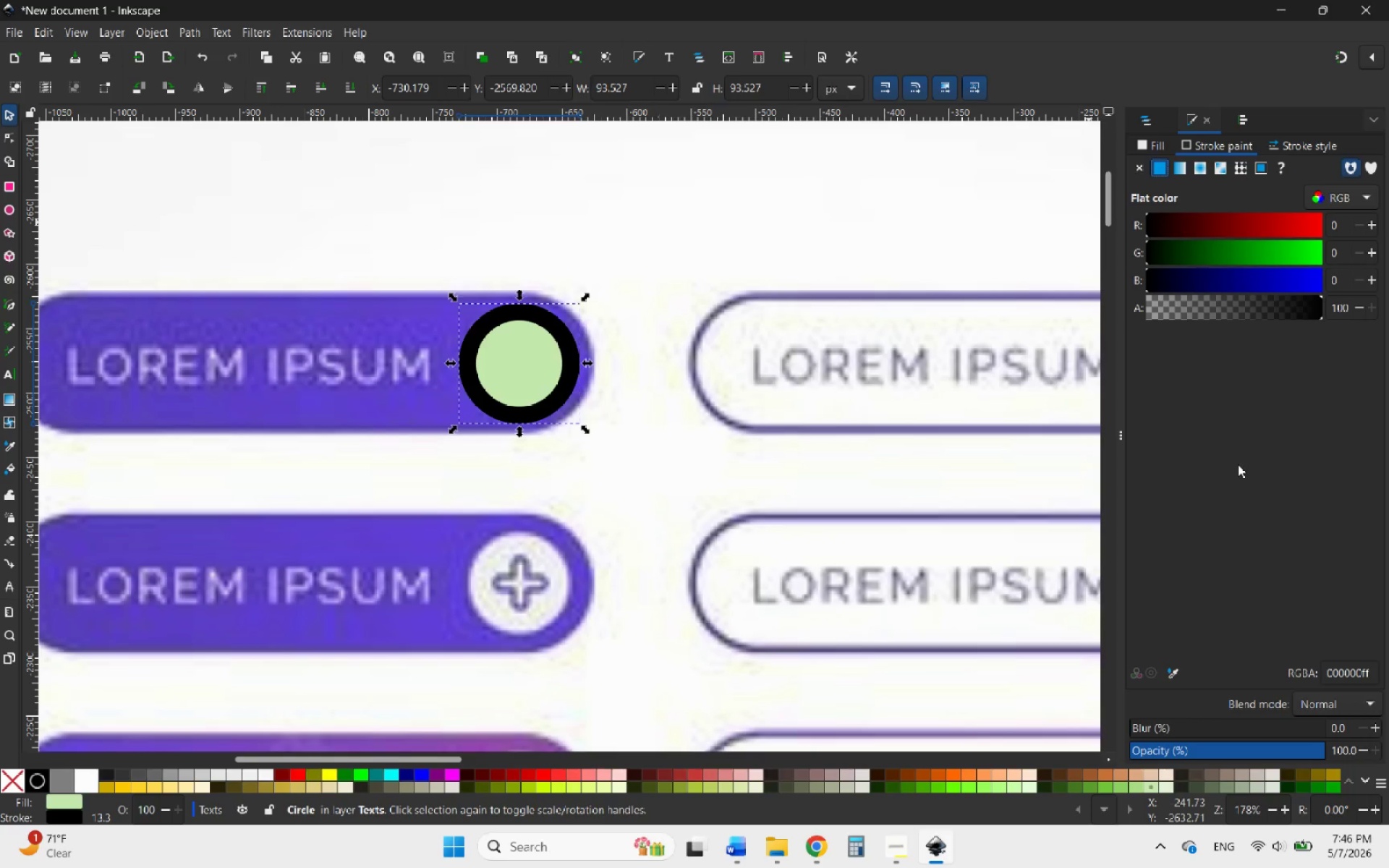 
left_click([1296, 150])
 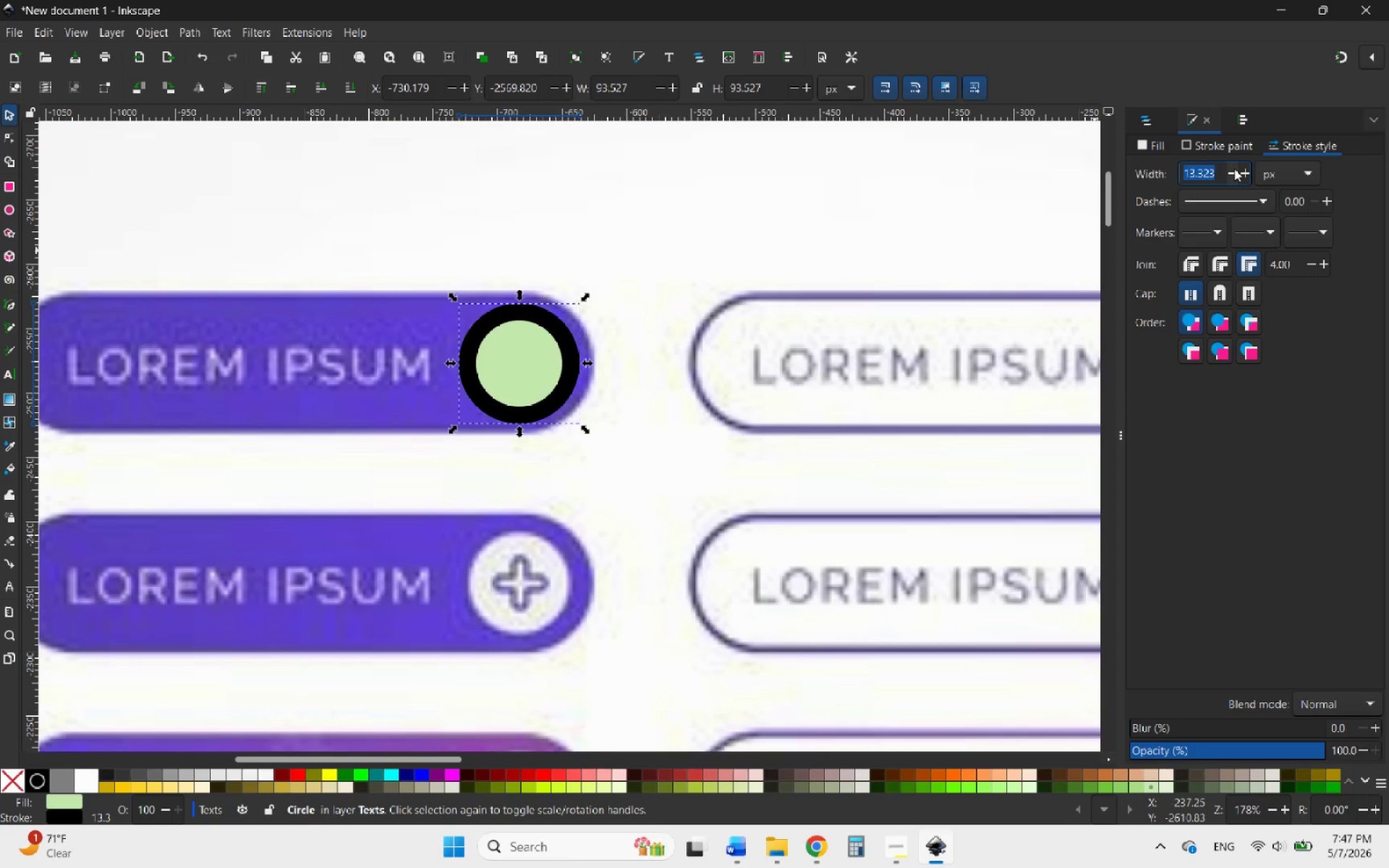 
double_click([1234, 169])
 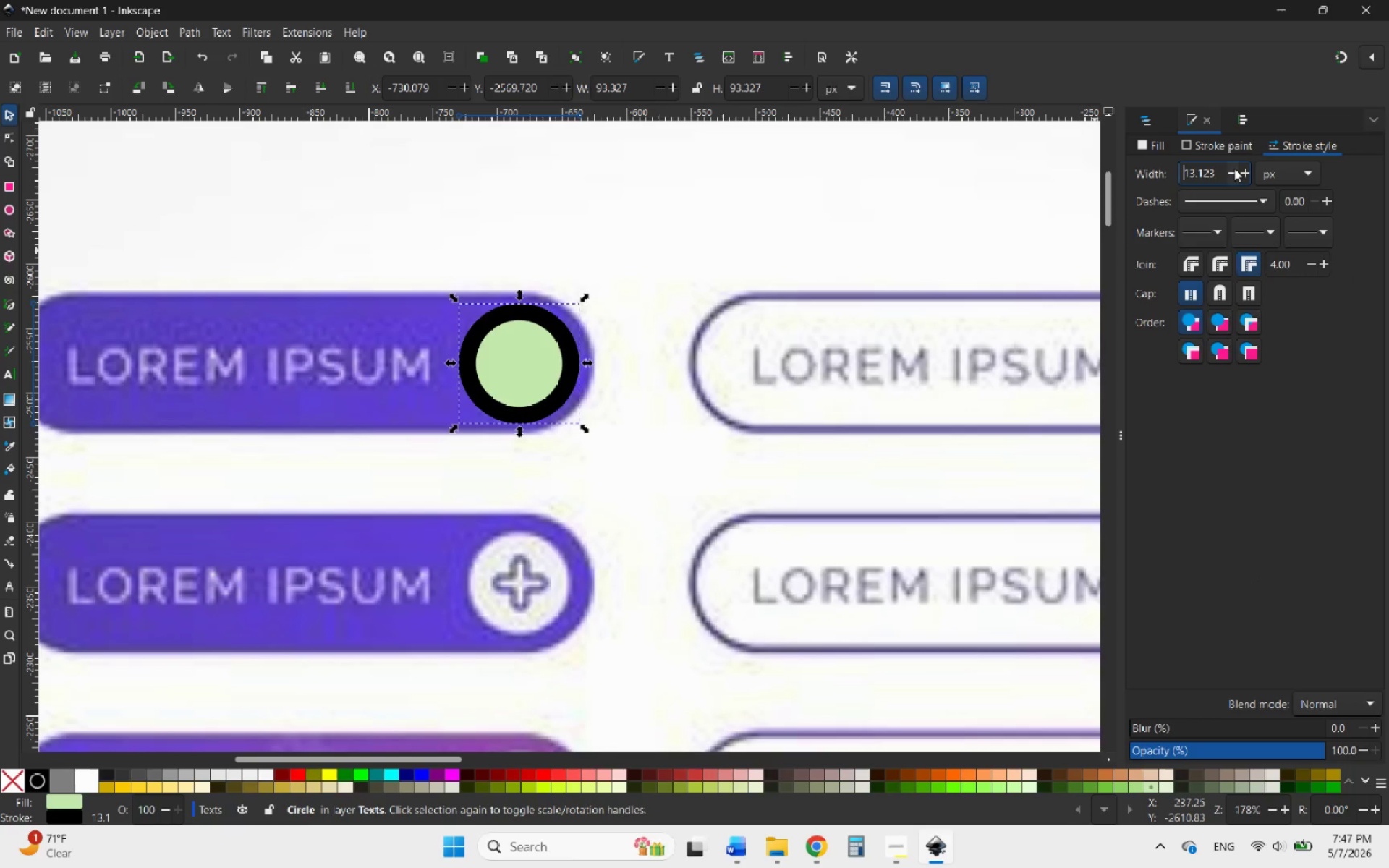 
triple_click([1234, 169])
 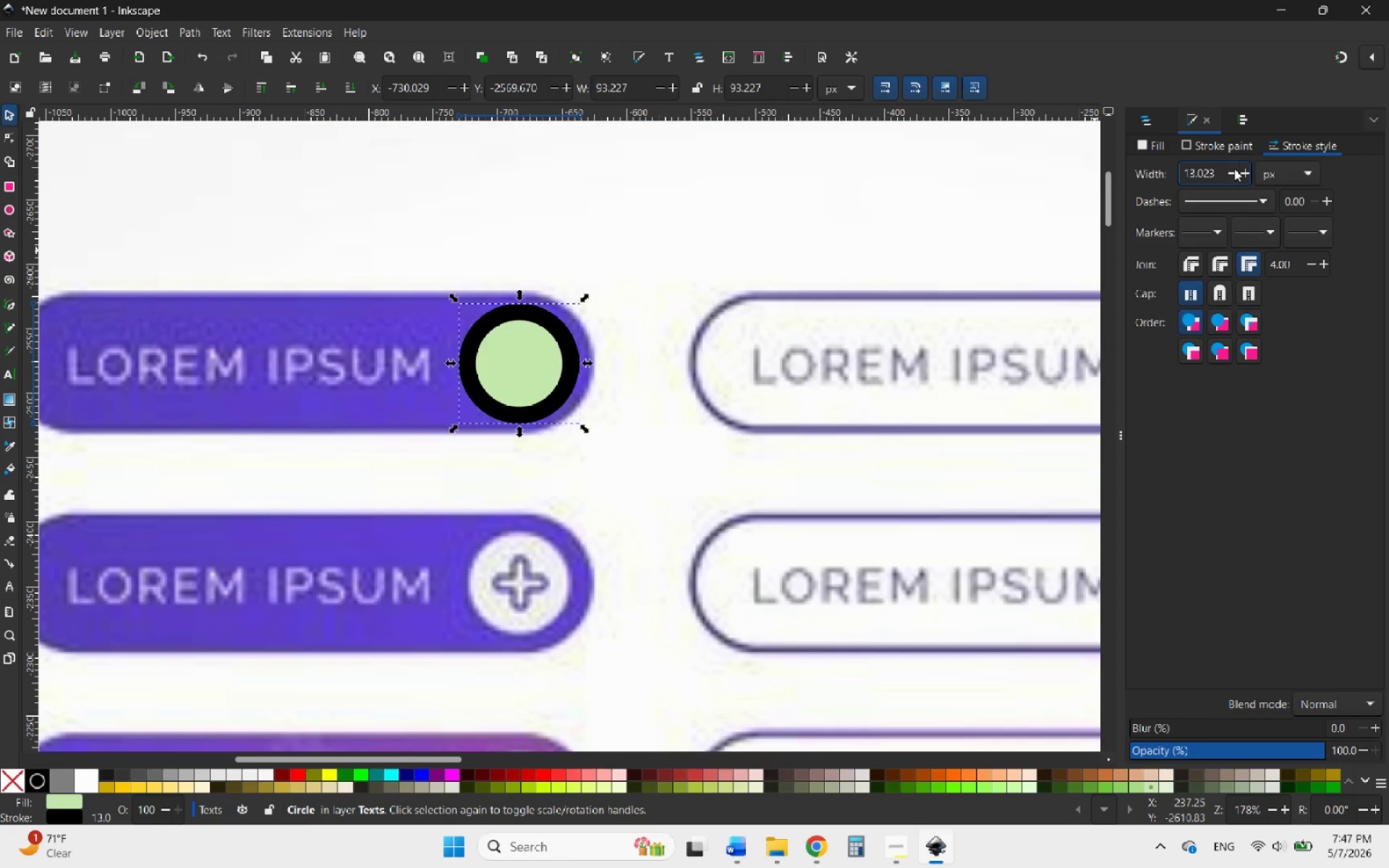 
triple_click([1234, 169])
 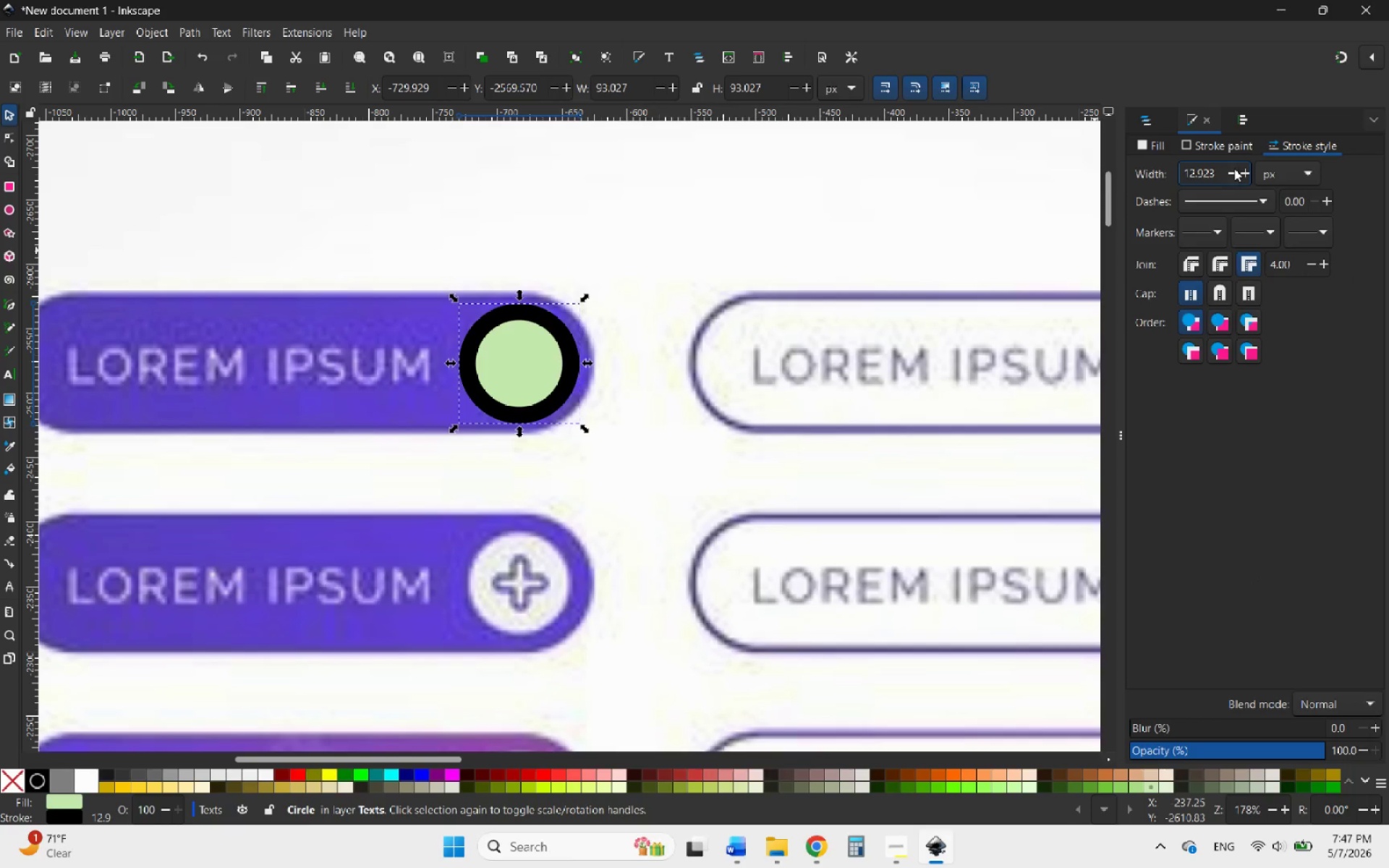 
triple_click([1234, 169])
 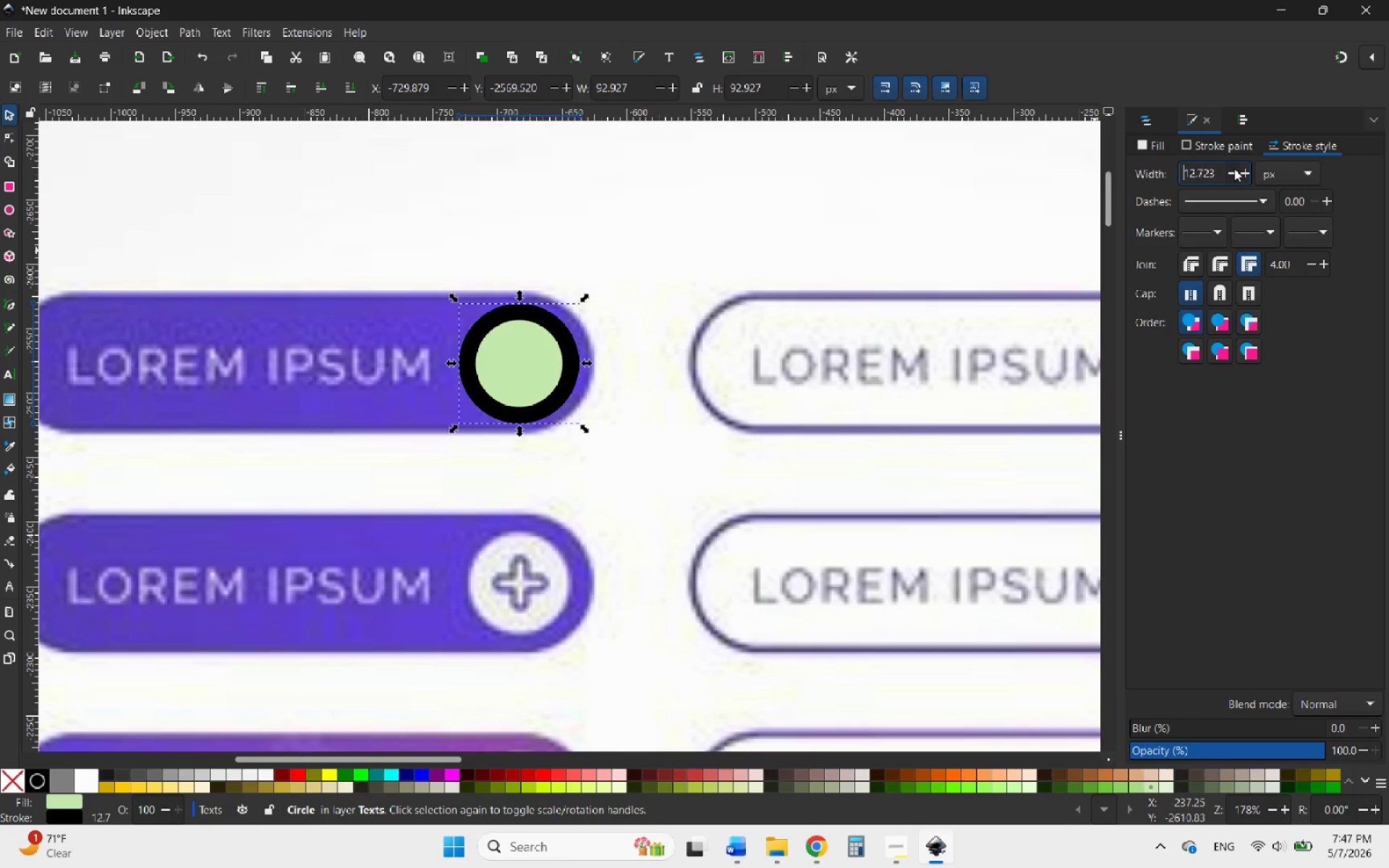 
triple_click([1234, 169])
 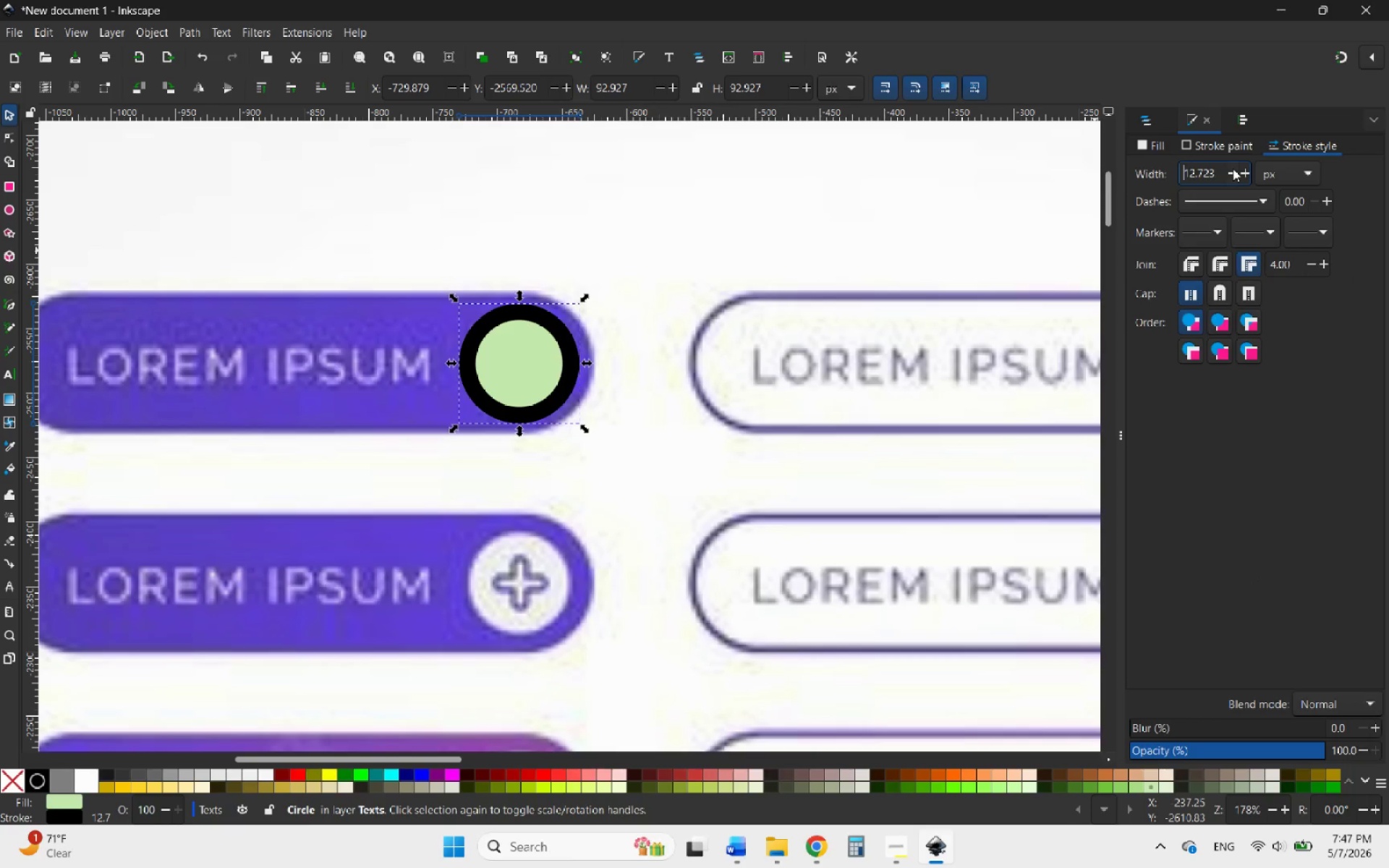 
triple_click([1233, 169])
 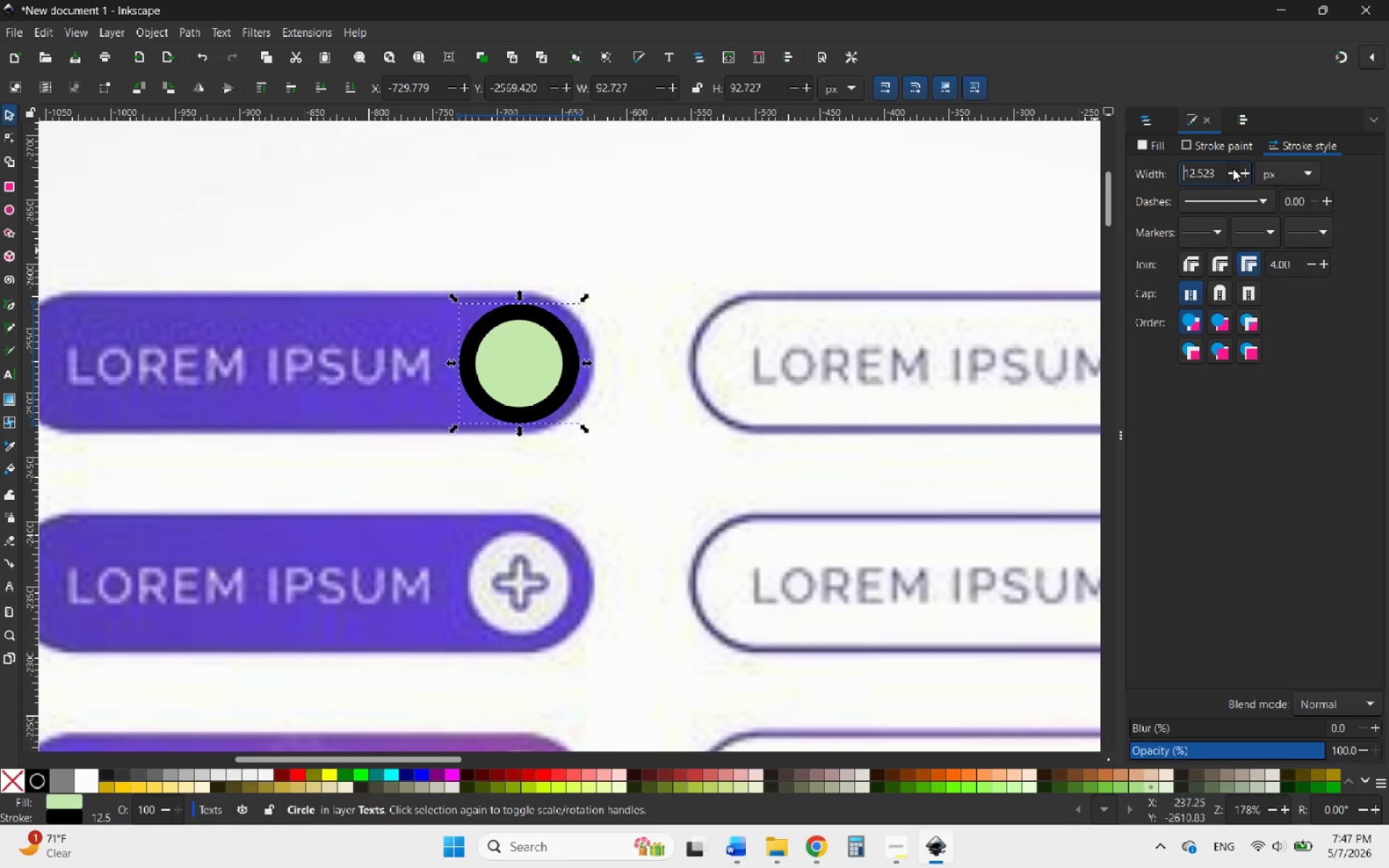 
triple_click([1233, 169])
 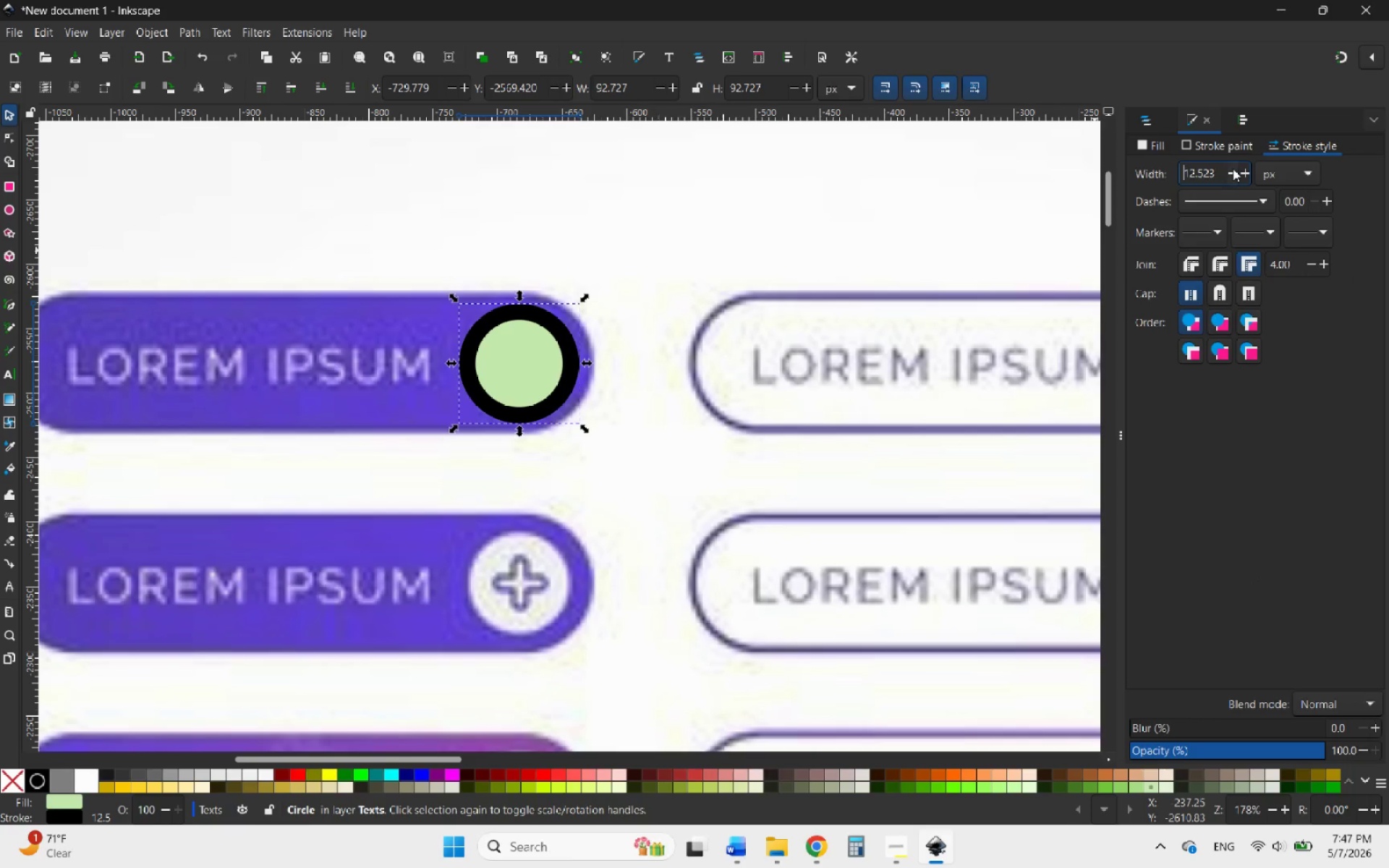 
triple_click([1233, 169])
 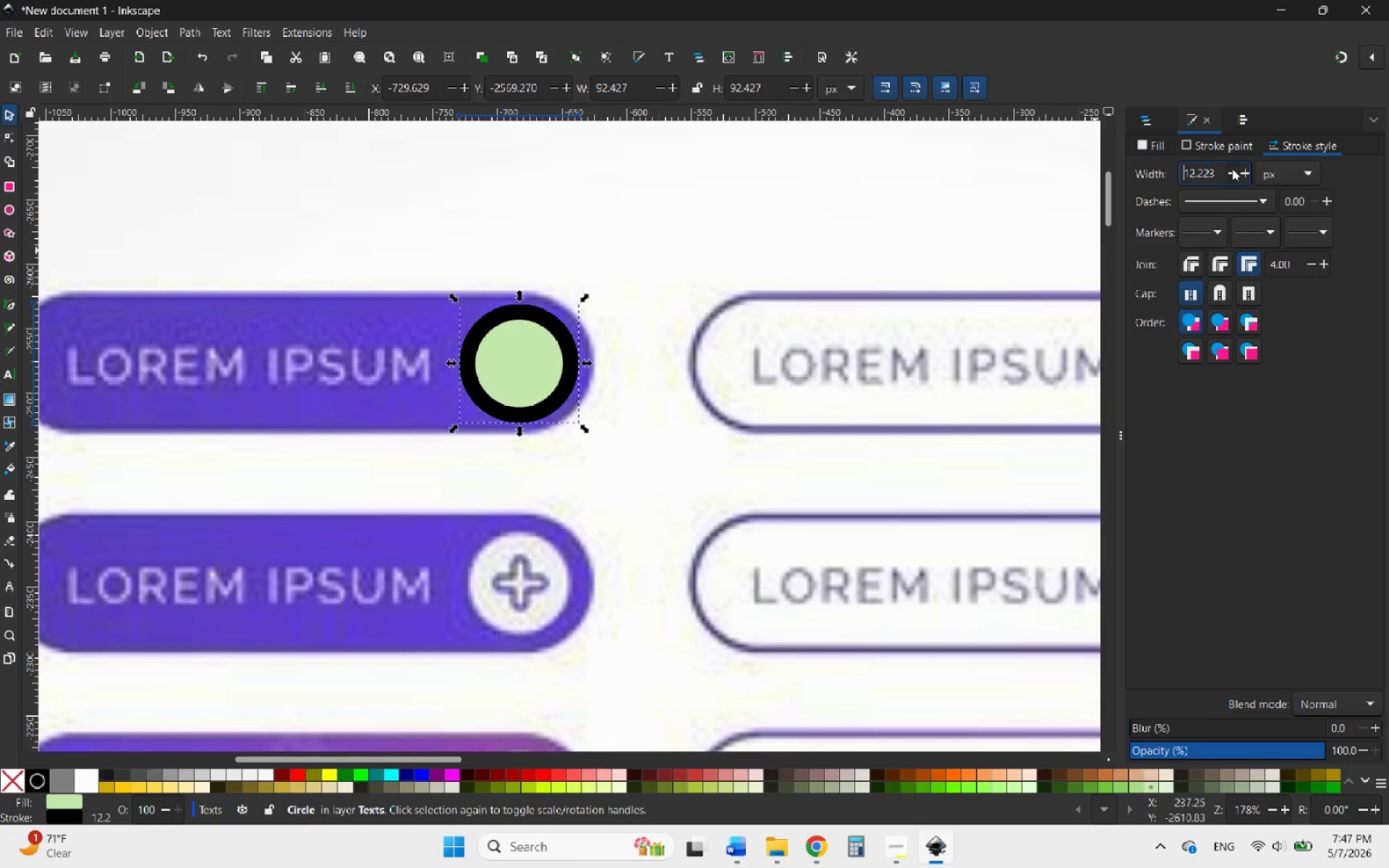 
triple_click([1232, 169])
 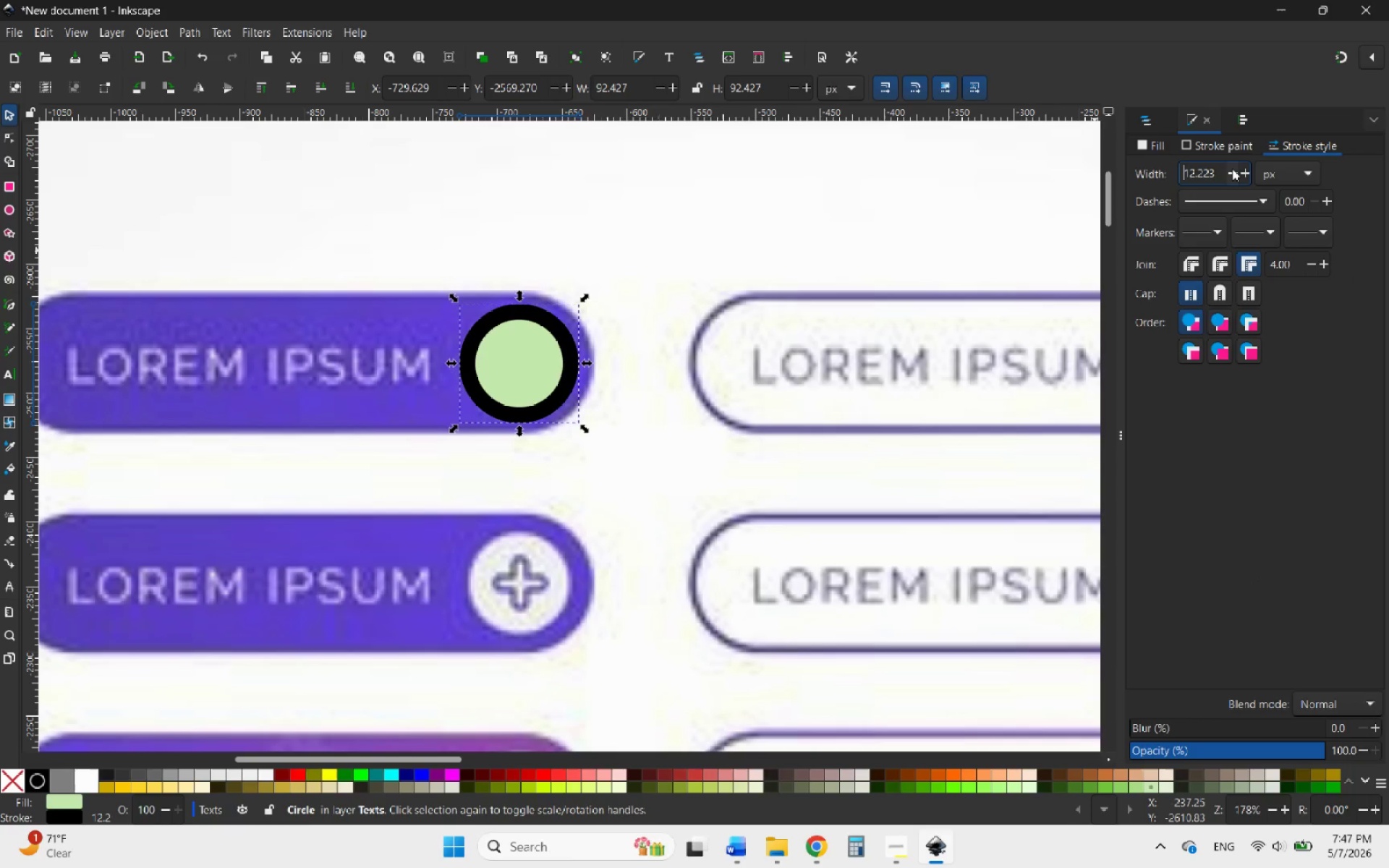 
triple_click([1232, 169])
 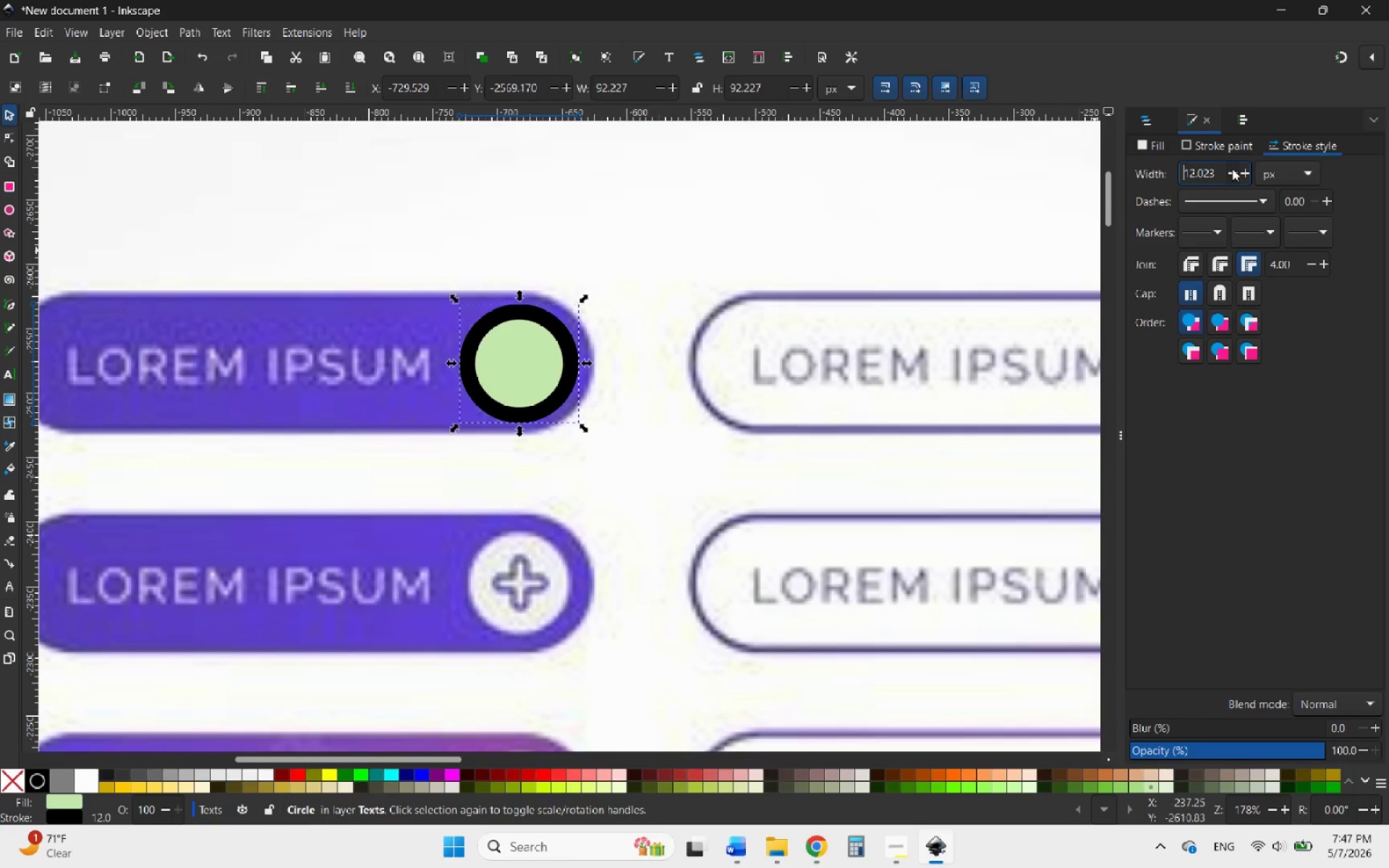 
triple_click([1232, 169])
 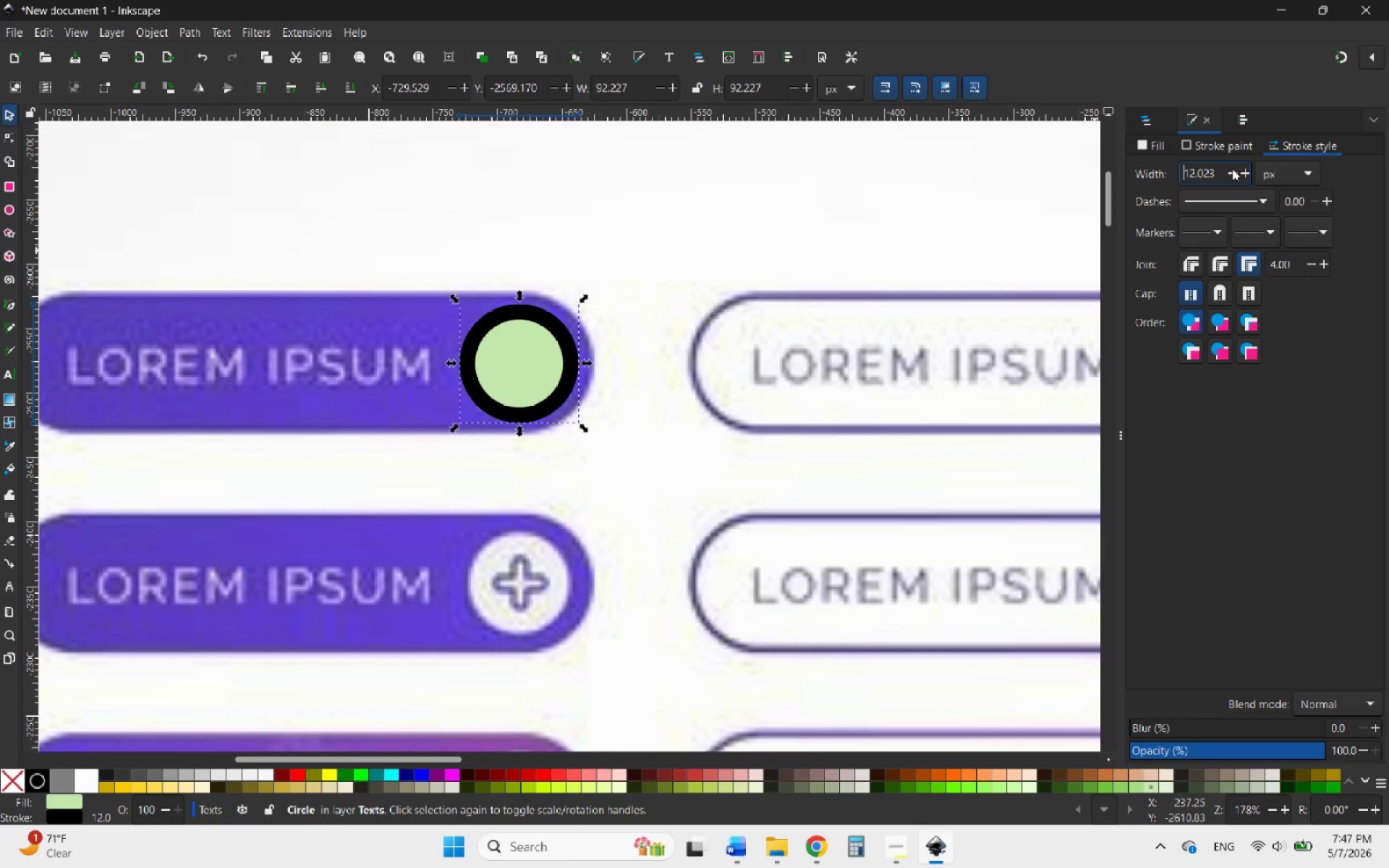 
triple_click([1232, 169])
 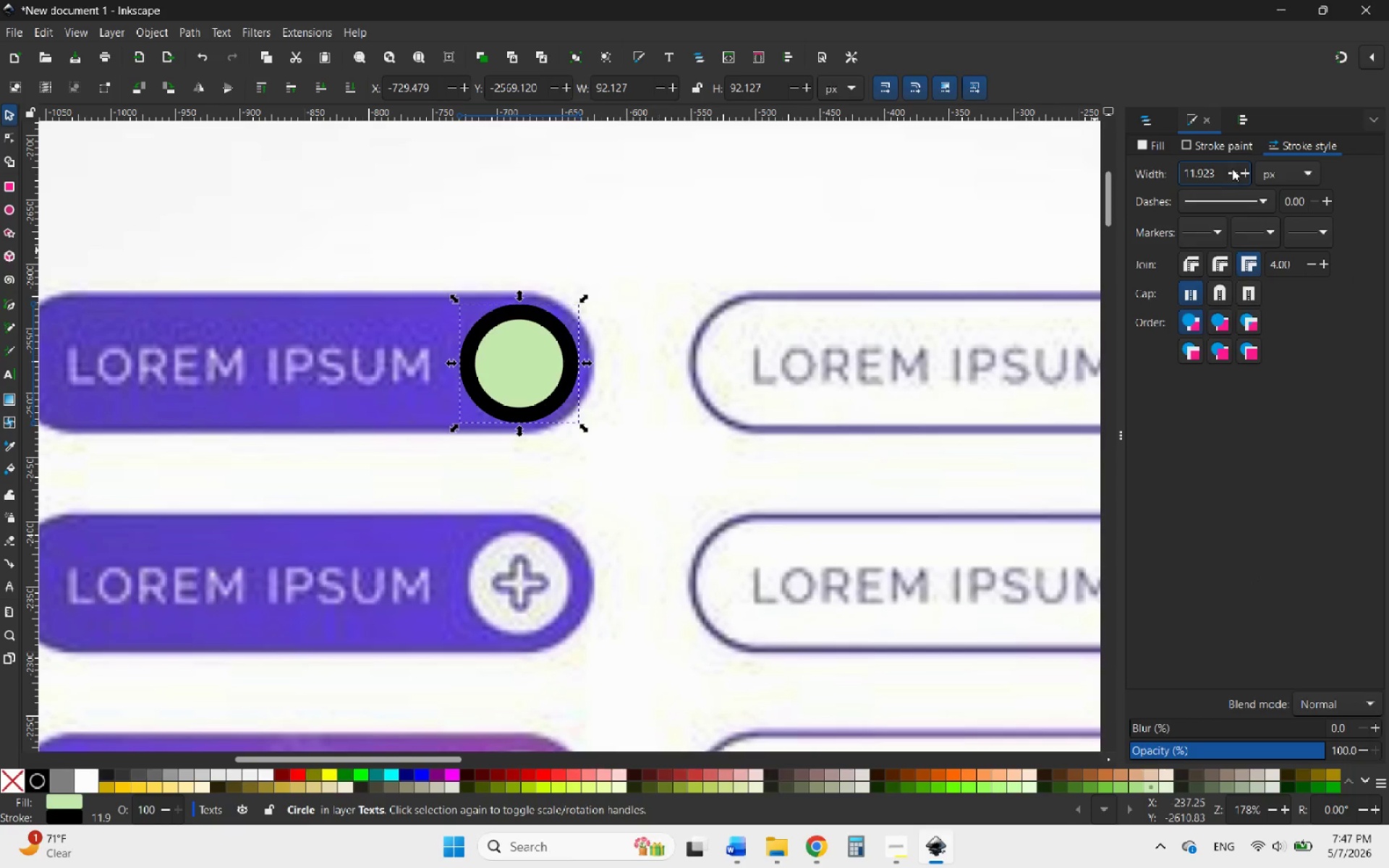 
triple_click([1232, 169])
 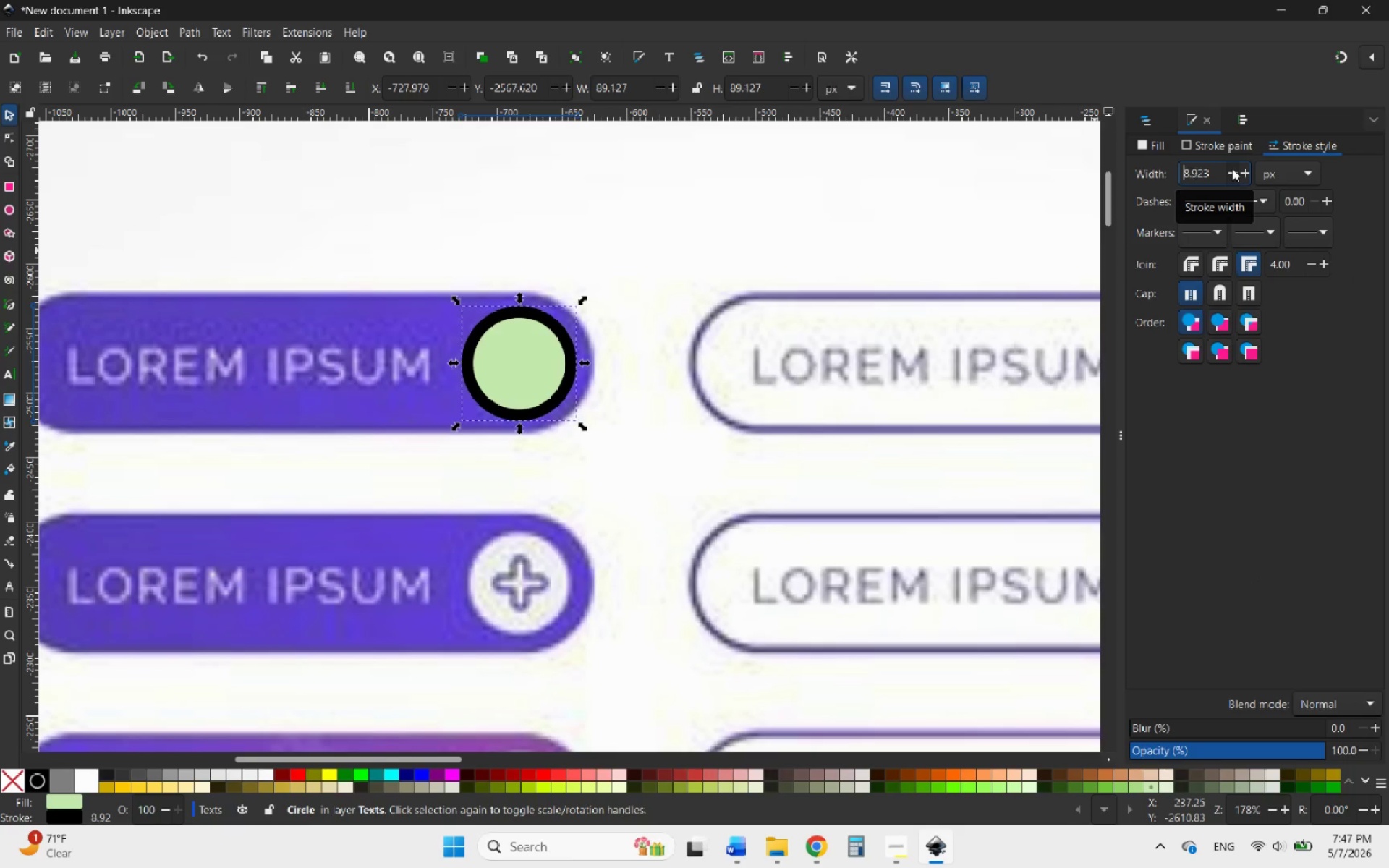 
triple_click([1232, 169])
 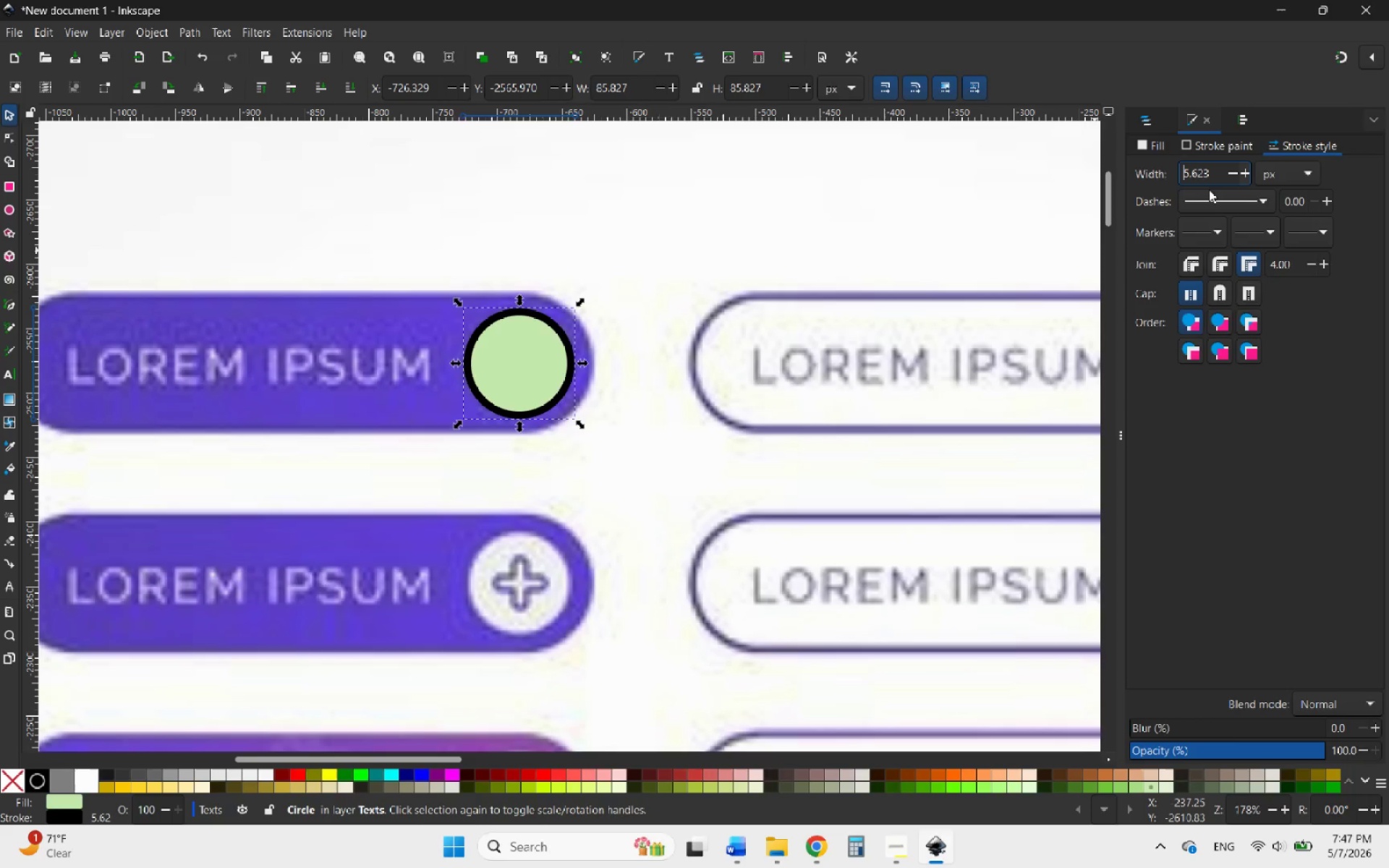 
left_click([1160, 148])
 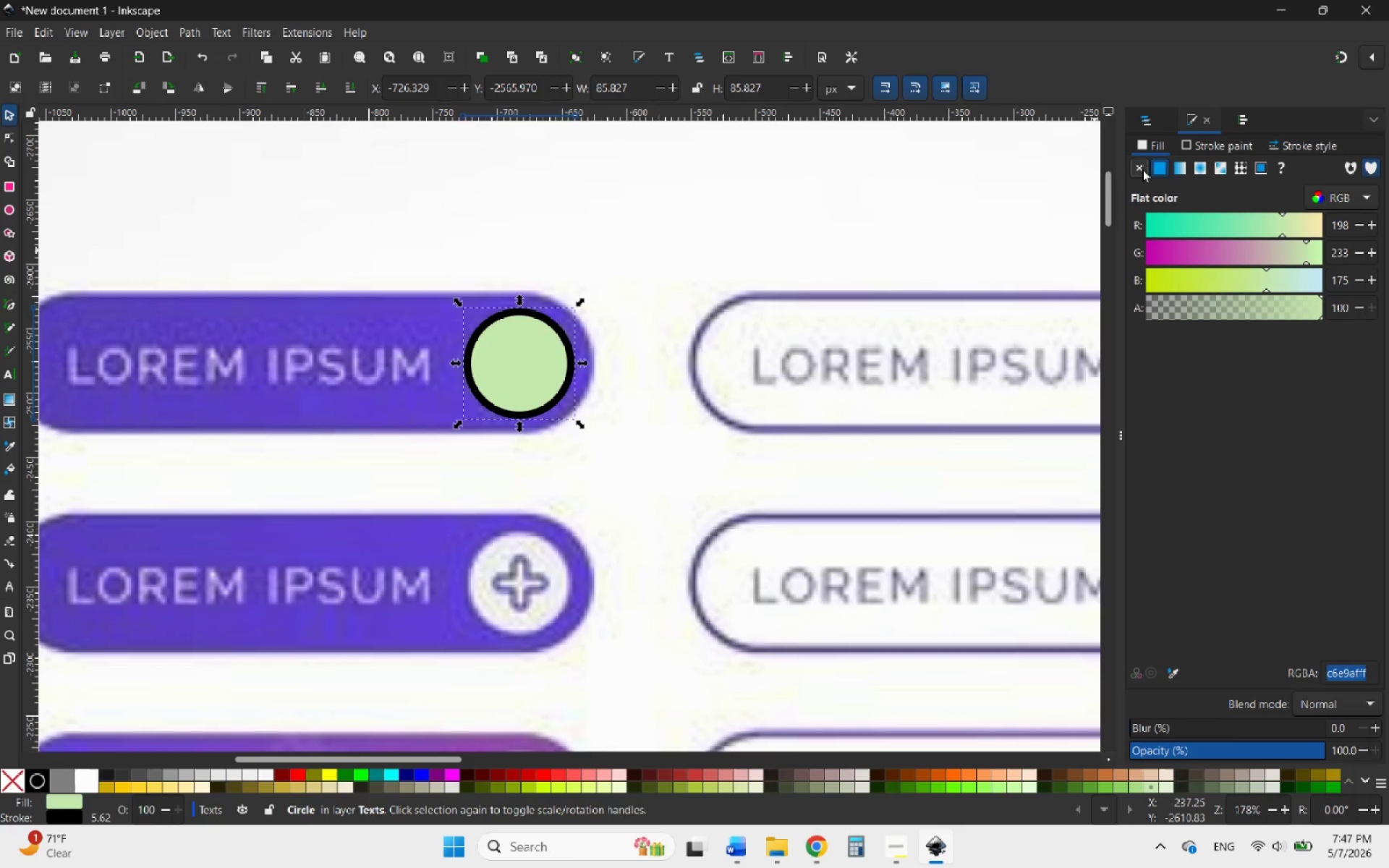 
left_click([1142, 169])
 